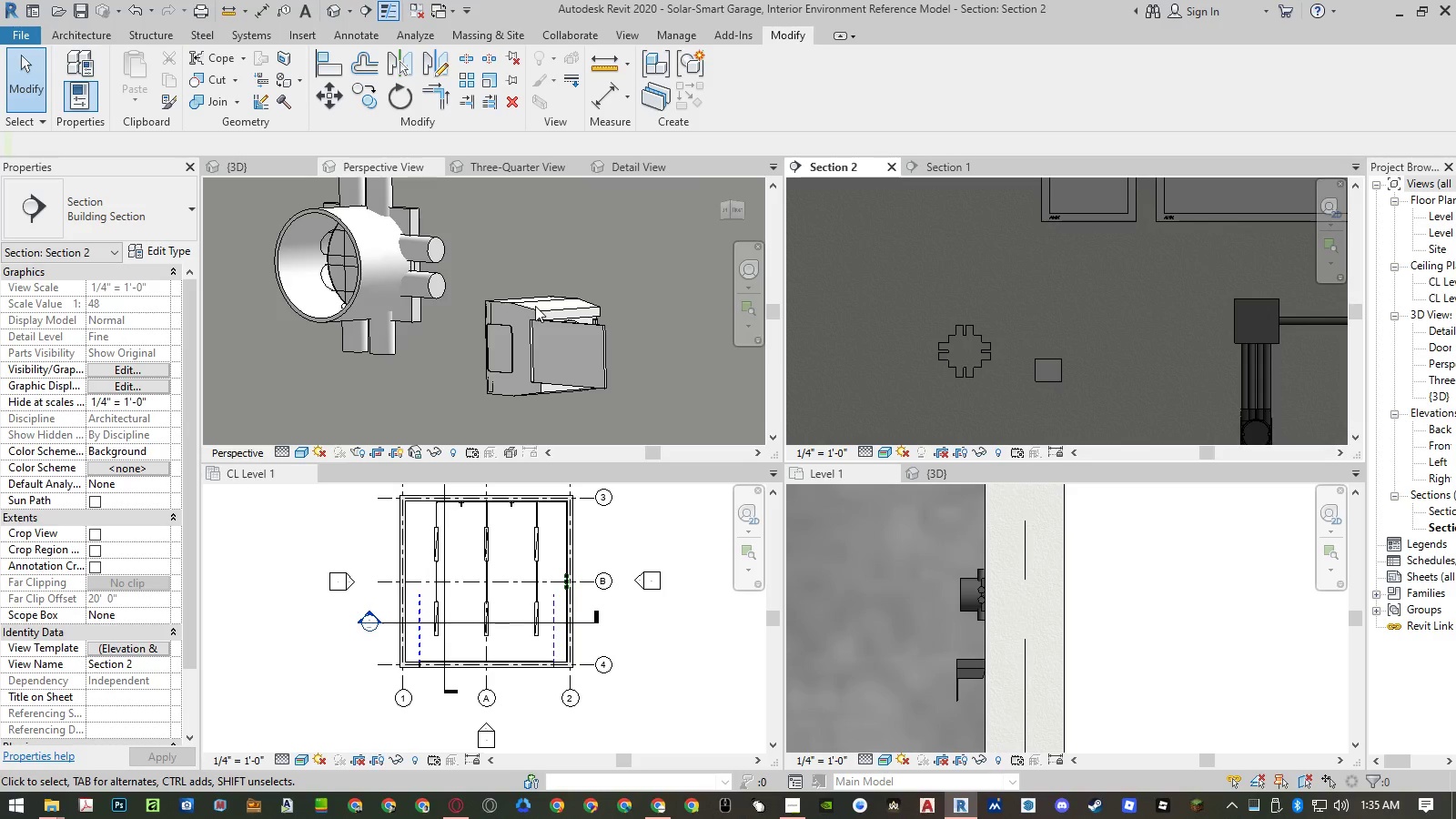 
left_click([535, 306])
 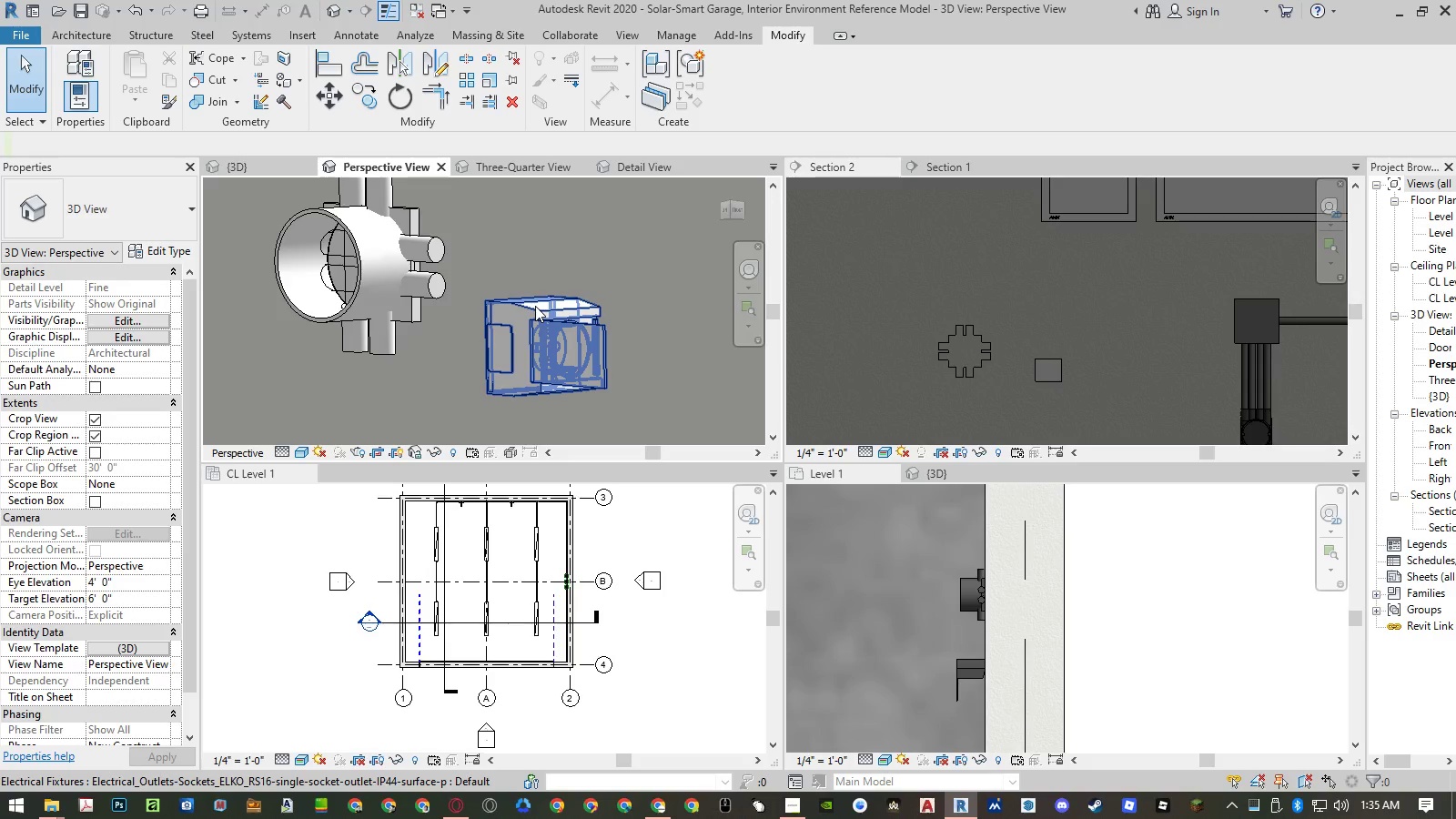 
left_click([535, 306])
 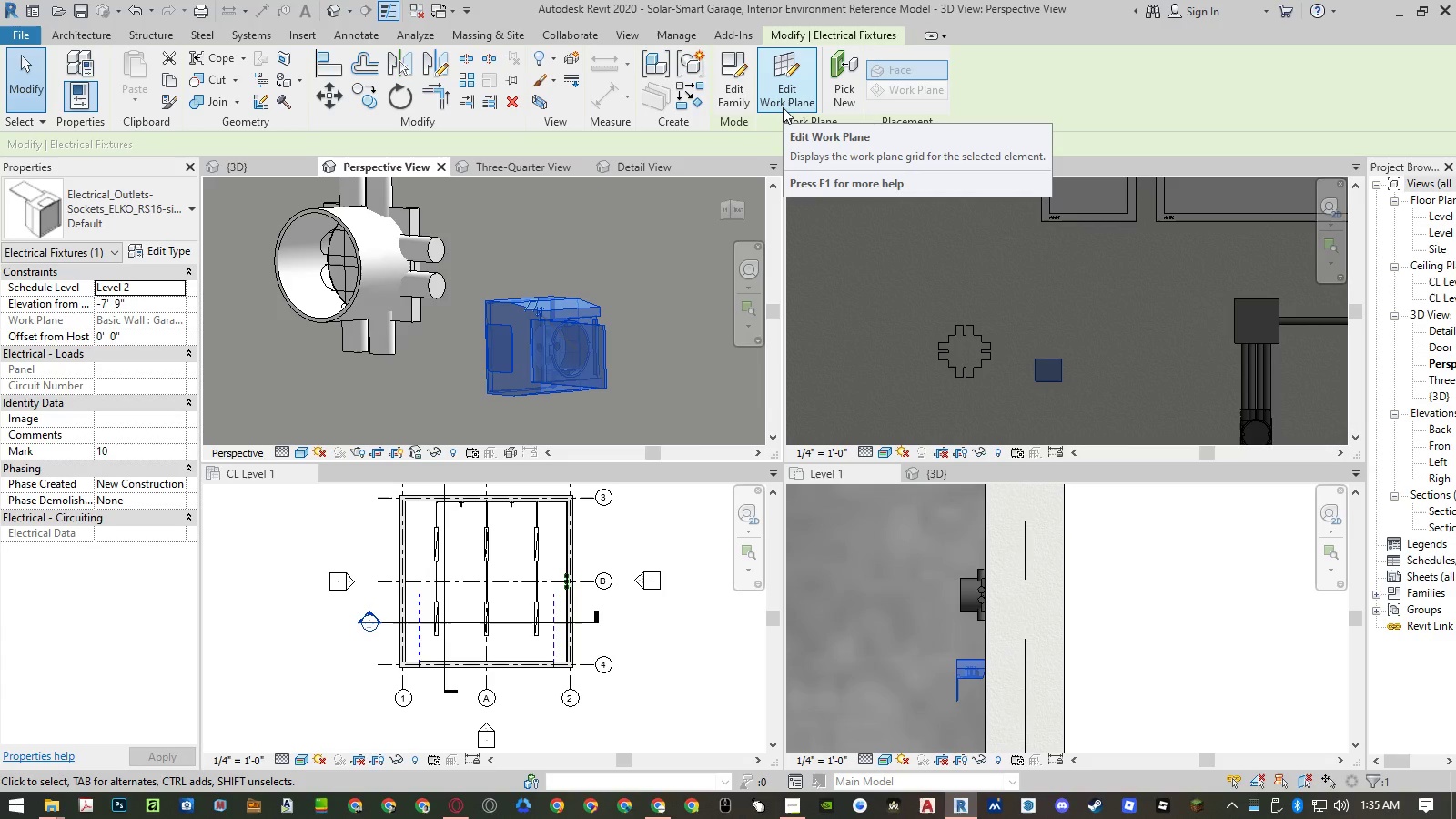 
left_click([737, 104])
 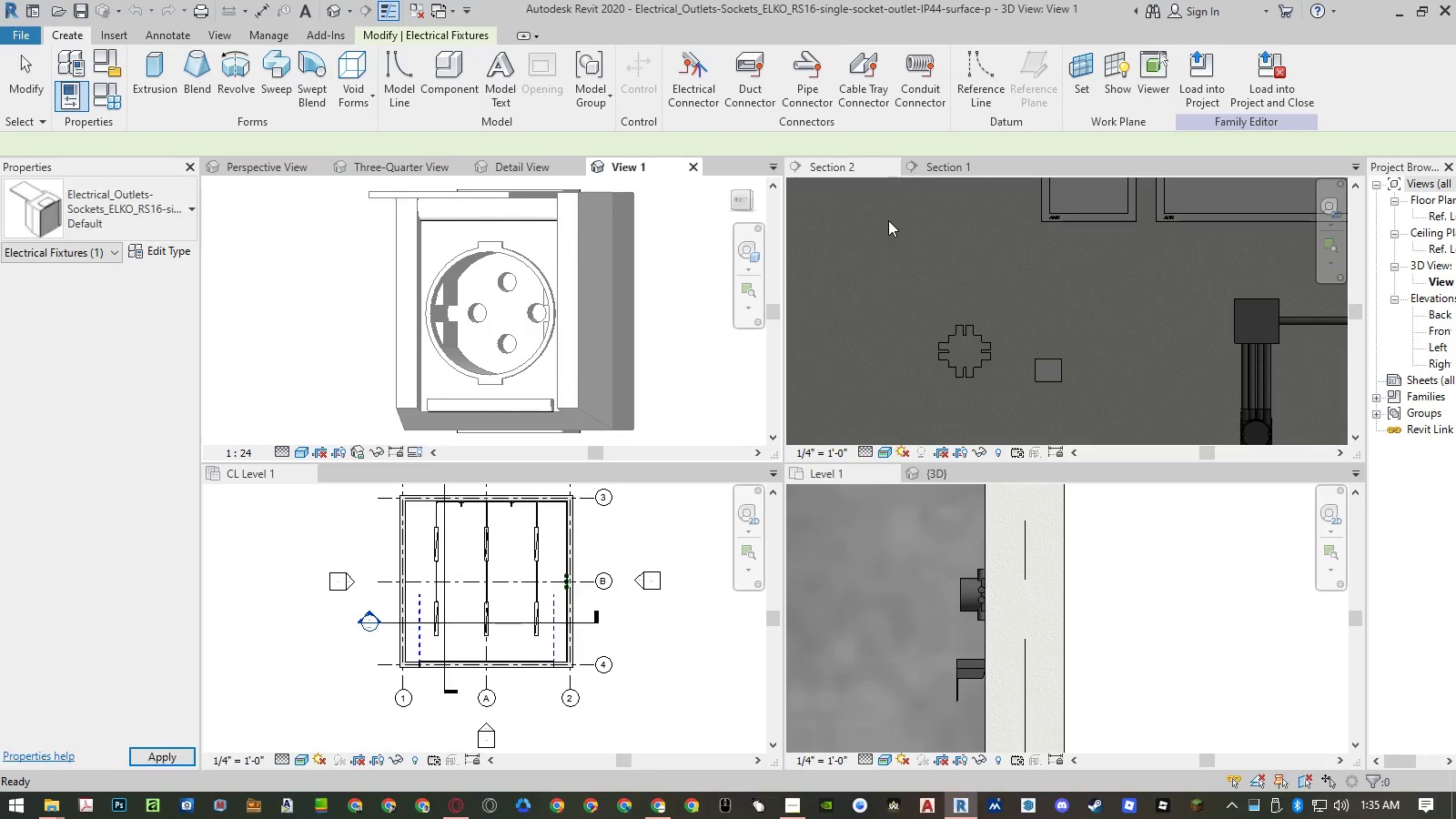 
left_click([664, 279])
 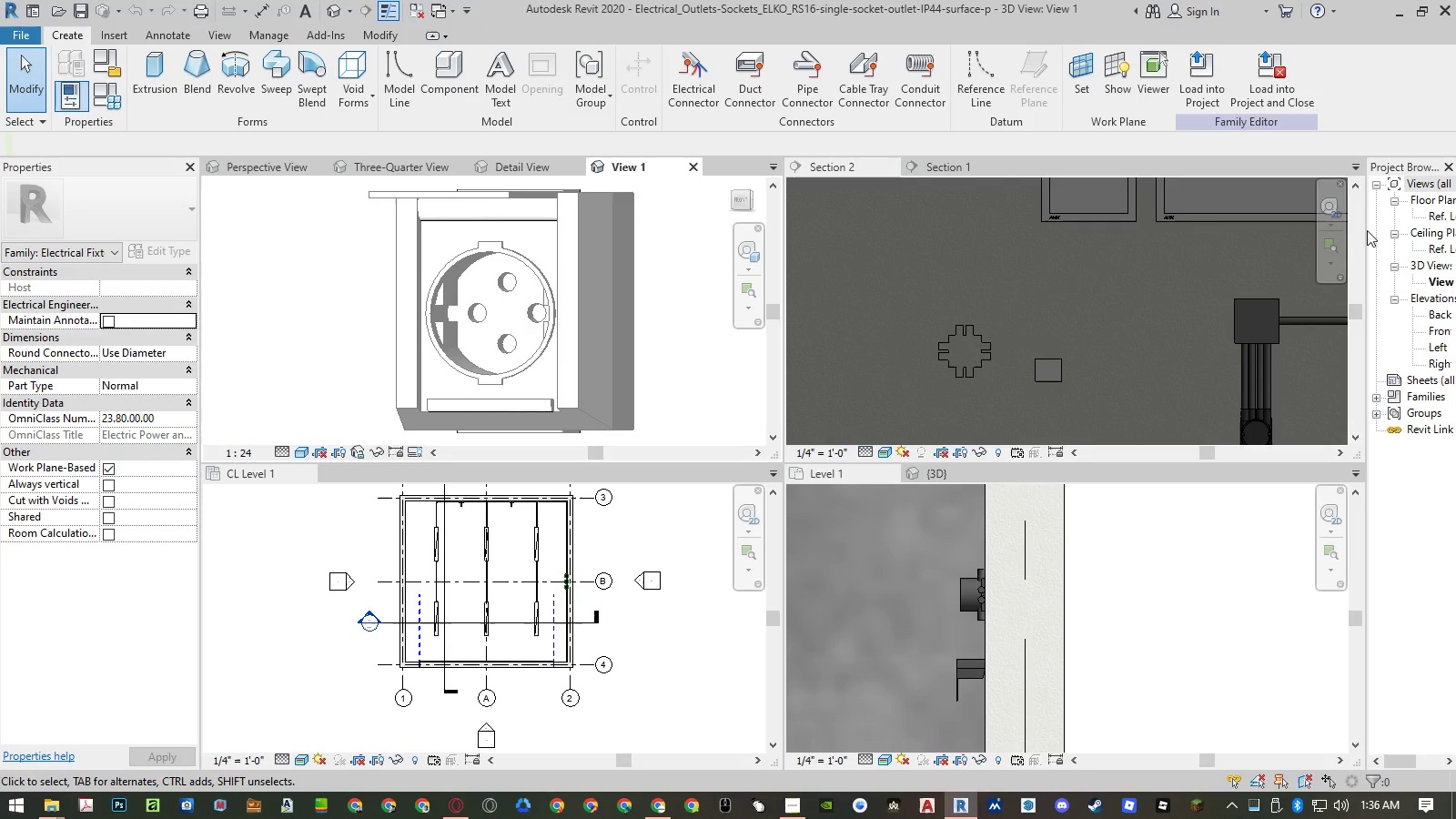 
wait(5.33)
 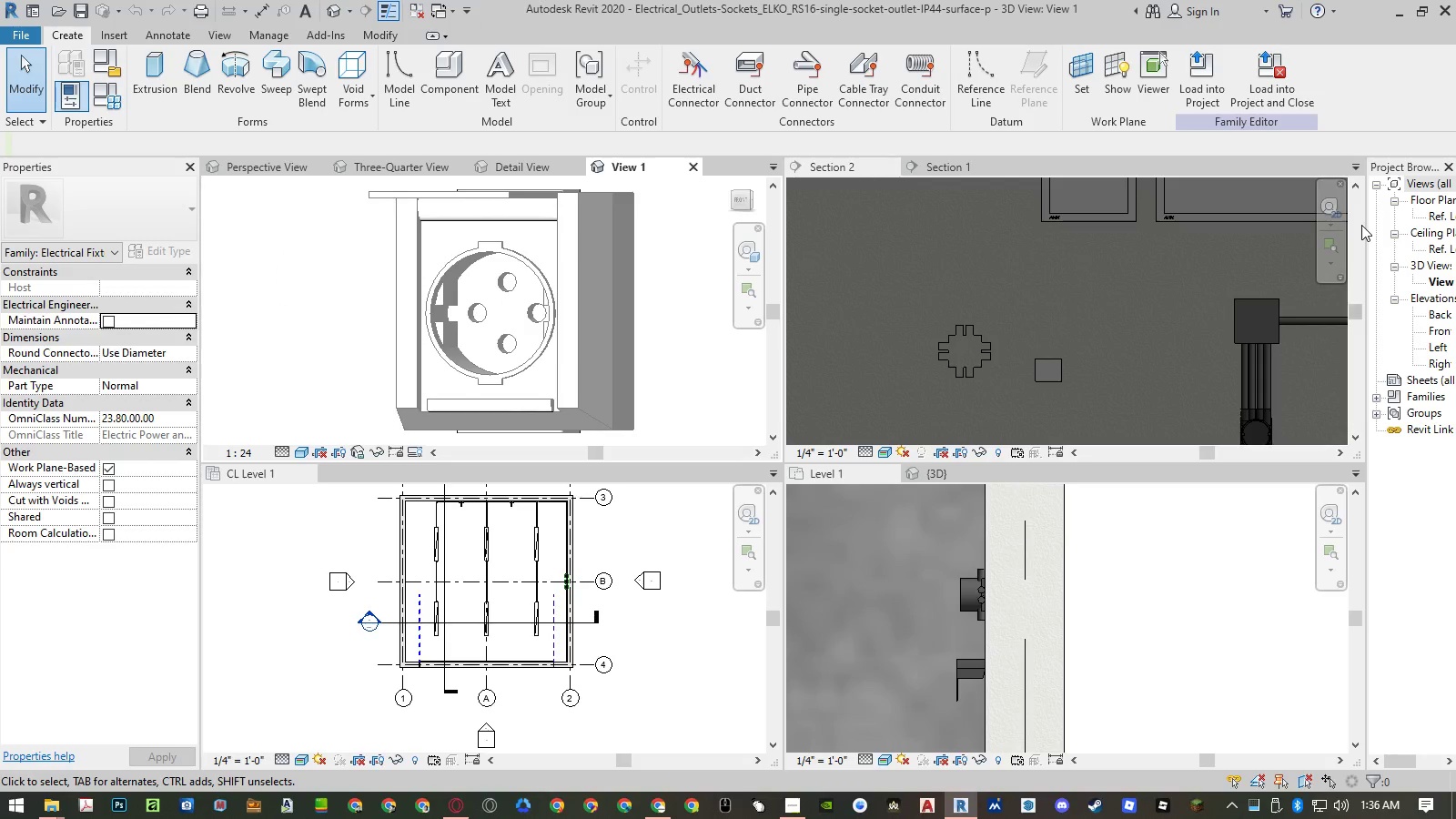 
left_click_drag(start_coordinate=[1366, 236], to_coordinate=[1304, 268])
 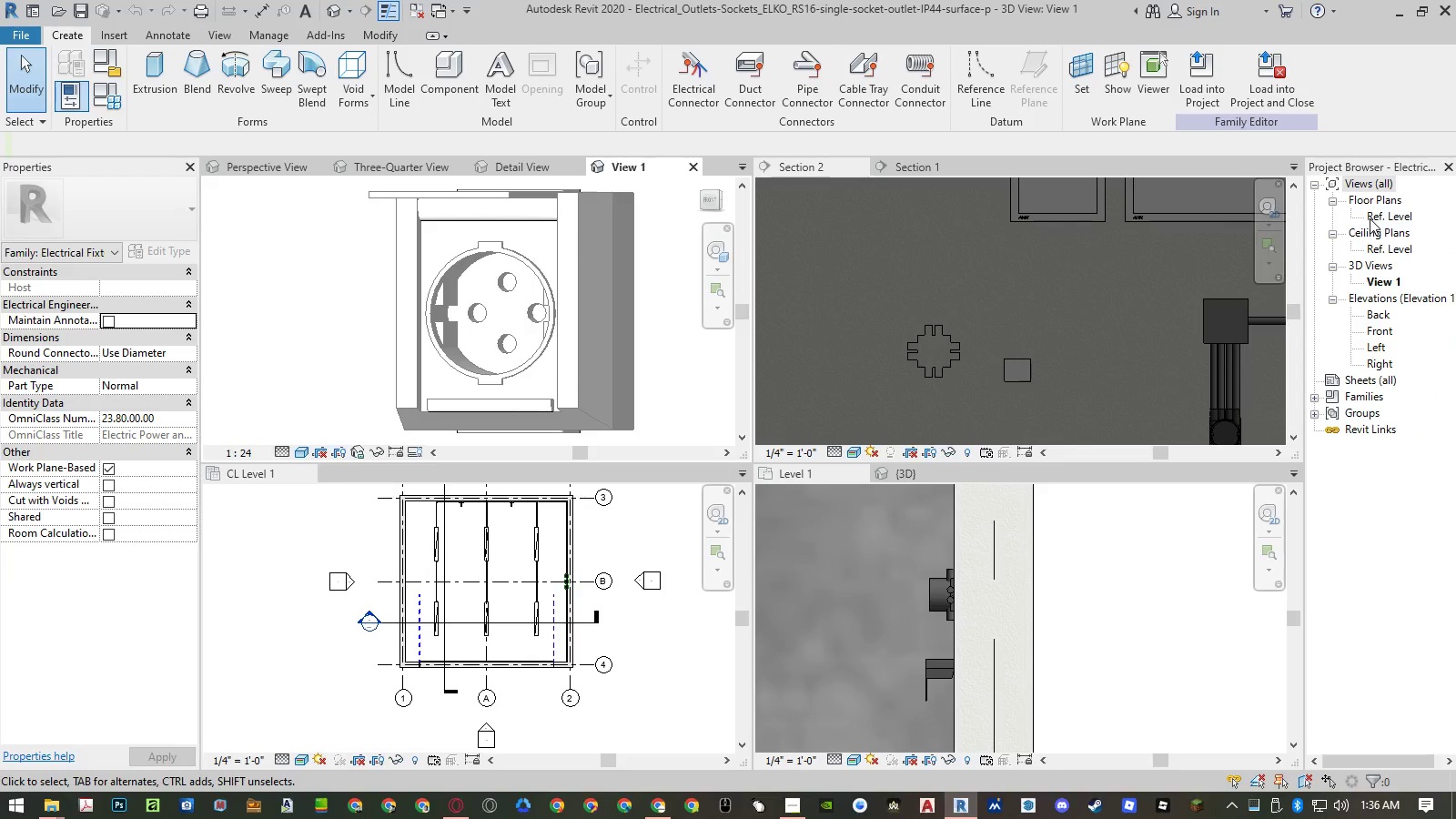 
double_click([1370, 218])
 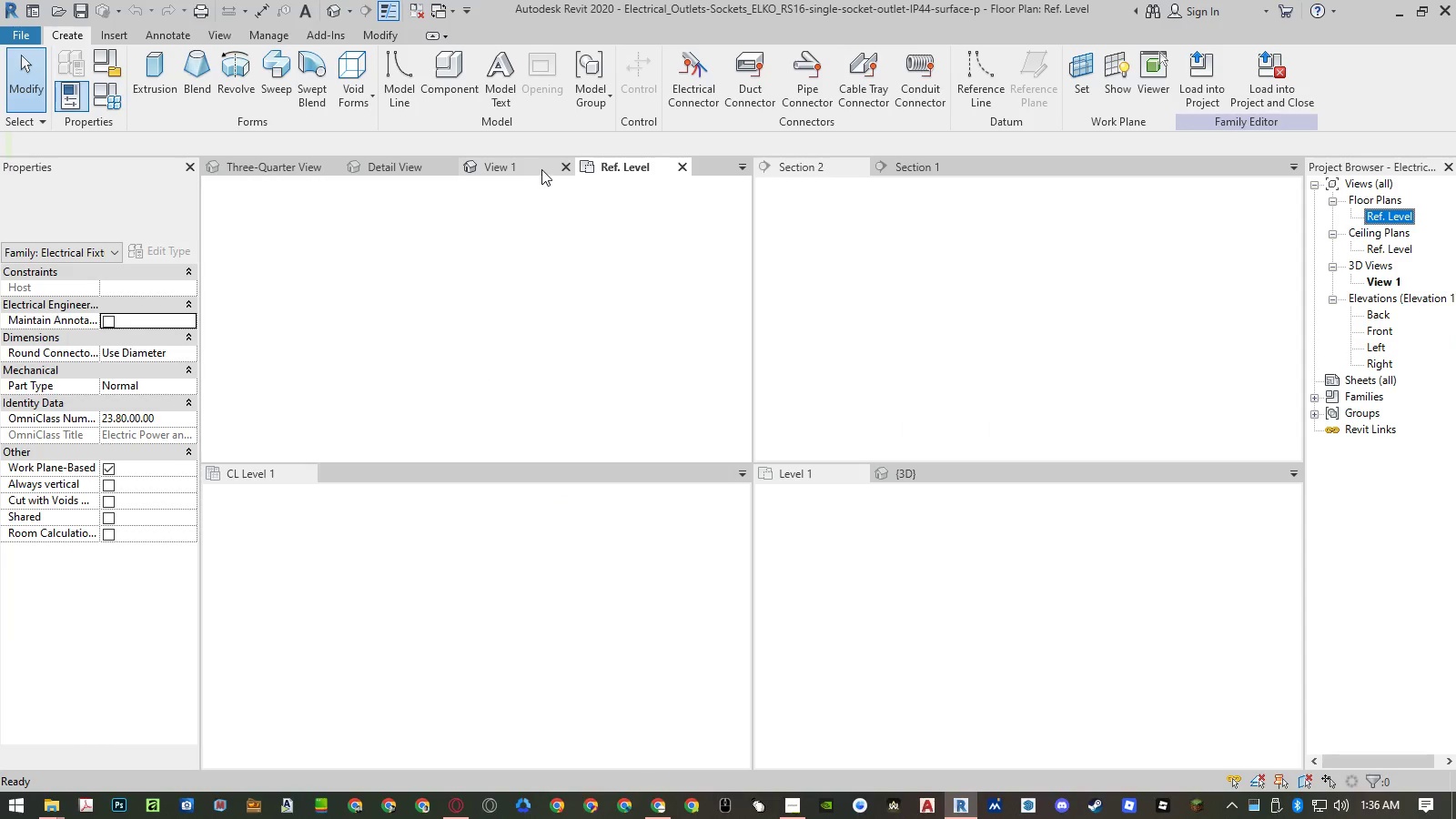 
left_click([561, 167])
 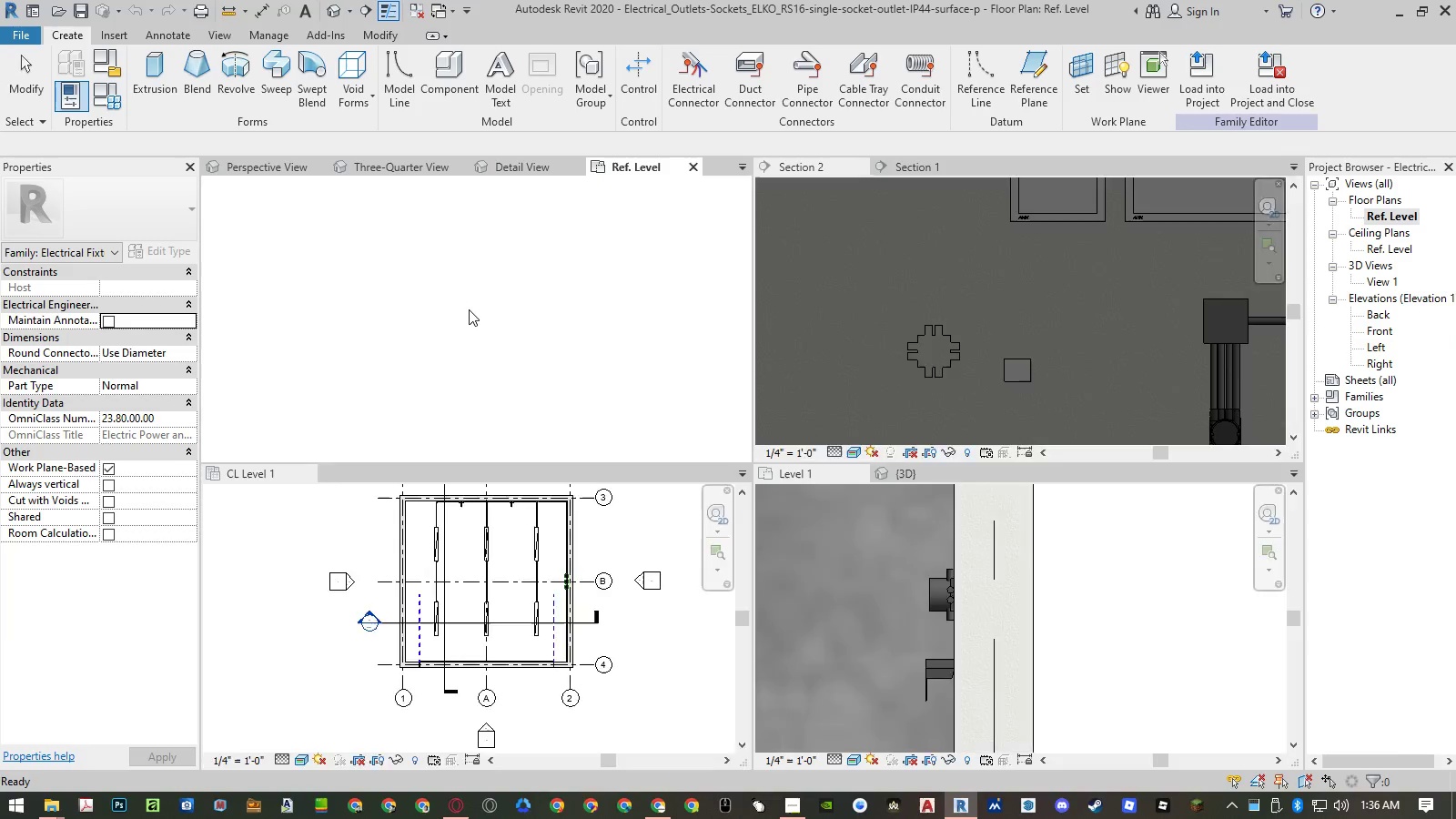 
scroll: coordinate [448, 318], scroll_direction: up, amount: 20.0
 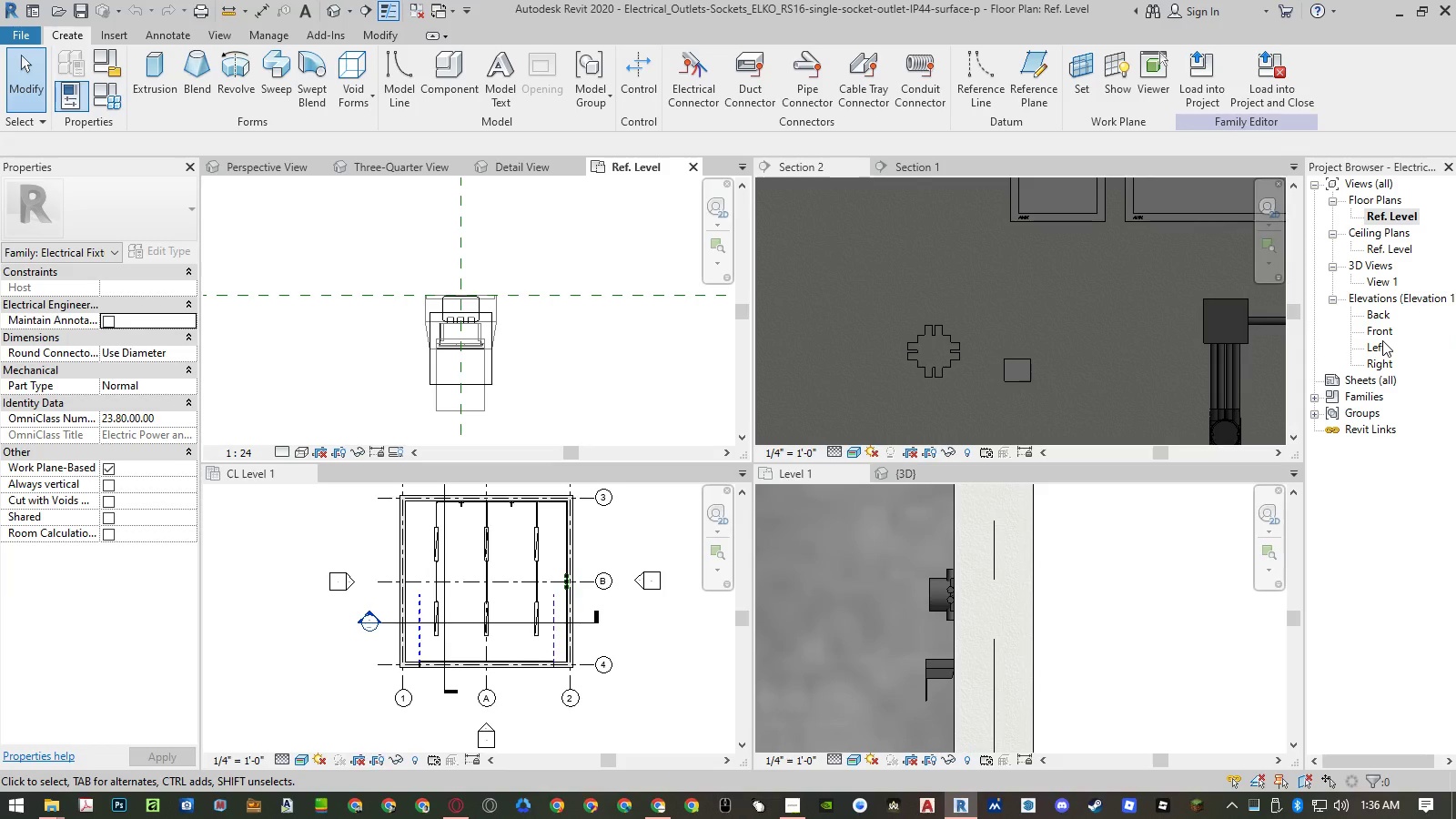 
left_click([604, 292])
 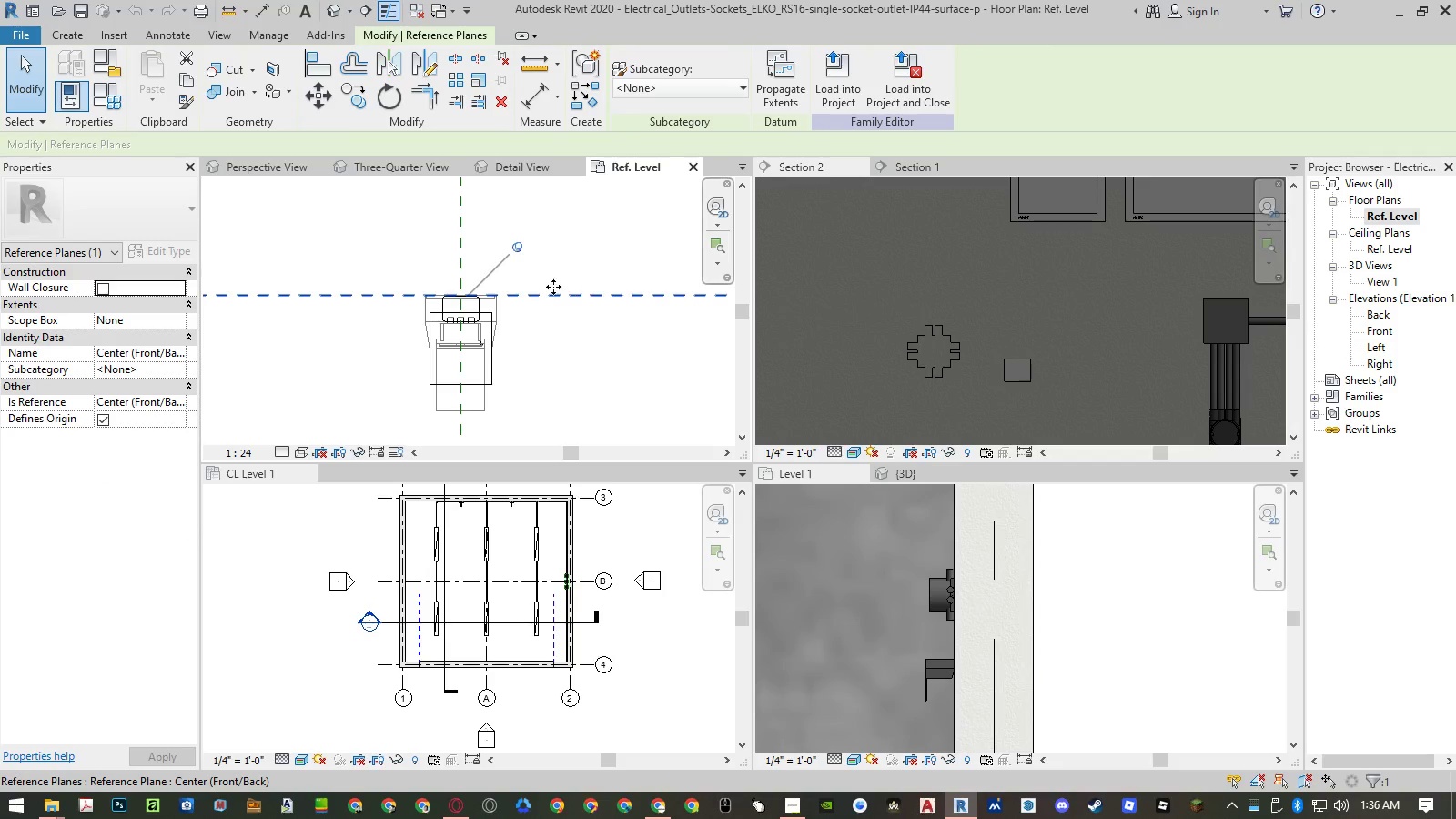 
left_click([460, 256])
 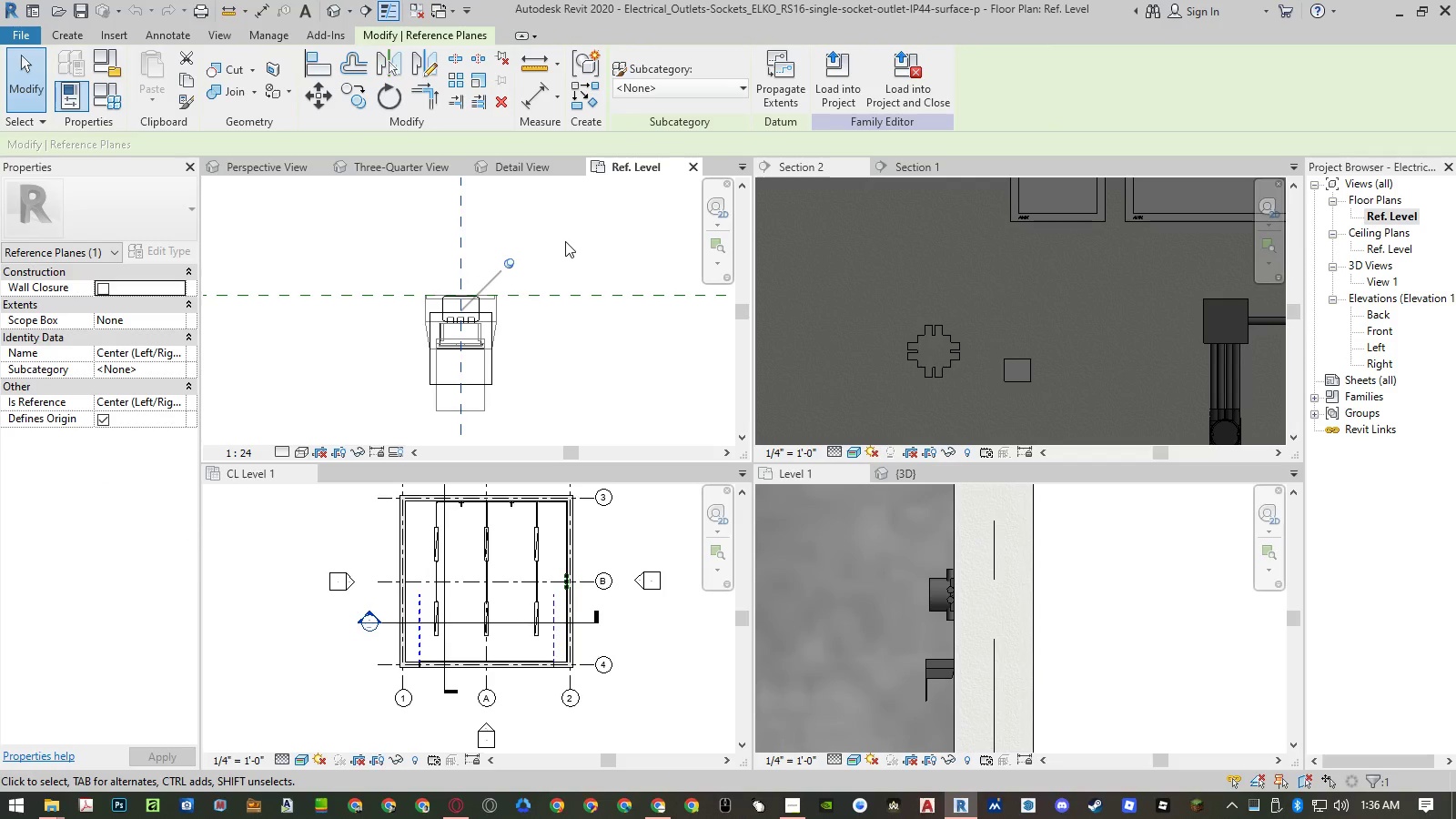 
wait(6.88)
 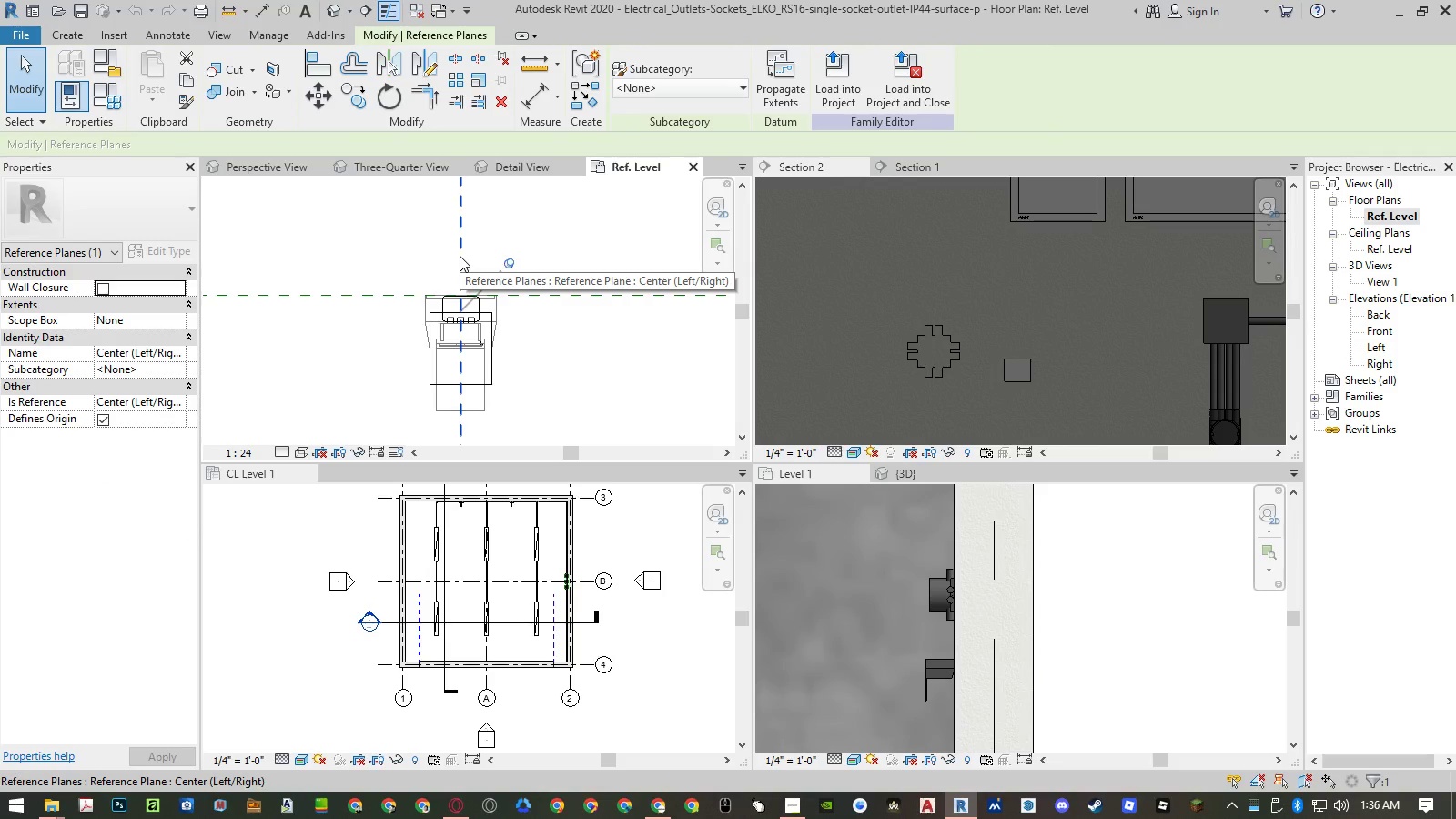 
left_click([565, 241])
 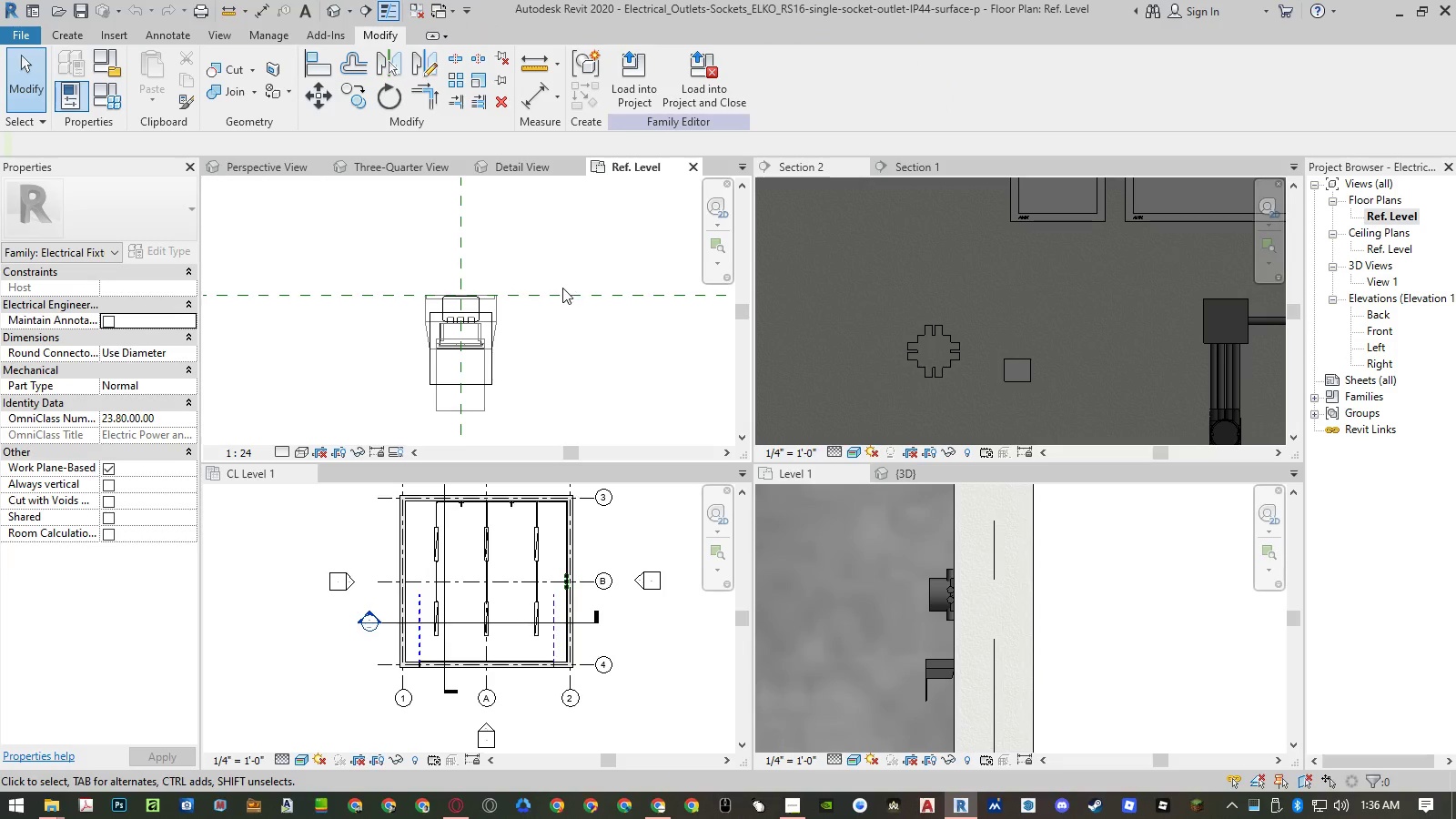 
left_click([561, 291])
 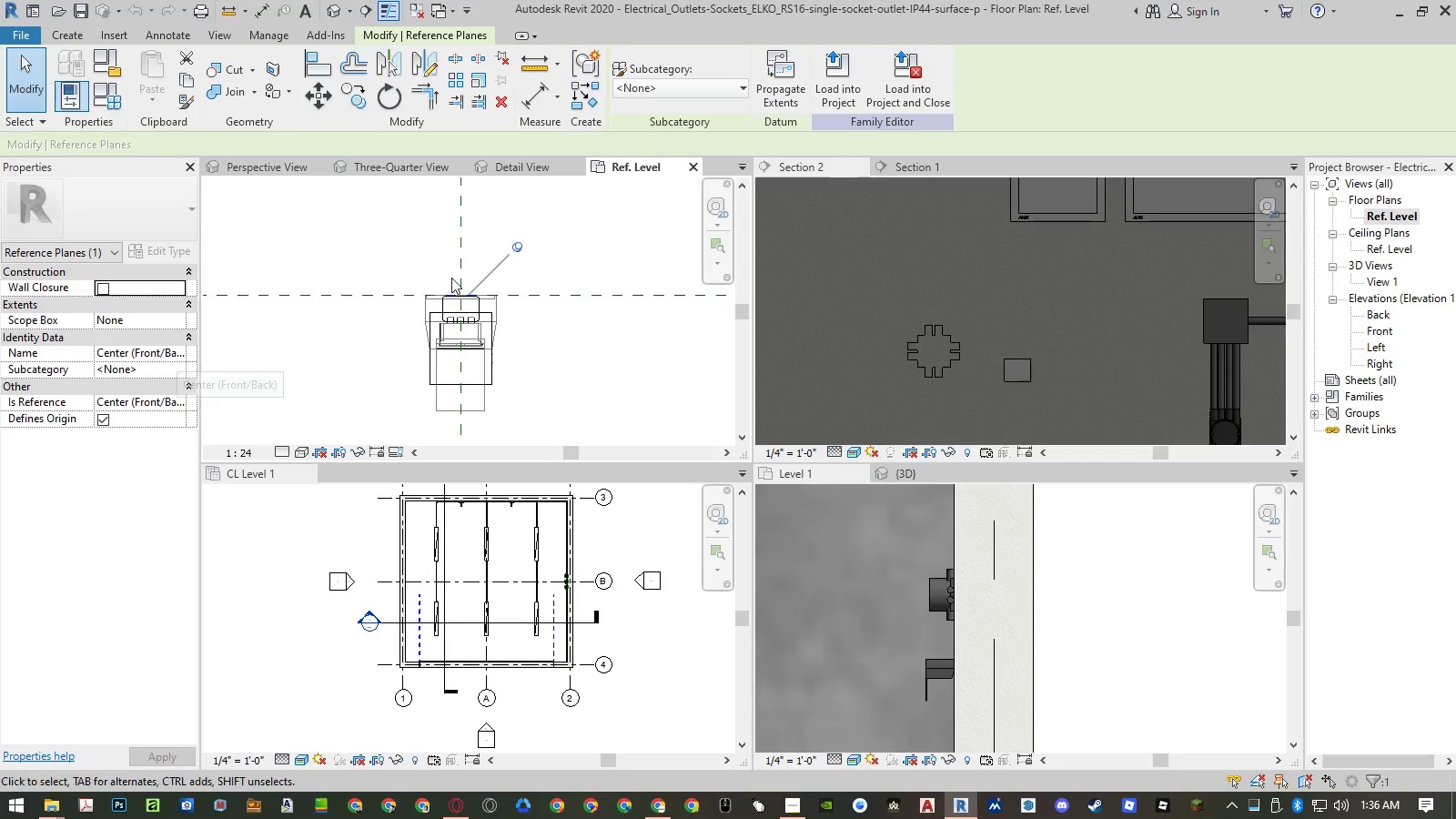 
left_click([460, 257])
 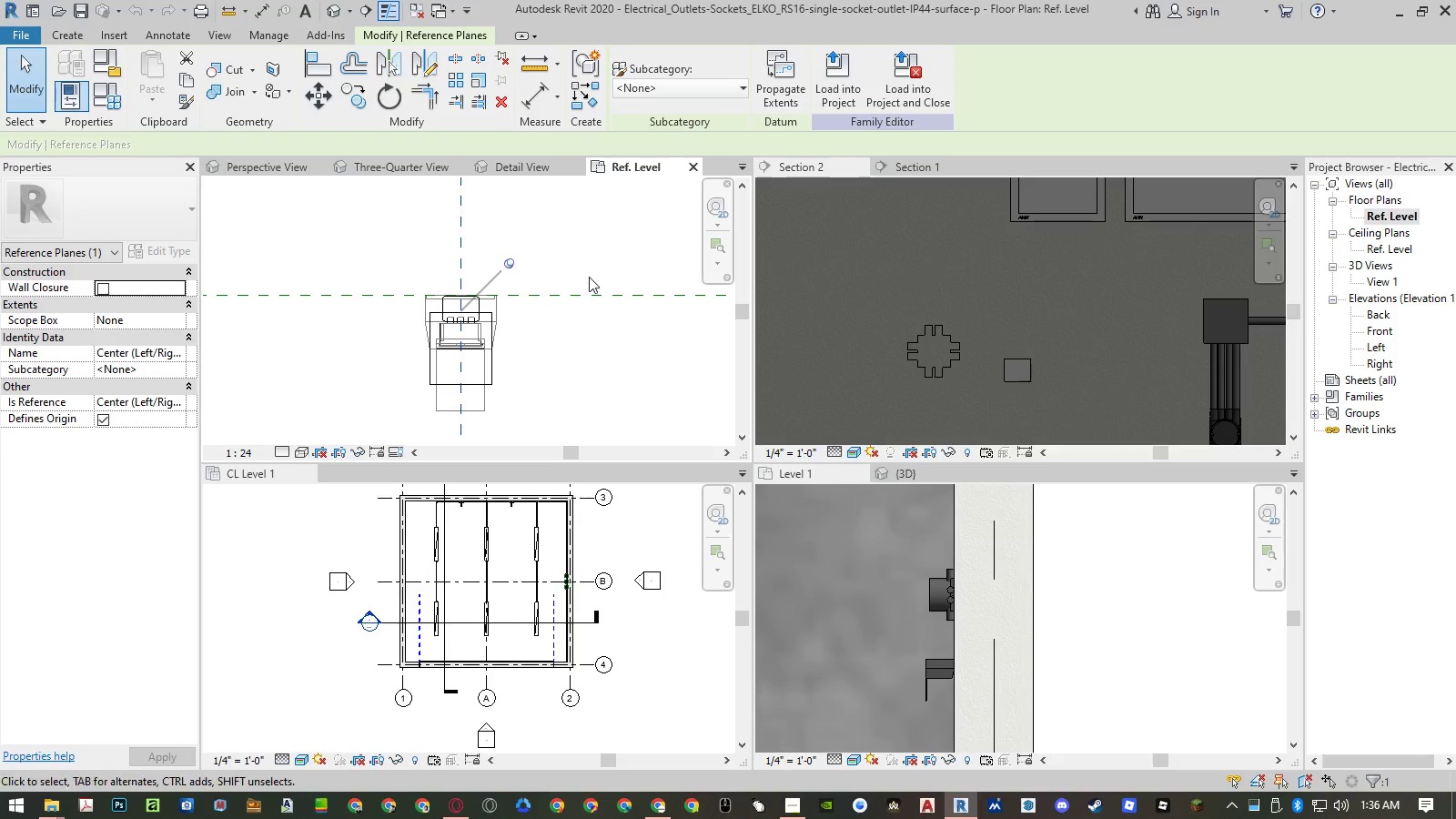 
left_click([595, 292])
 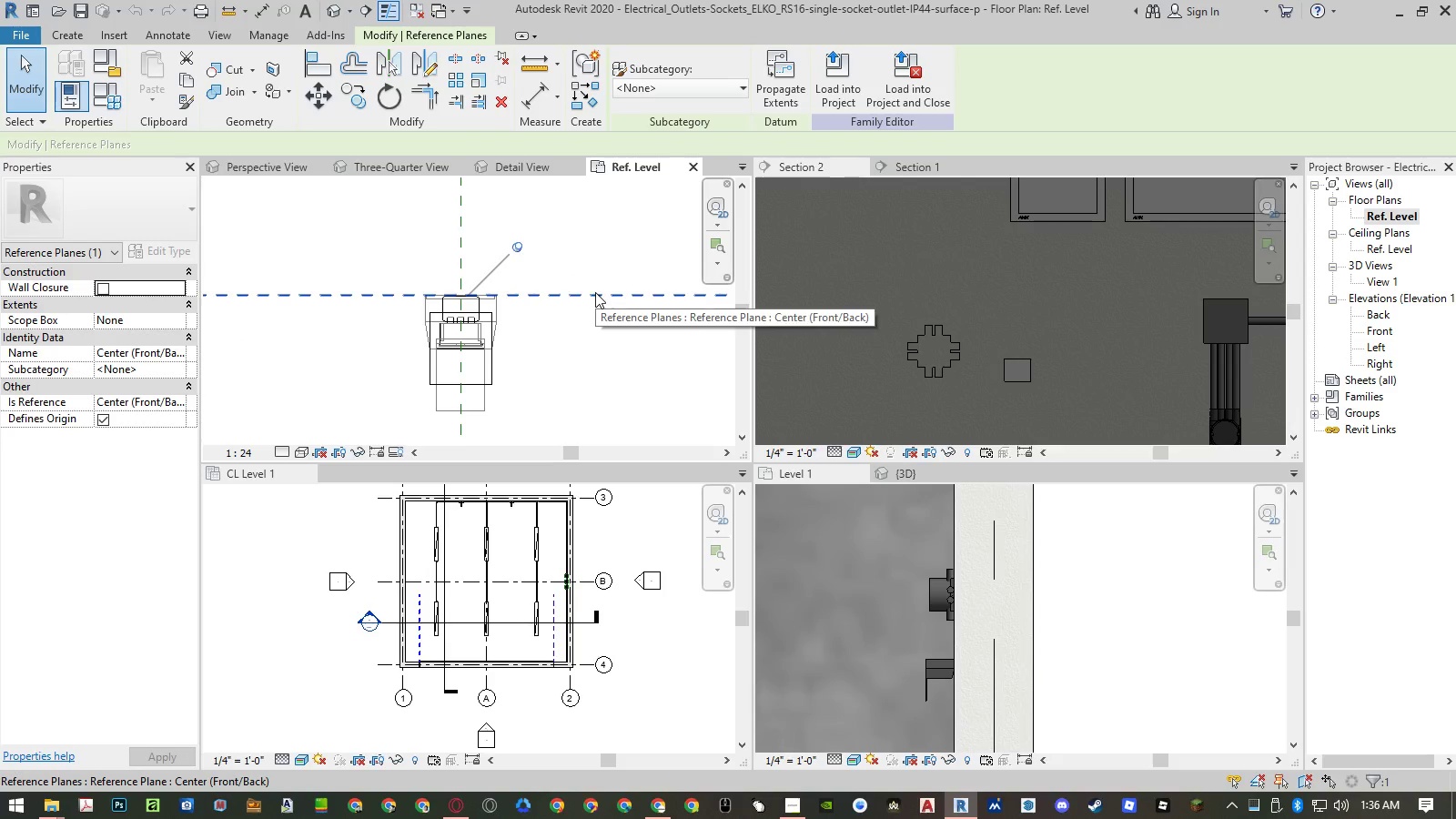 
left_click([102, 287])
 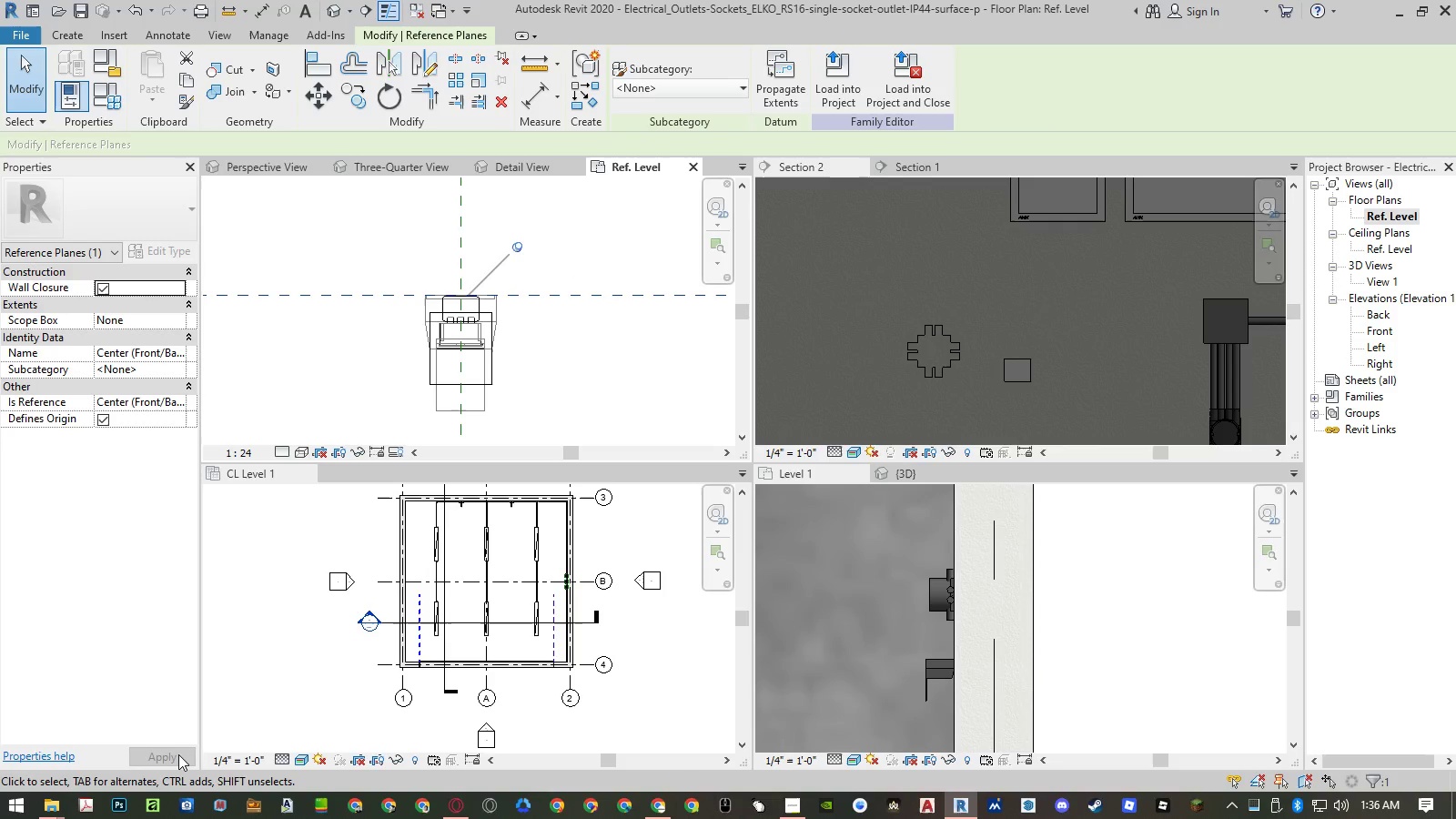 
left_click([178, 754])
 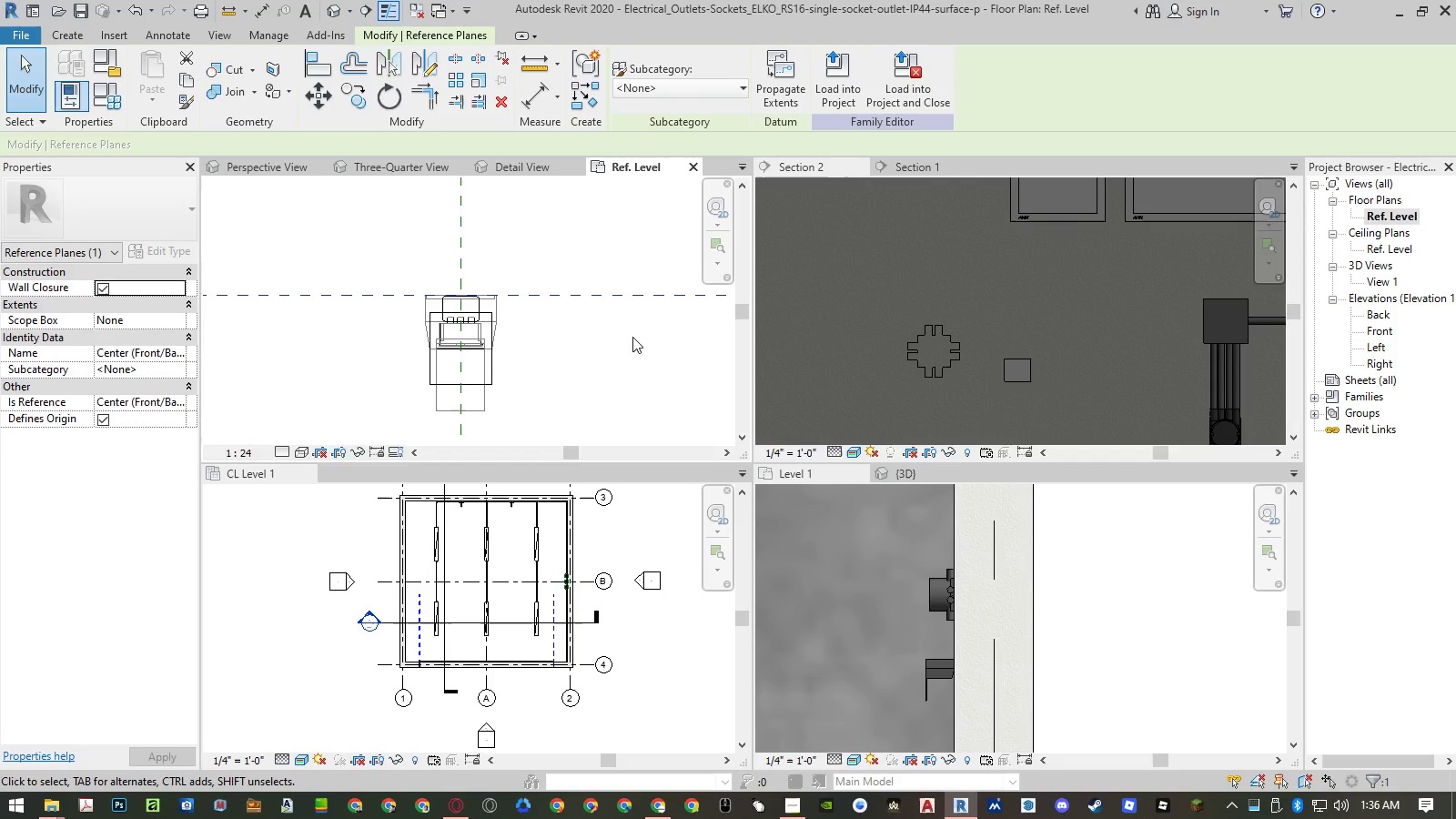 
left_click([623, 342])
 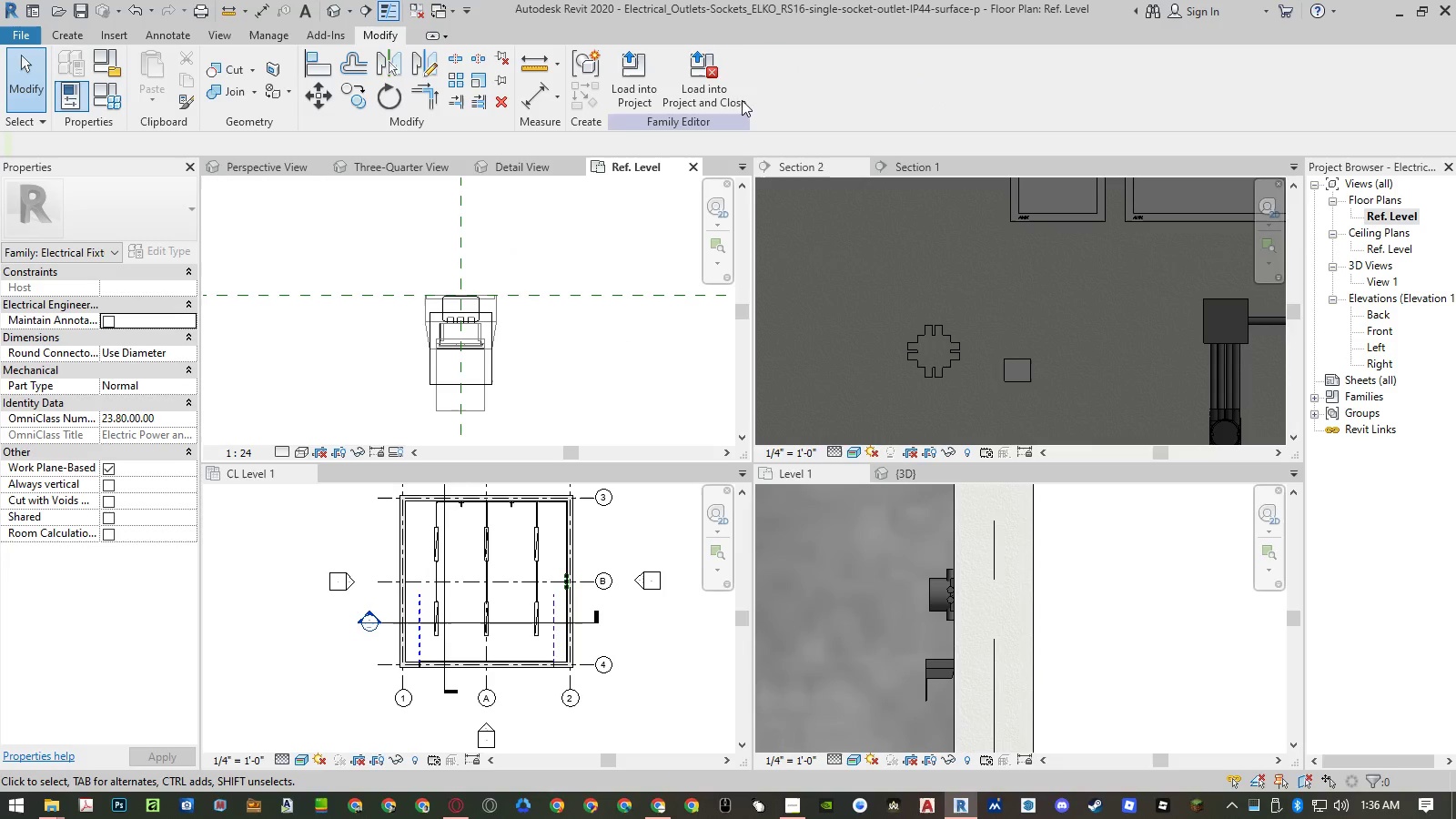 
left_click([723, 85])
 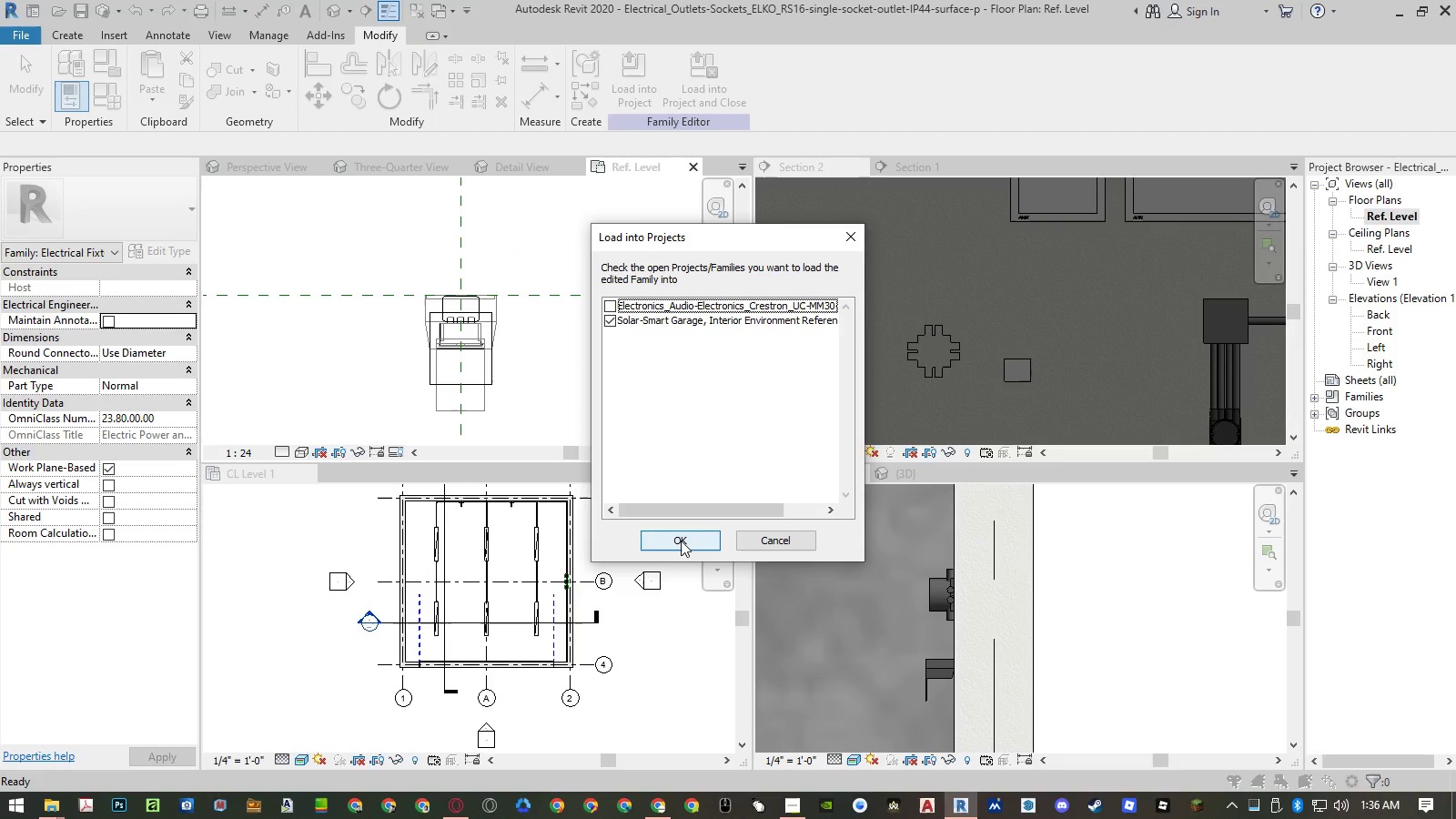 
left_click([681, 541])
 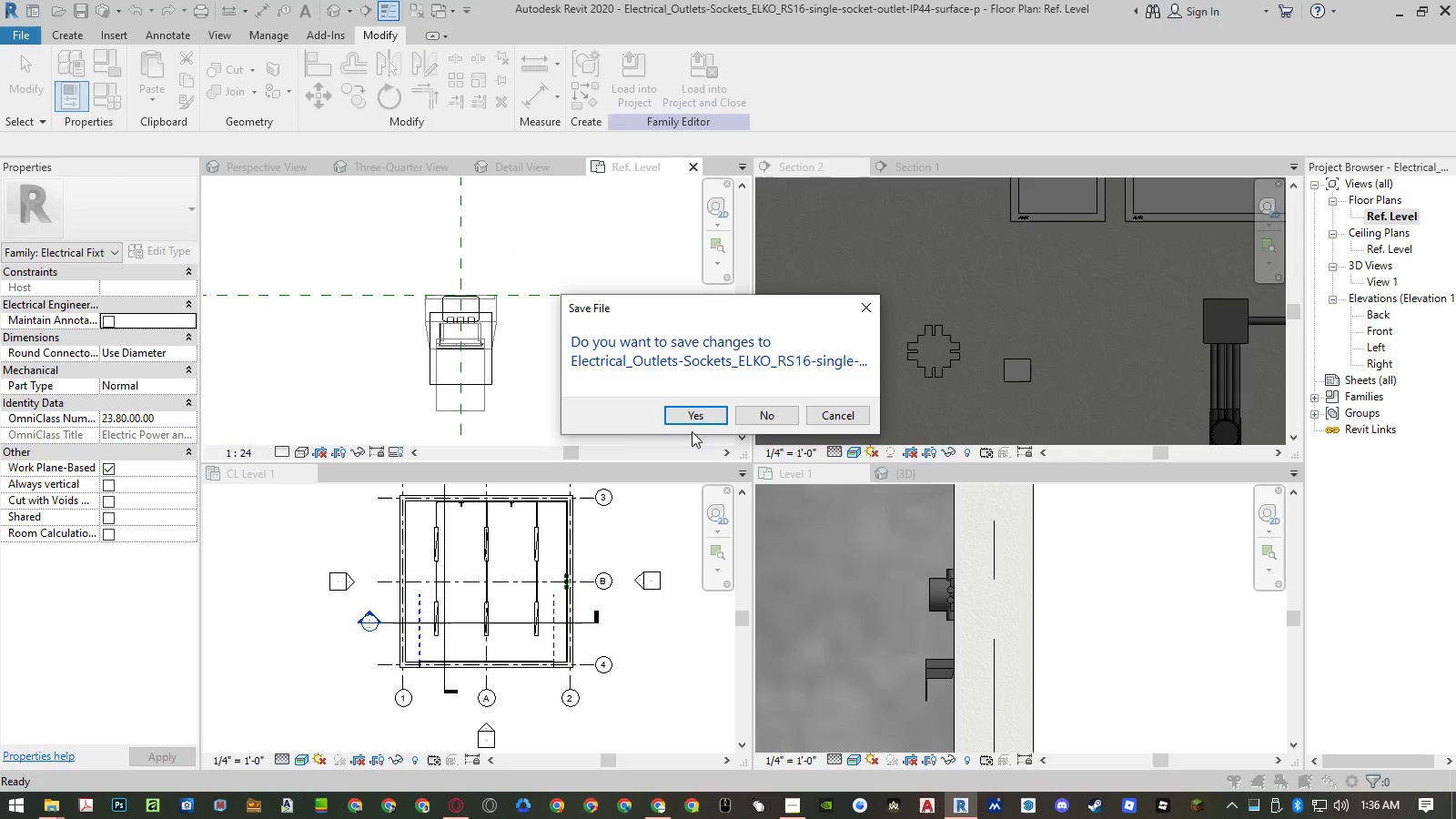 
left_click([755, 413])
 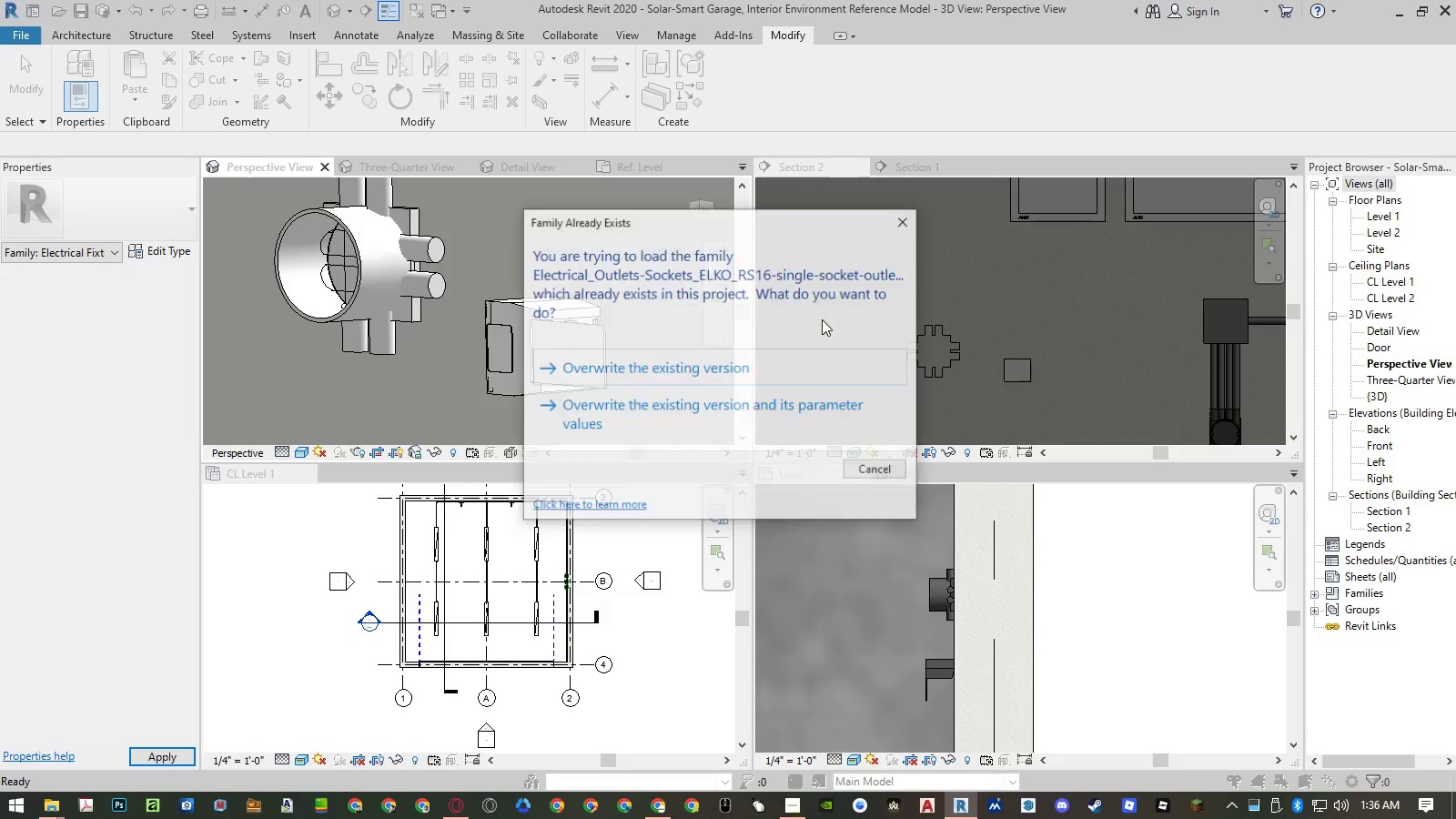 
left_click([722, 407])
 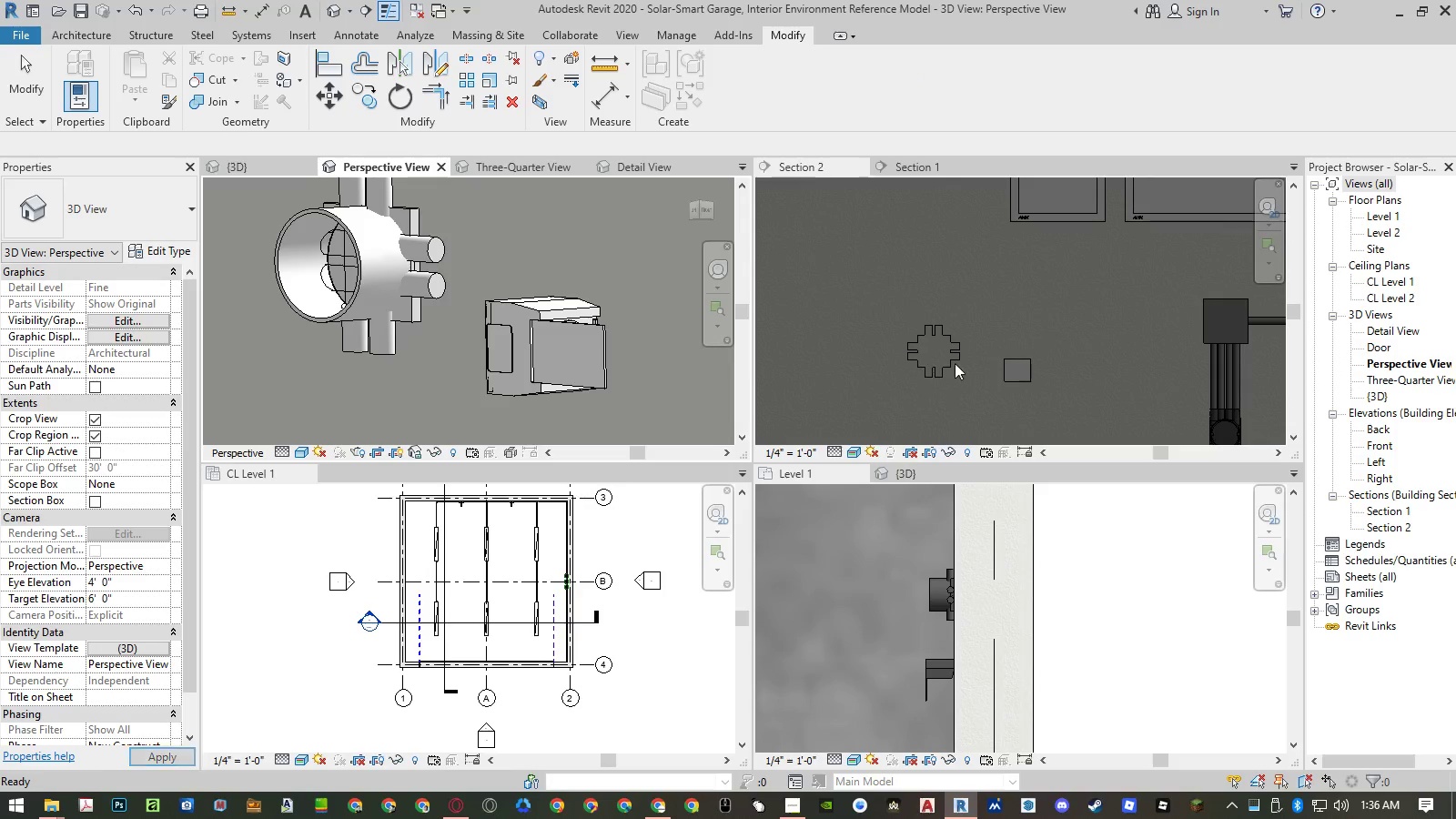 
left_click([567, 297])
 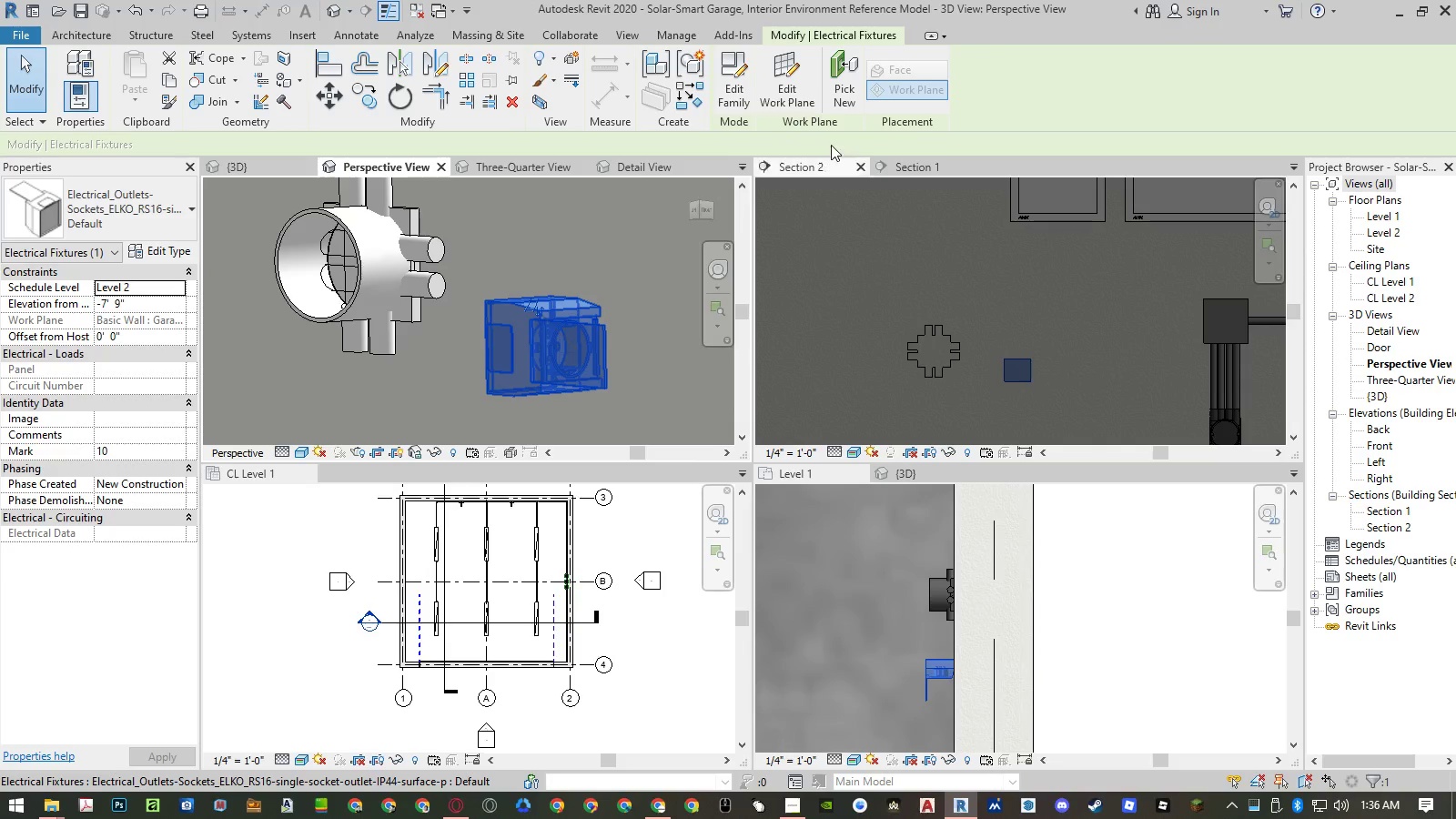 
left_click([841, 96])
 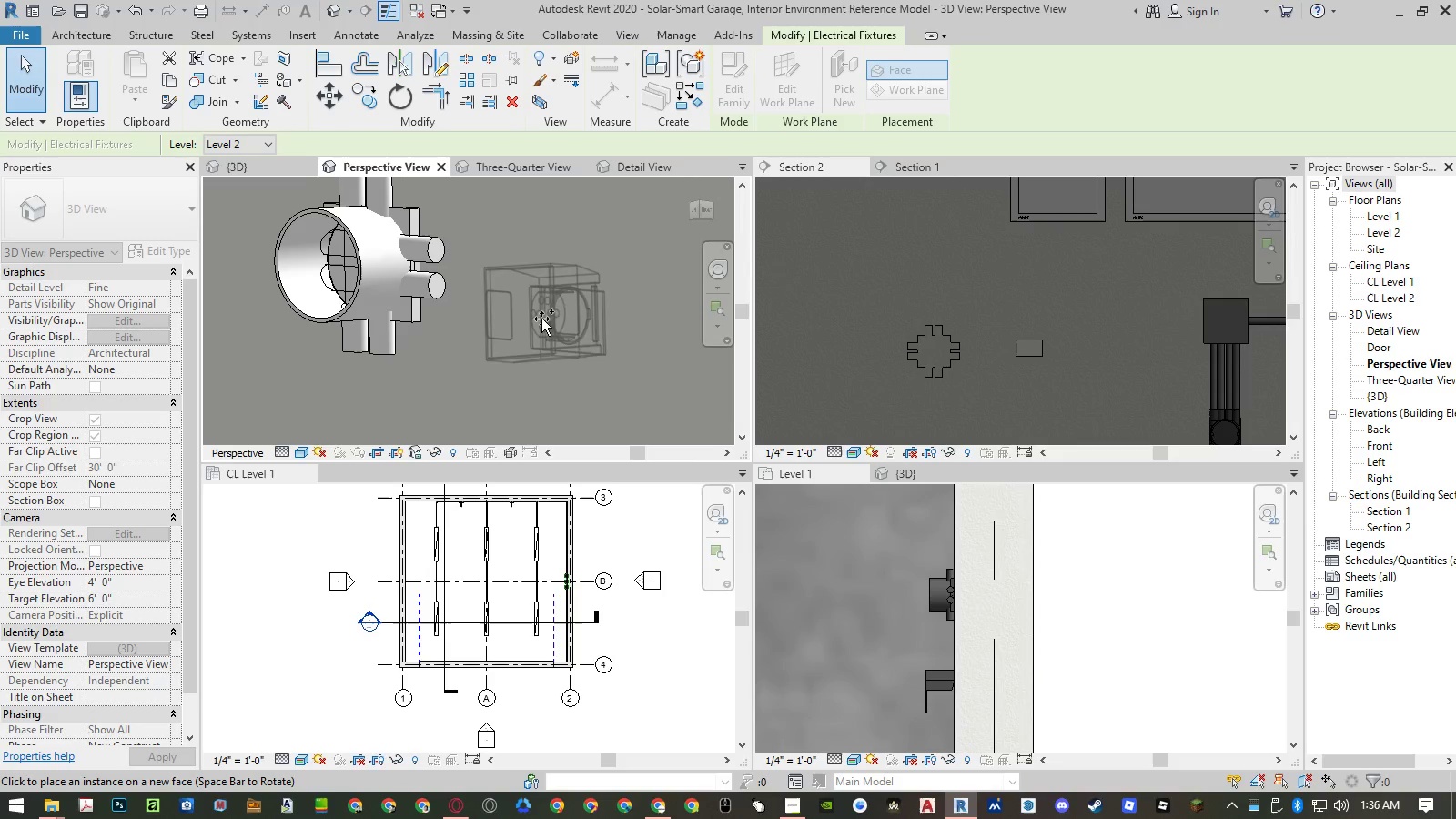 
left_click([555, 297])
 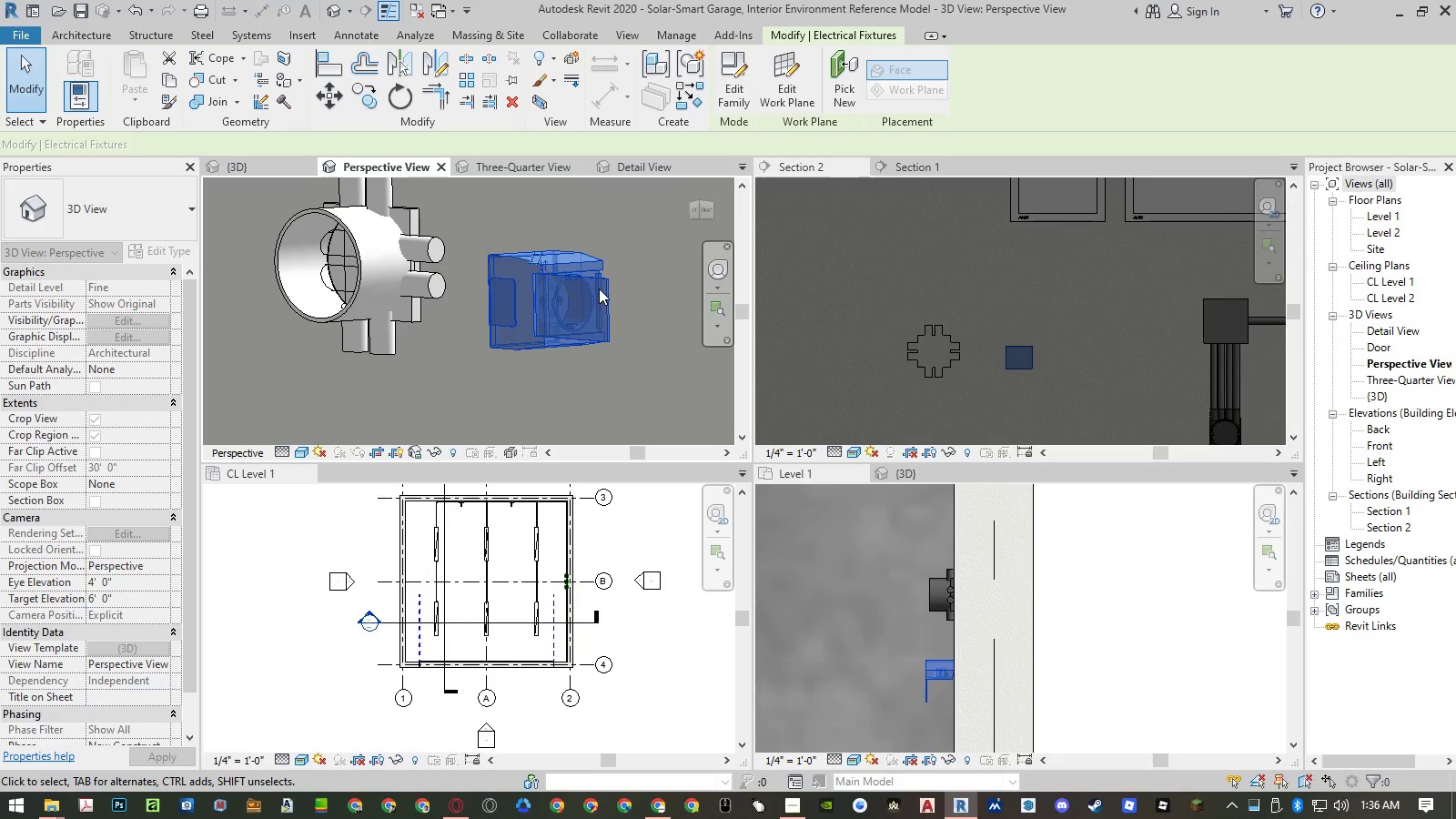 
key(Escape)
 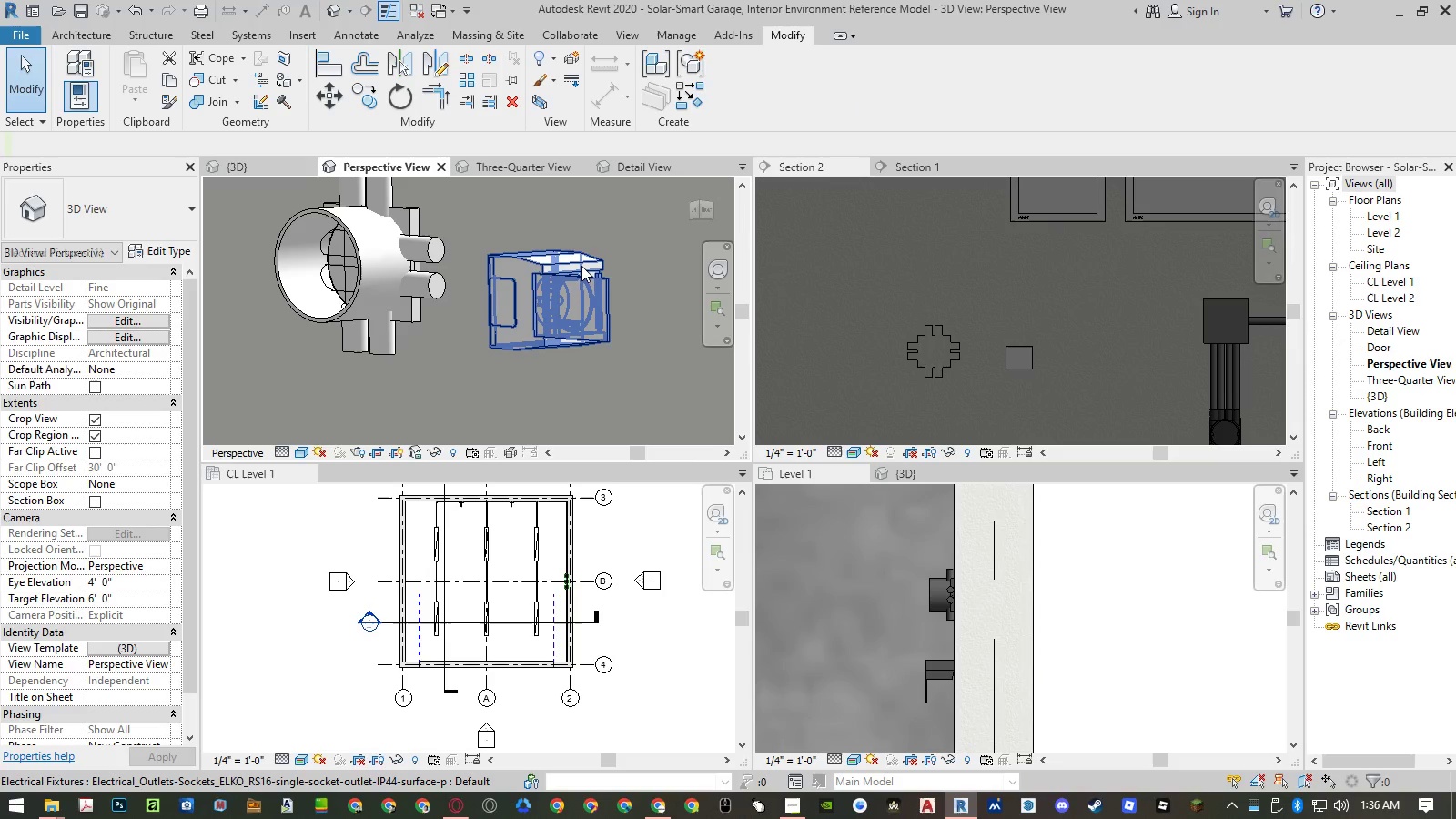 
left_click([581, 266])
 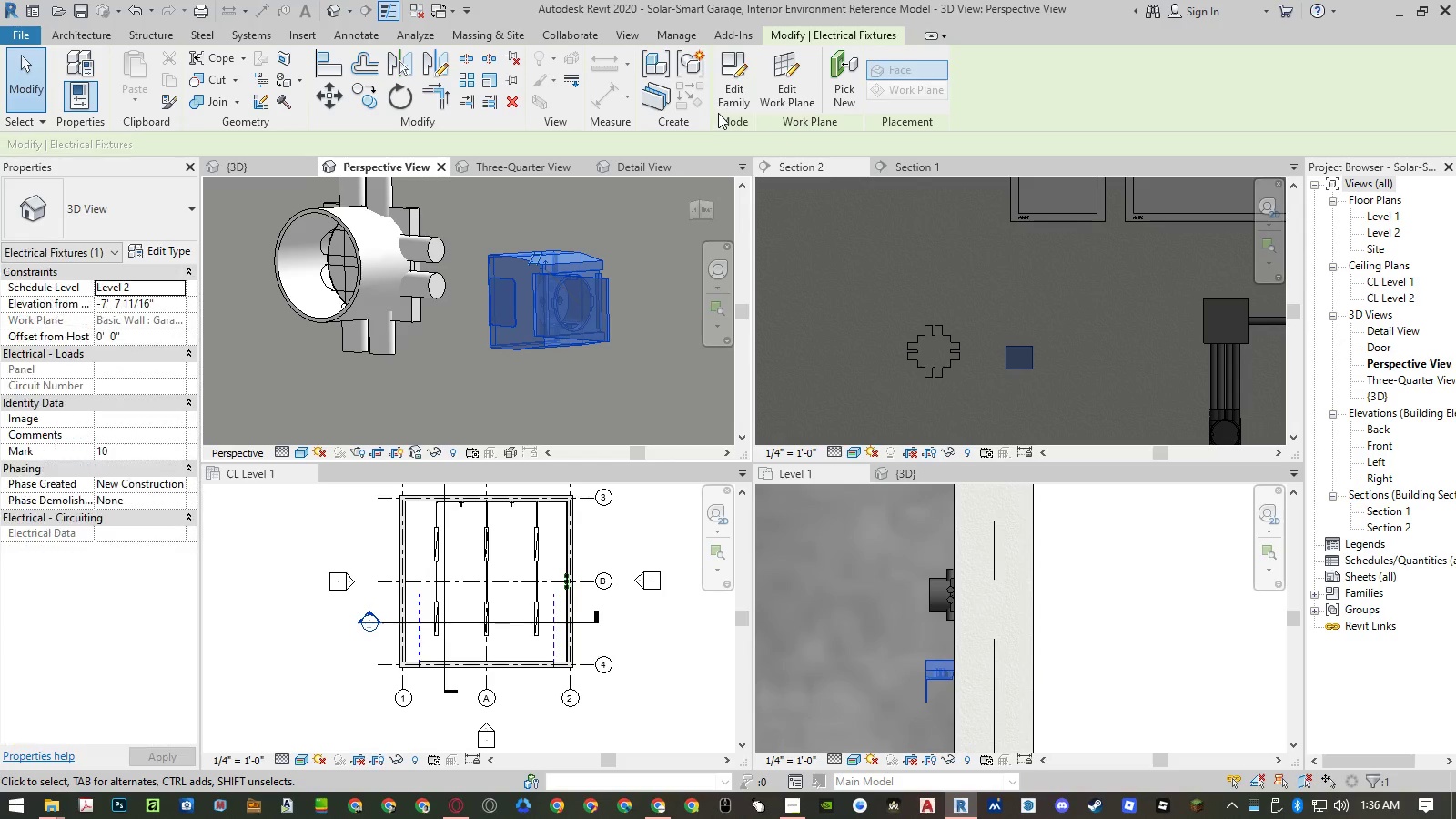 
left_click([731, 100])
 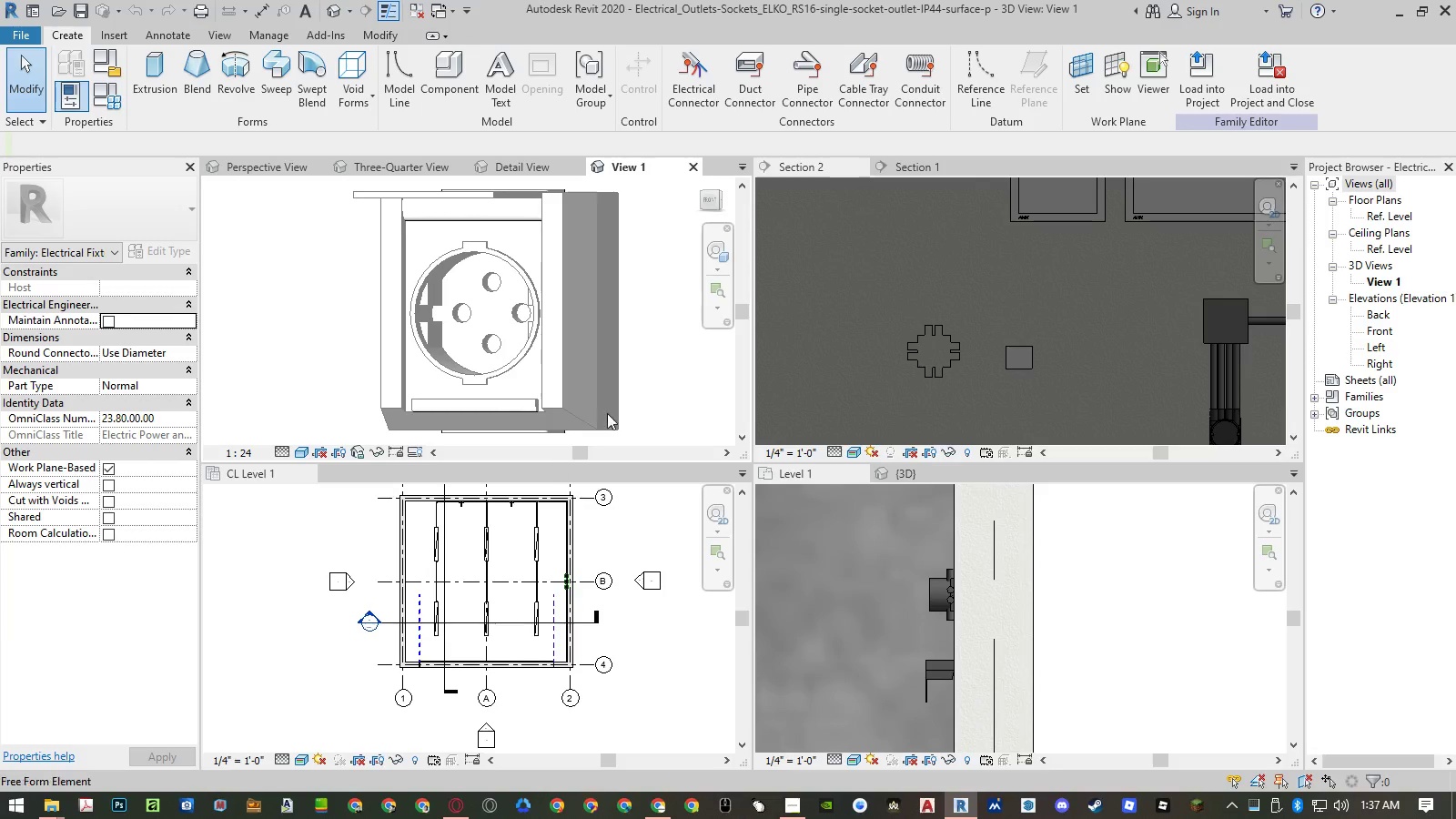 
wait(7.12)
 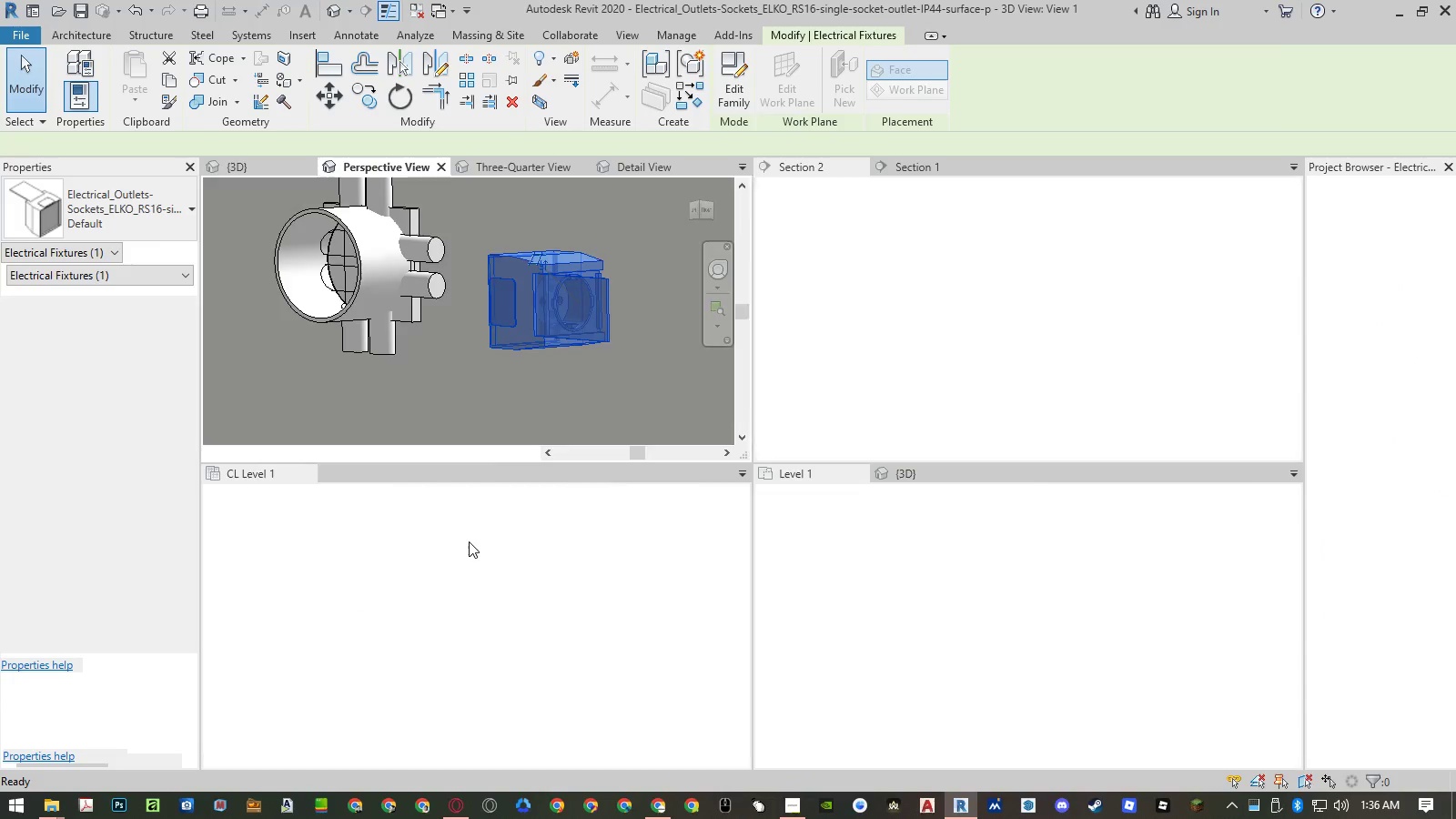 
double_click([1388, 327])
 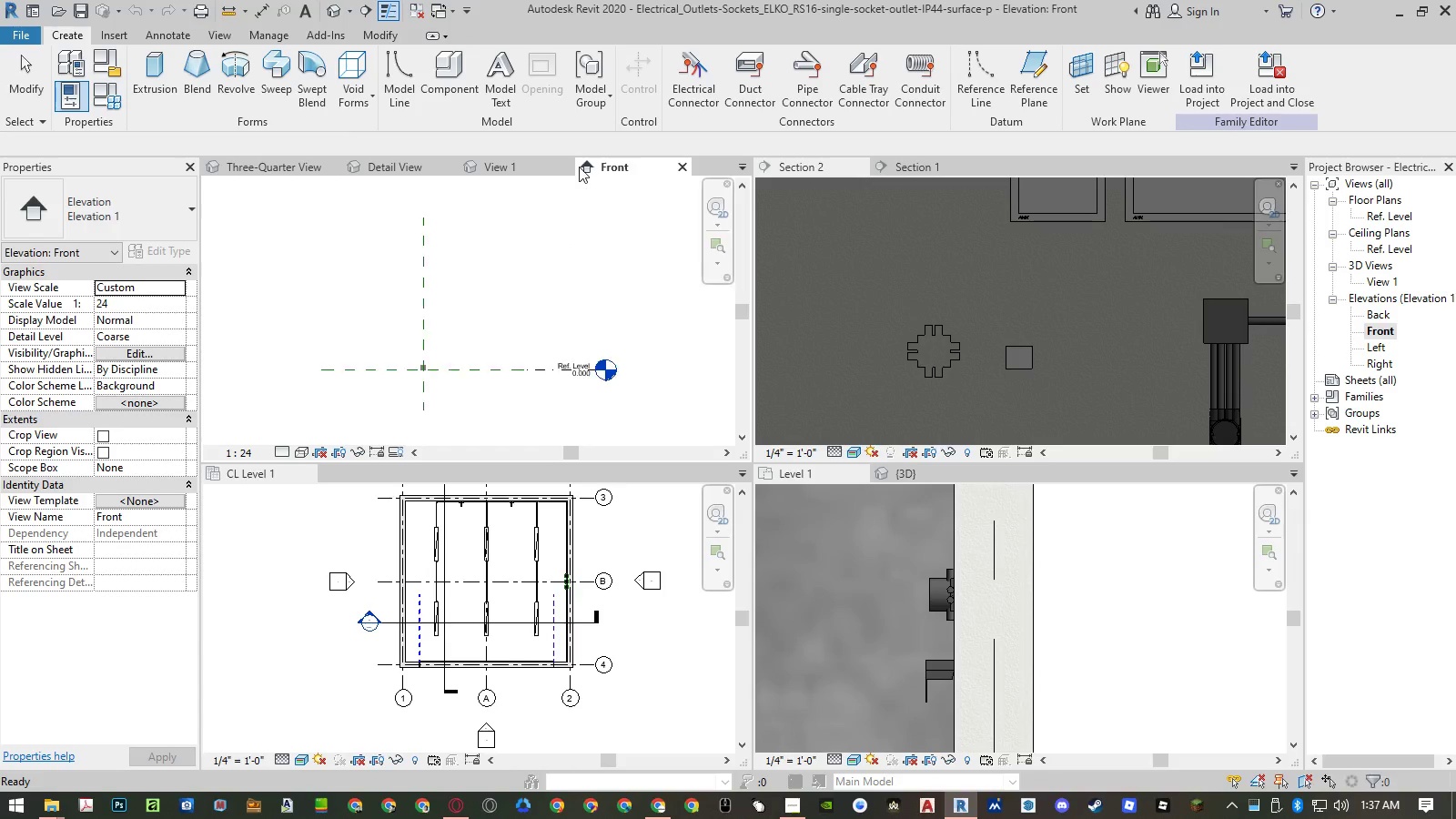 
left_click([571, 167])
 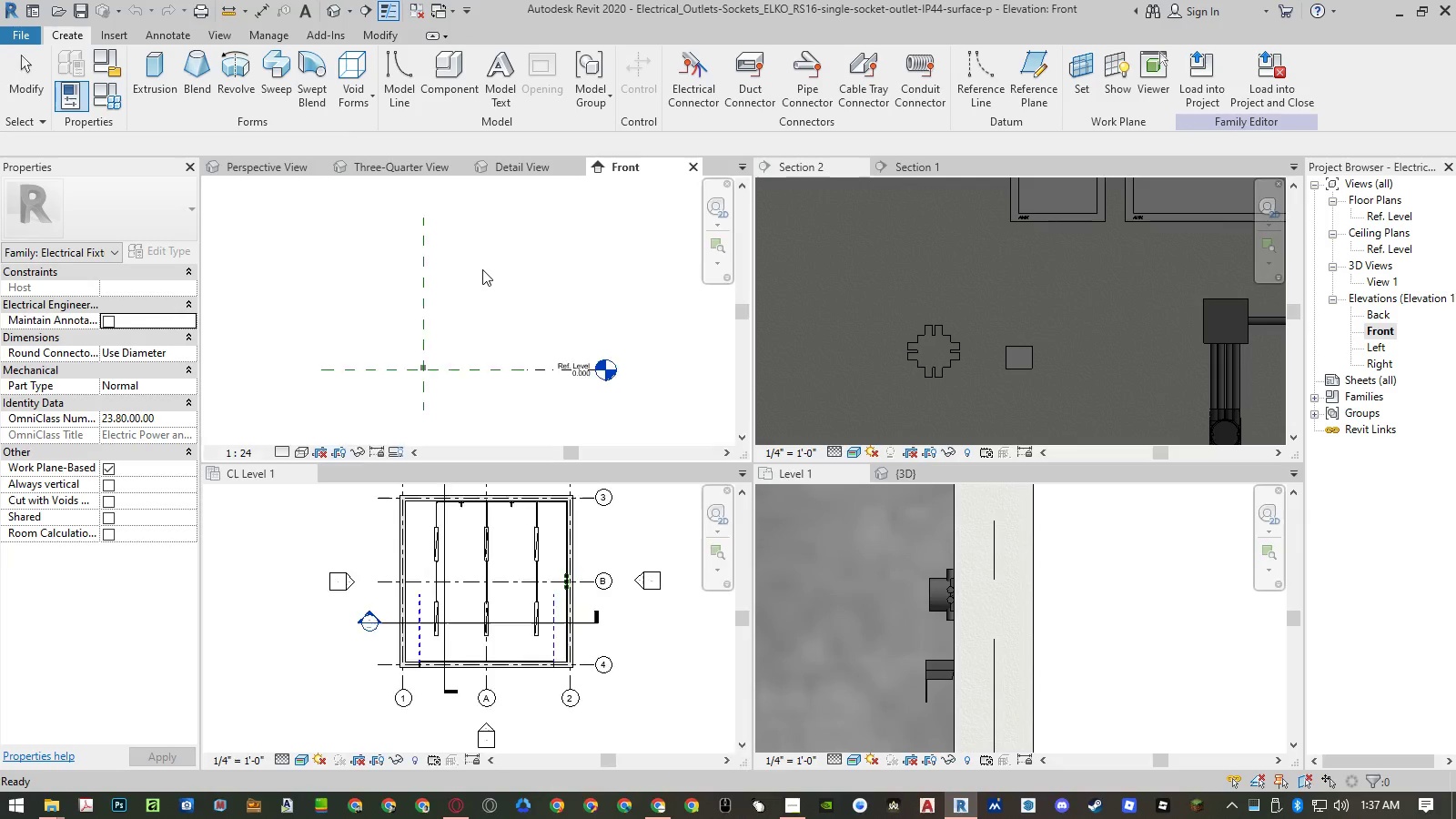 
left_click([482, 269])
 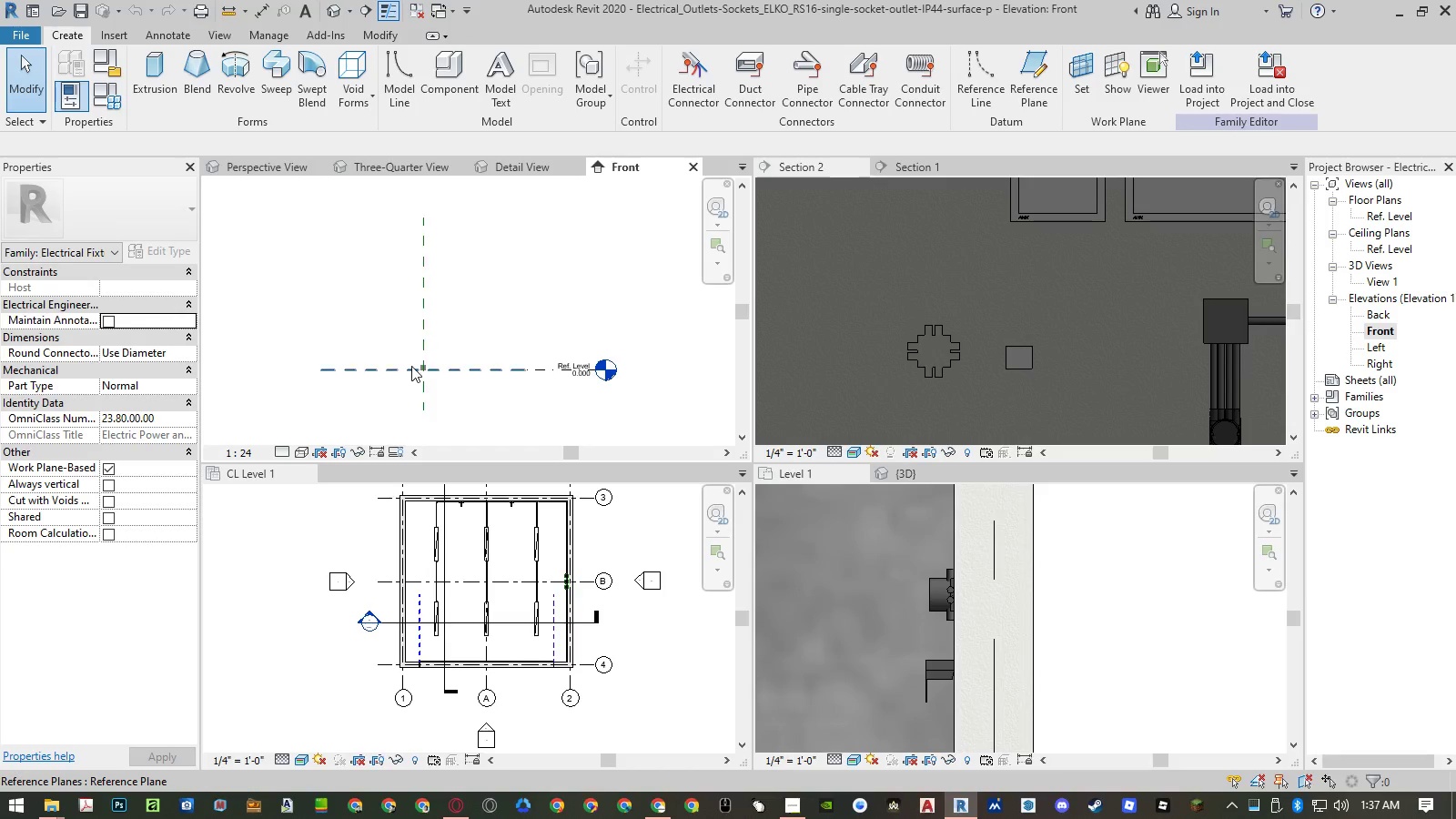 
scroll: coordinate [451, 367], scroll_direction: up, amount: 22.0
 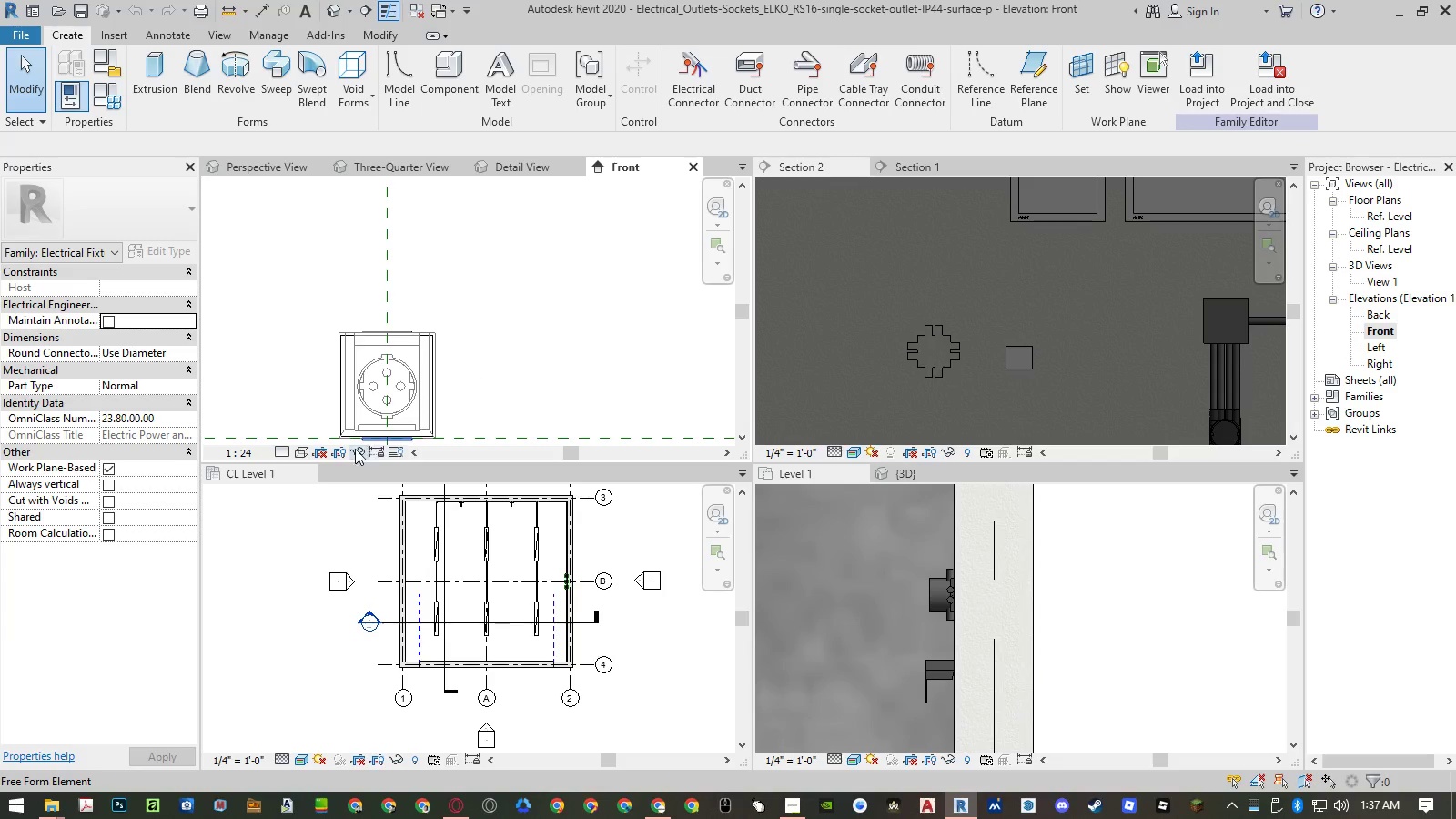 
left_click([299, 452])
 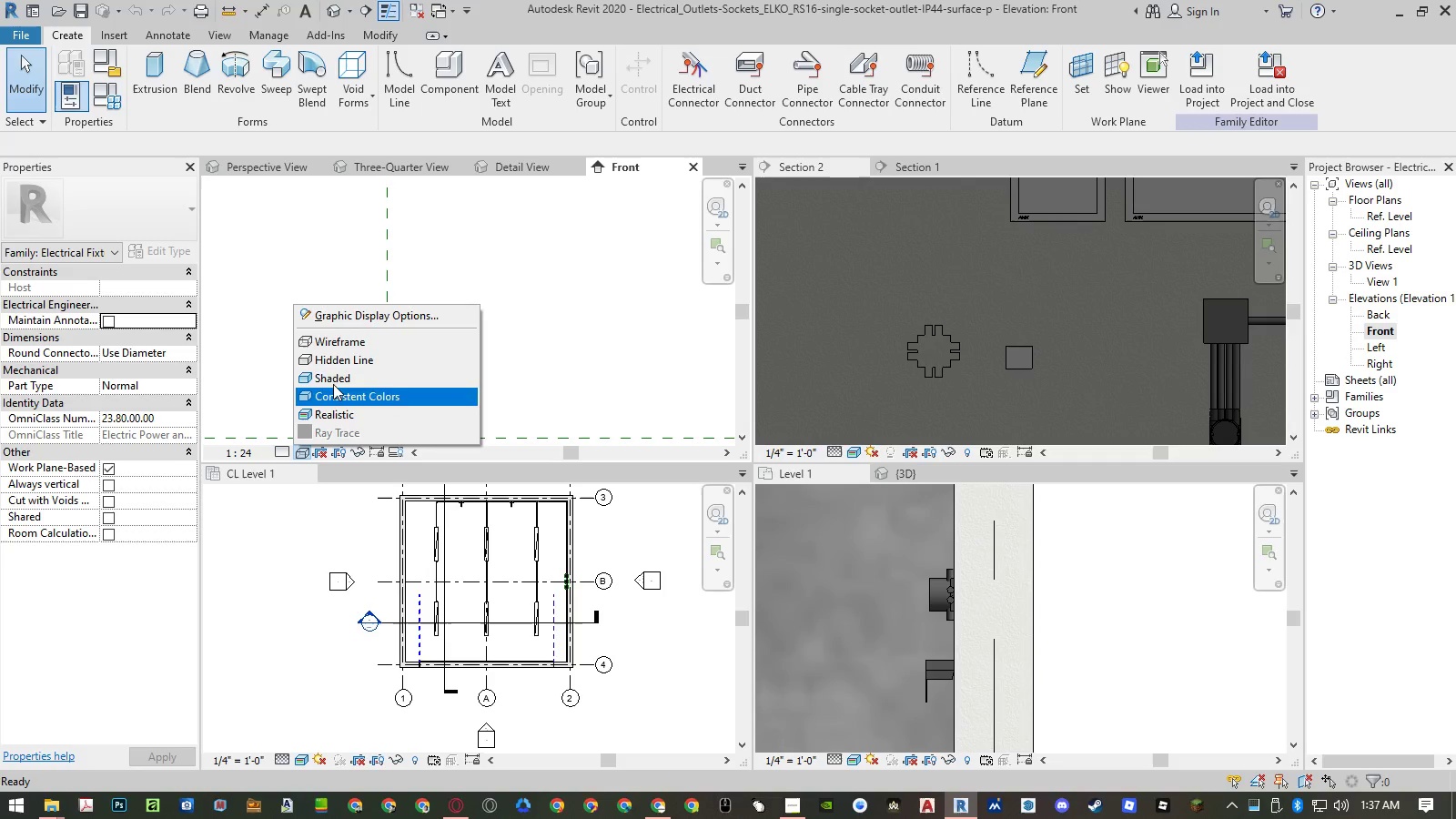 
left_click([337, 374])
 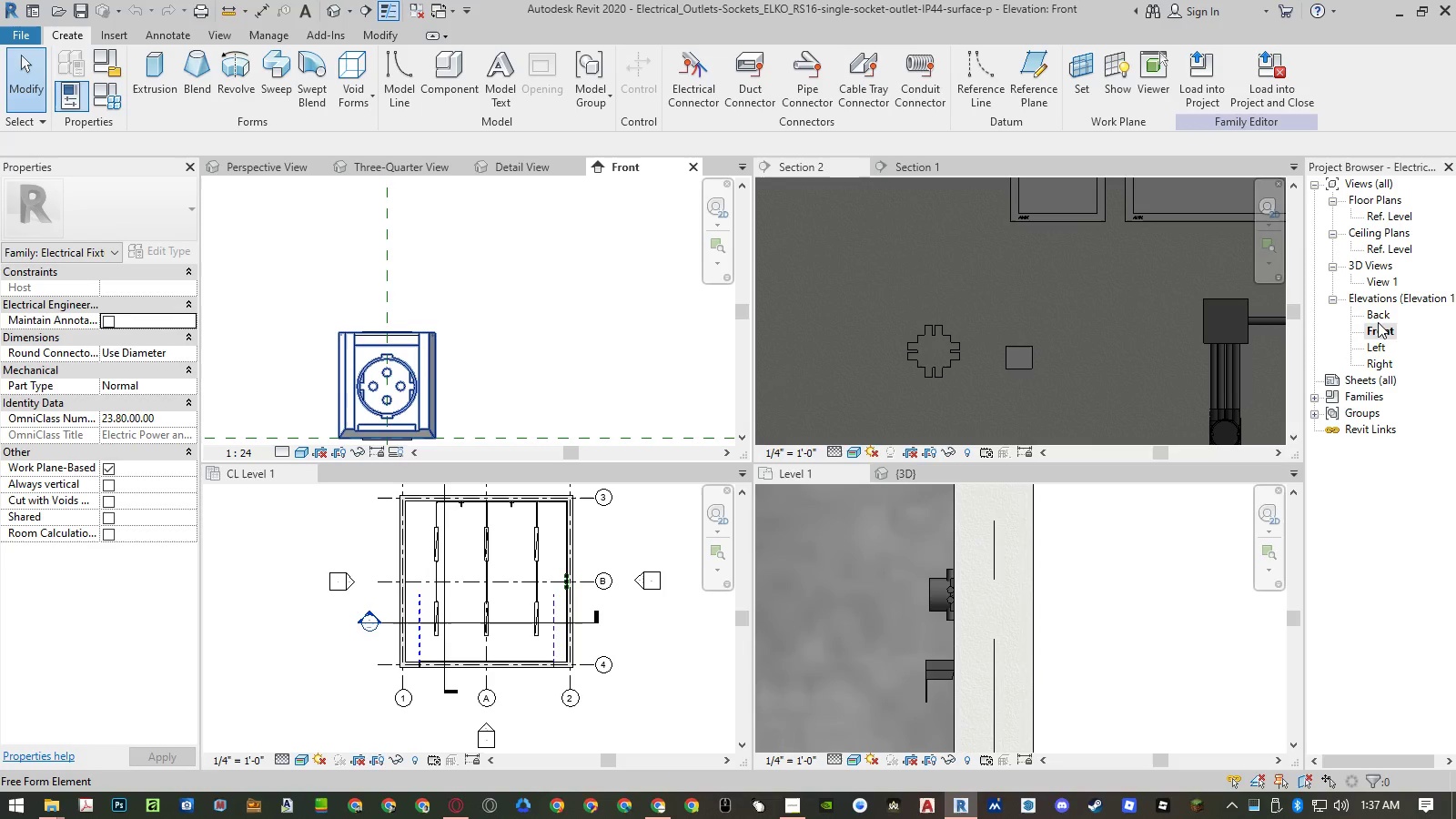 
double_click([1374, 344])
 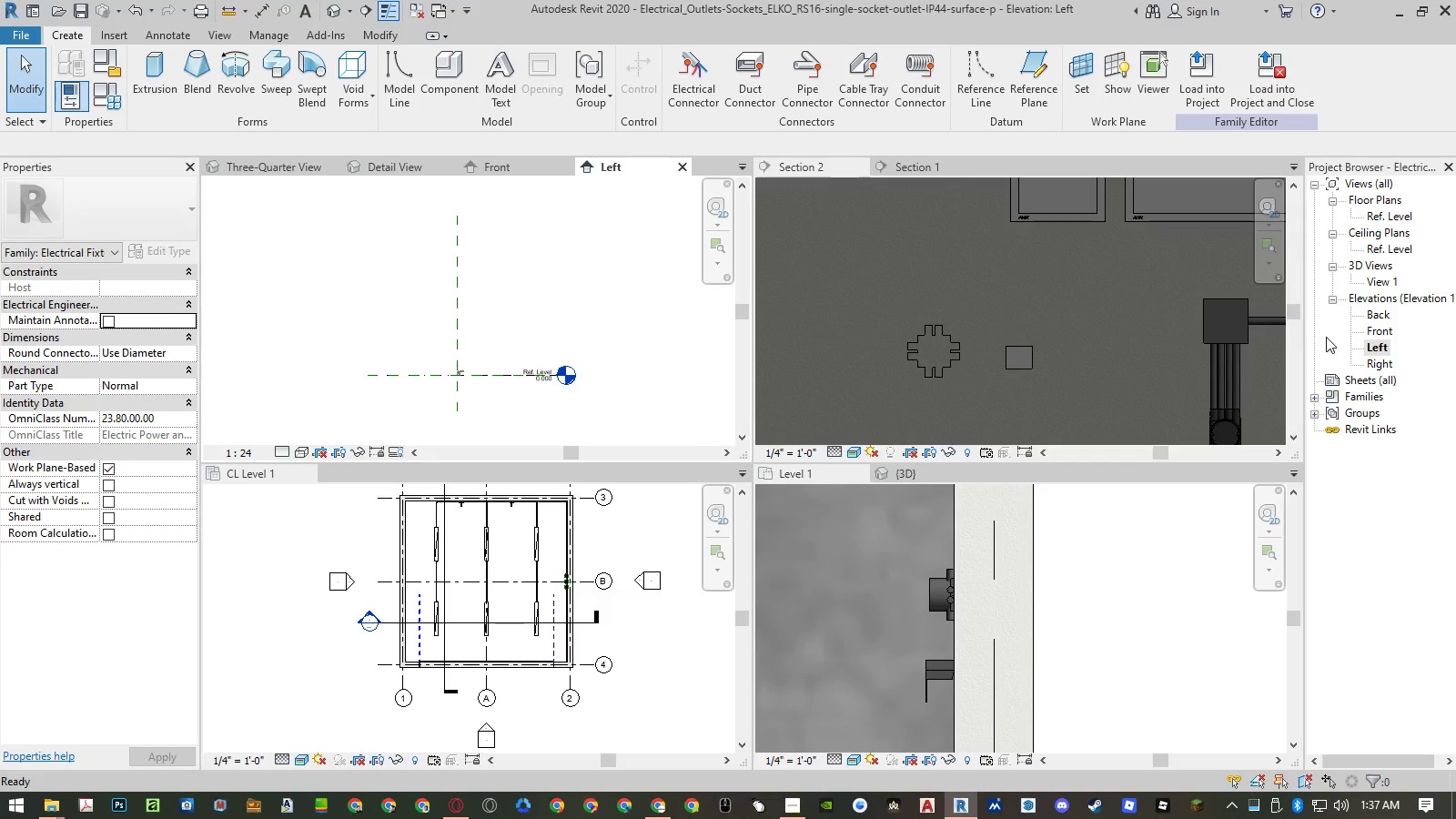 
scroll: coordinate [500, 365], scroll_direction: up, amount: 15.0
 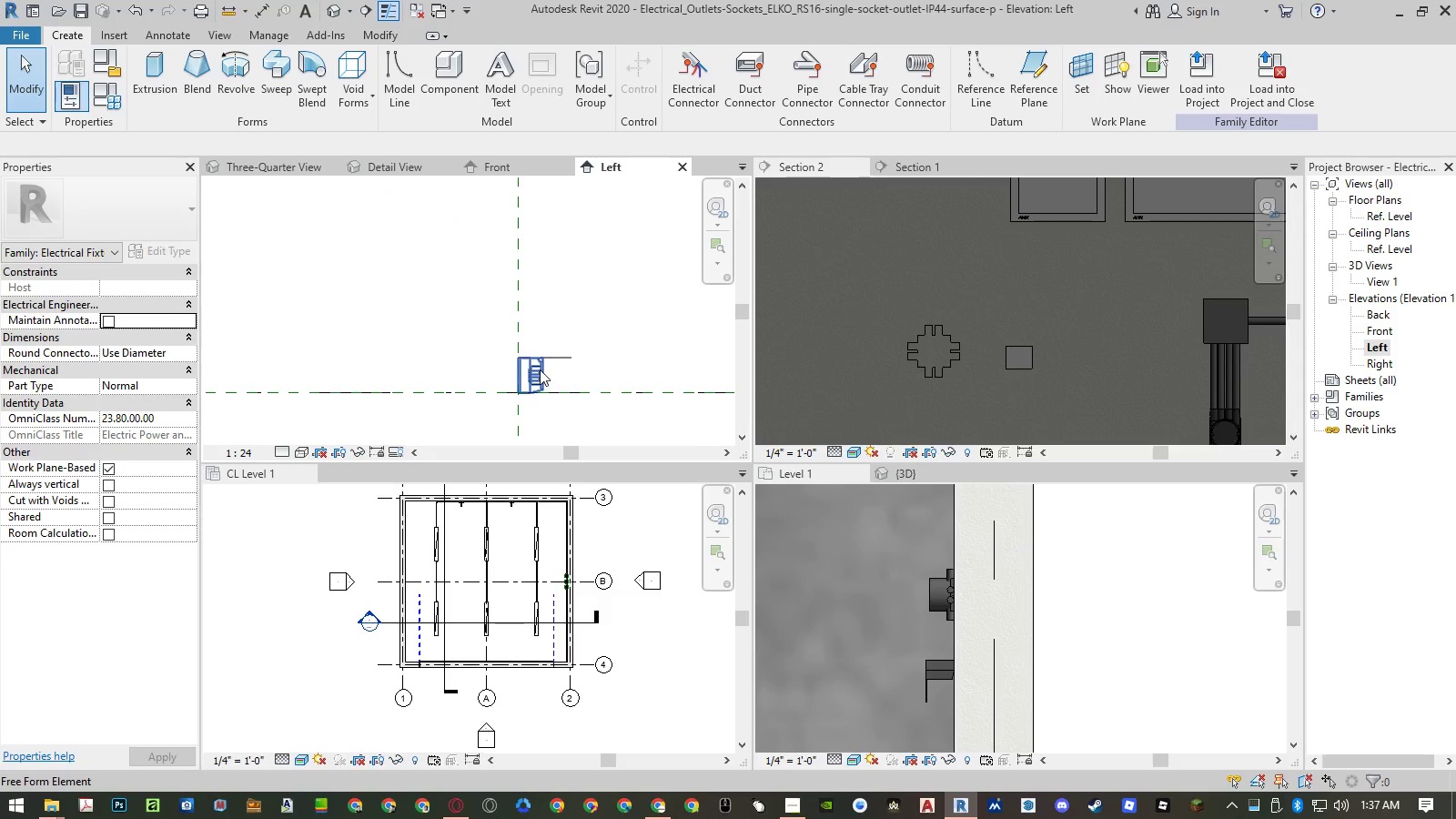 
left_click([541, 369])
 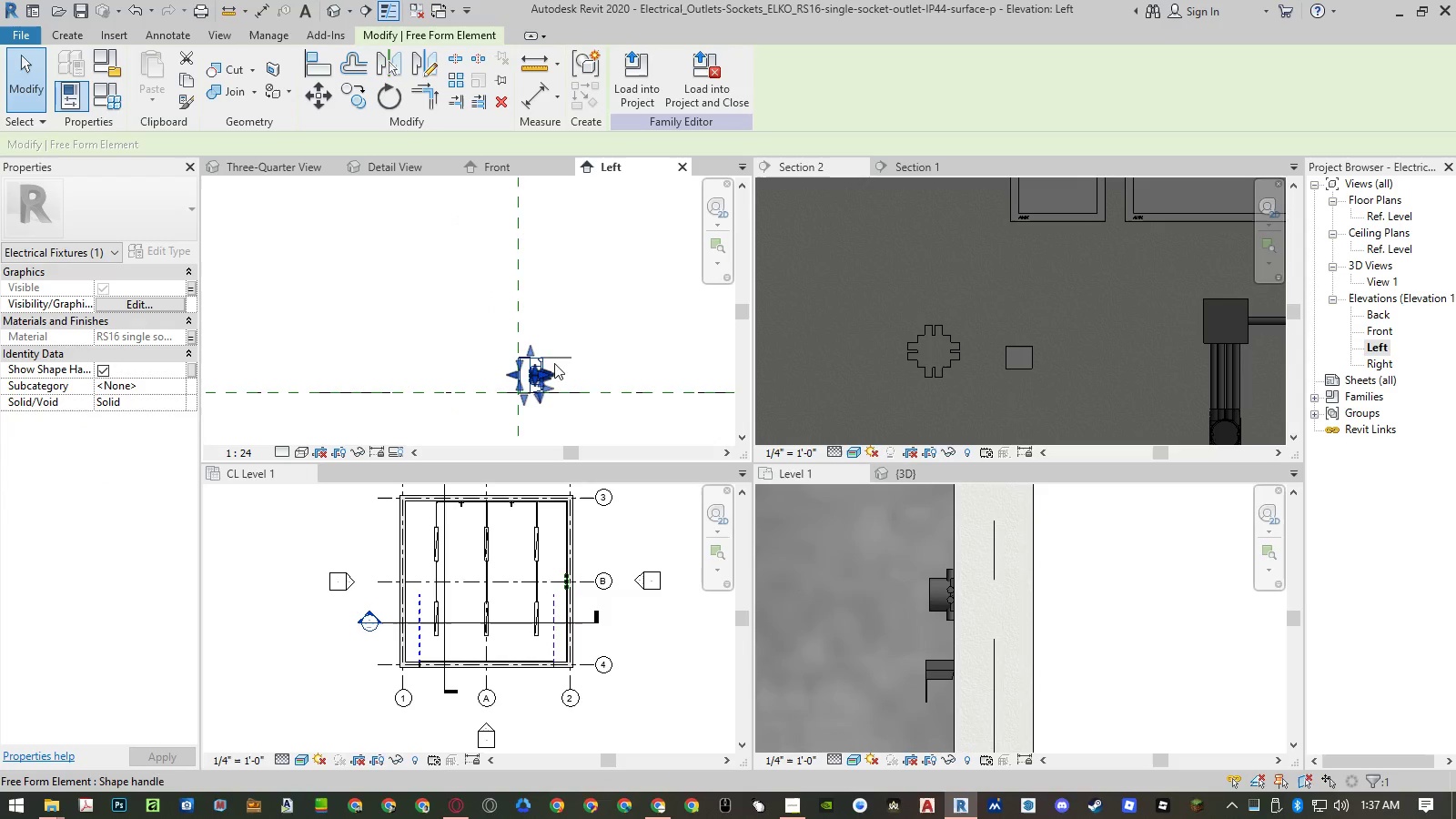 
left_click([558, 344])
 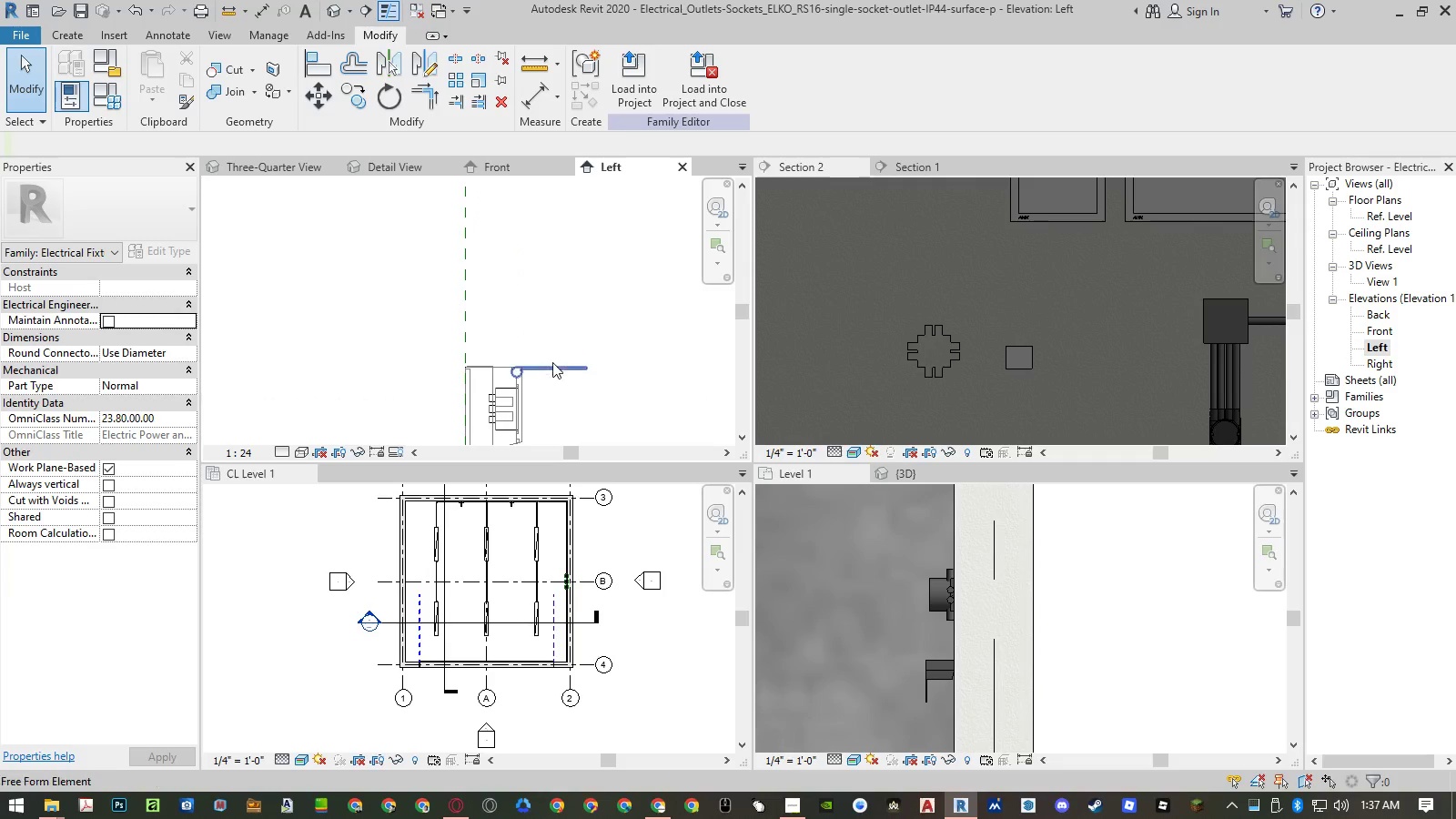 
scroll: coordinate [559, 347], scroll_direction: up, amount: 6.0
 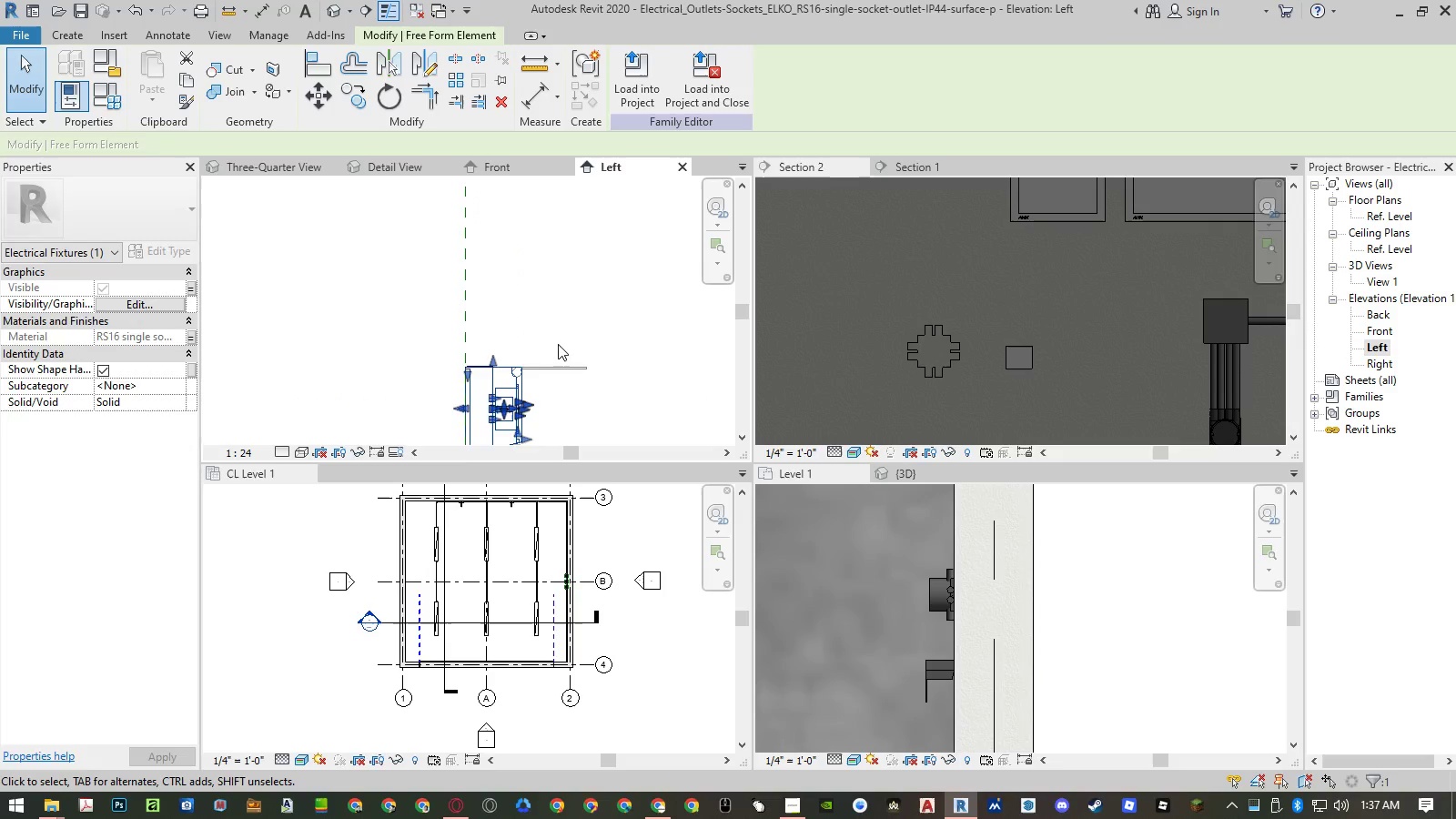 
left_click([552, 367])
 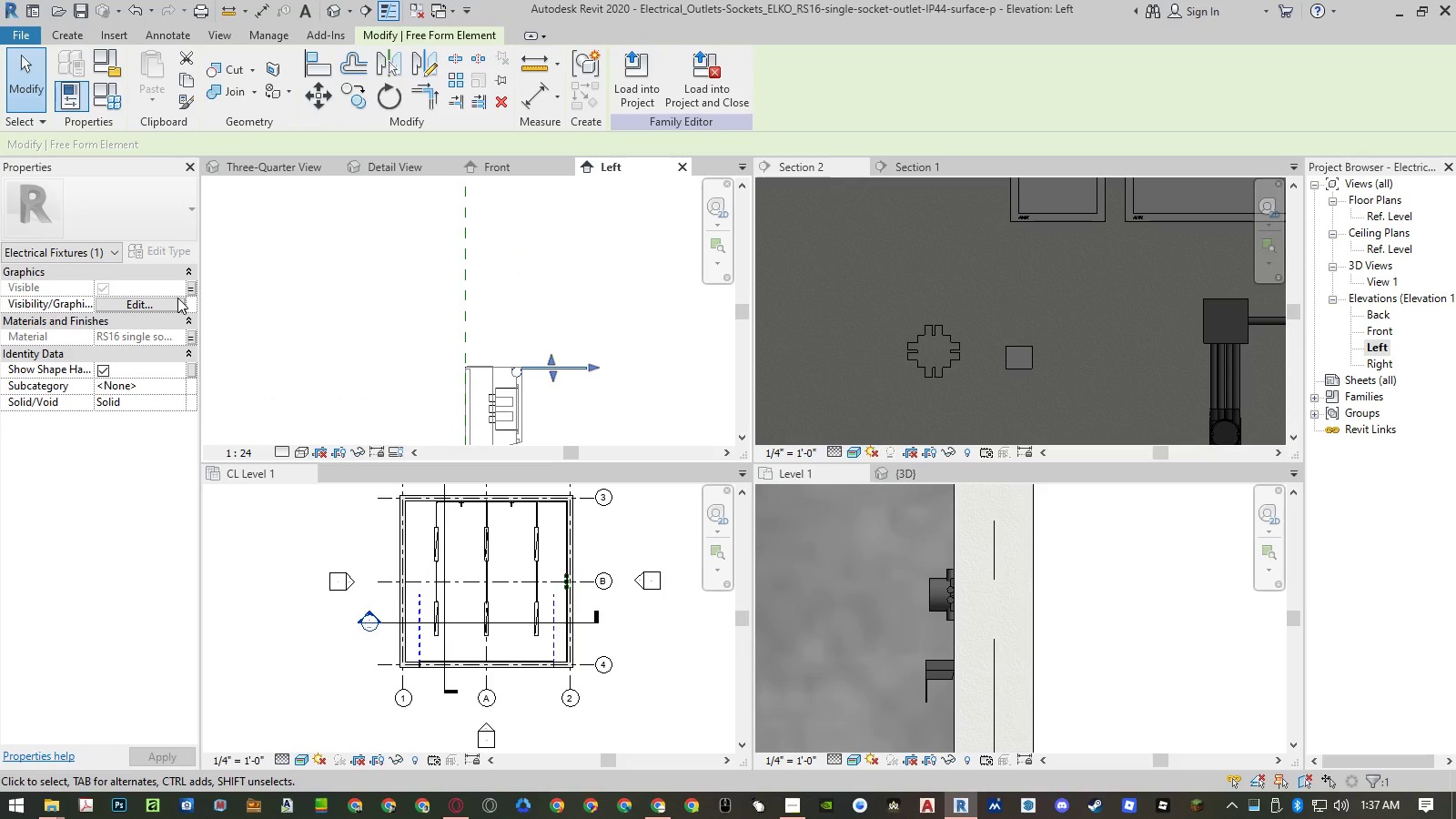 
left_click([187, 291])
 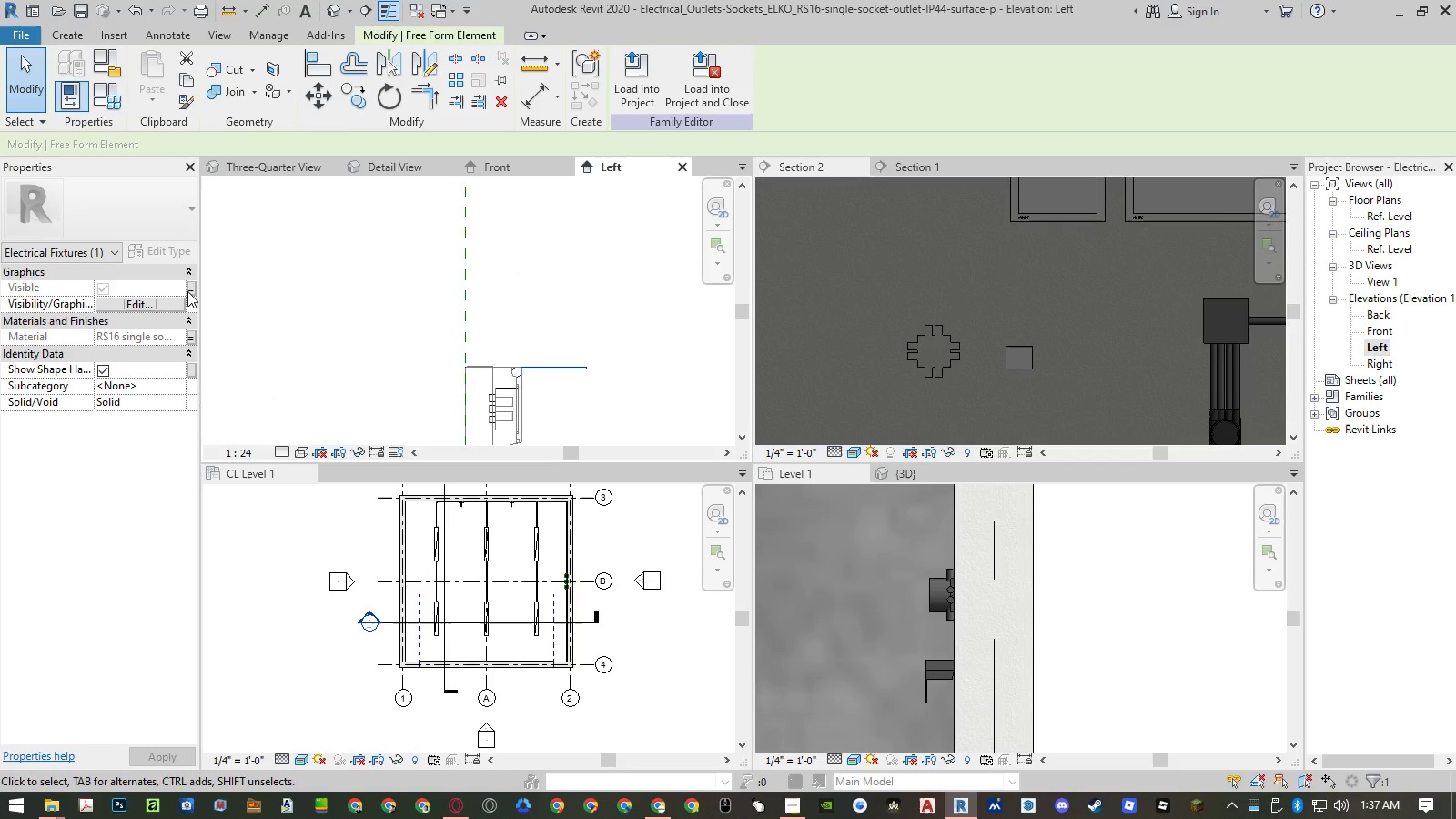 
left_click([189, 291])
 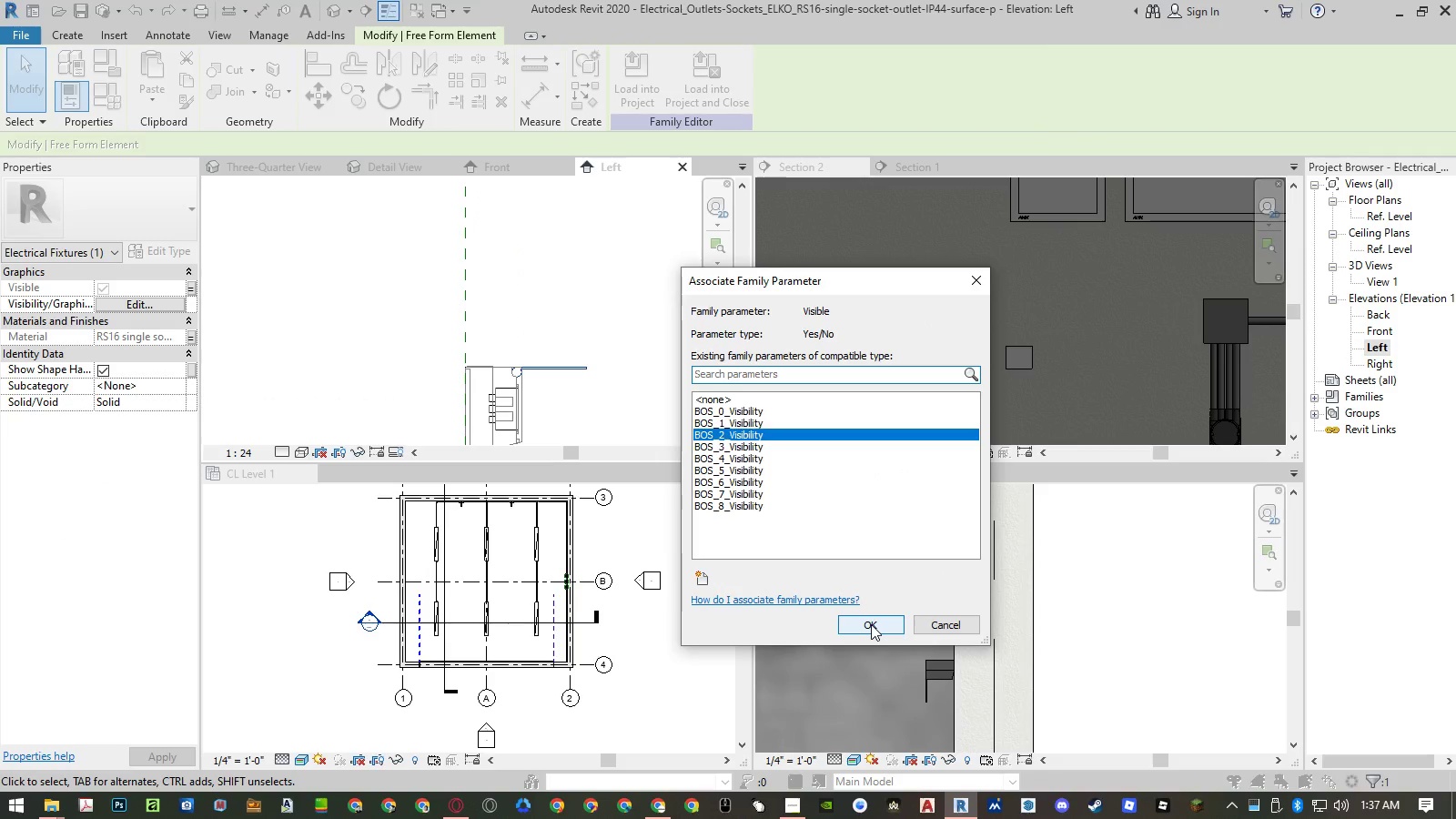 
key(Escape)
 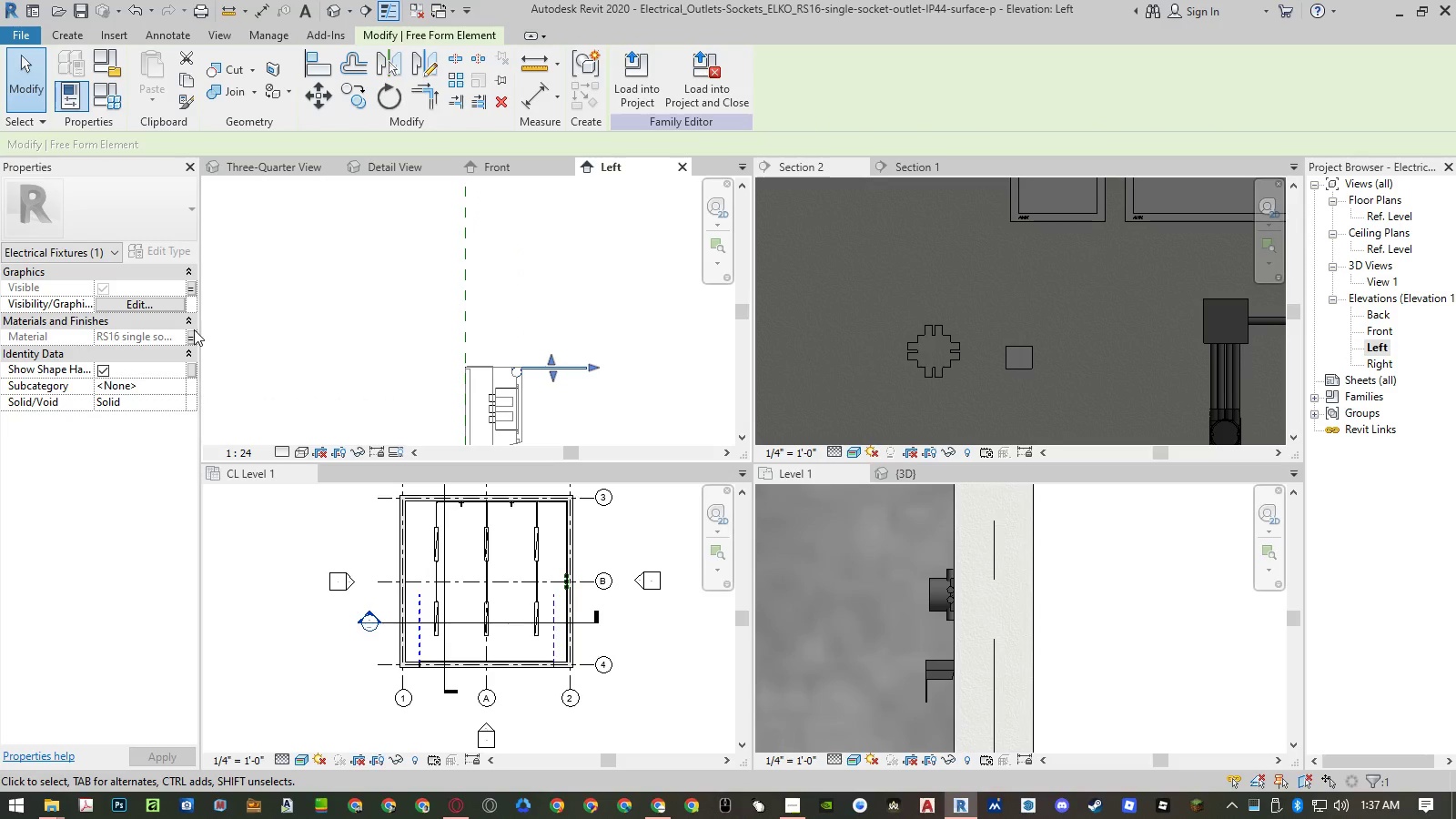 
key(Escape)
 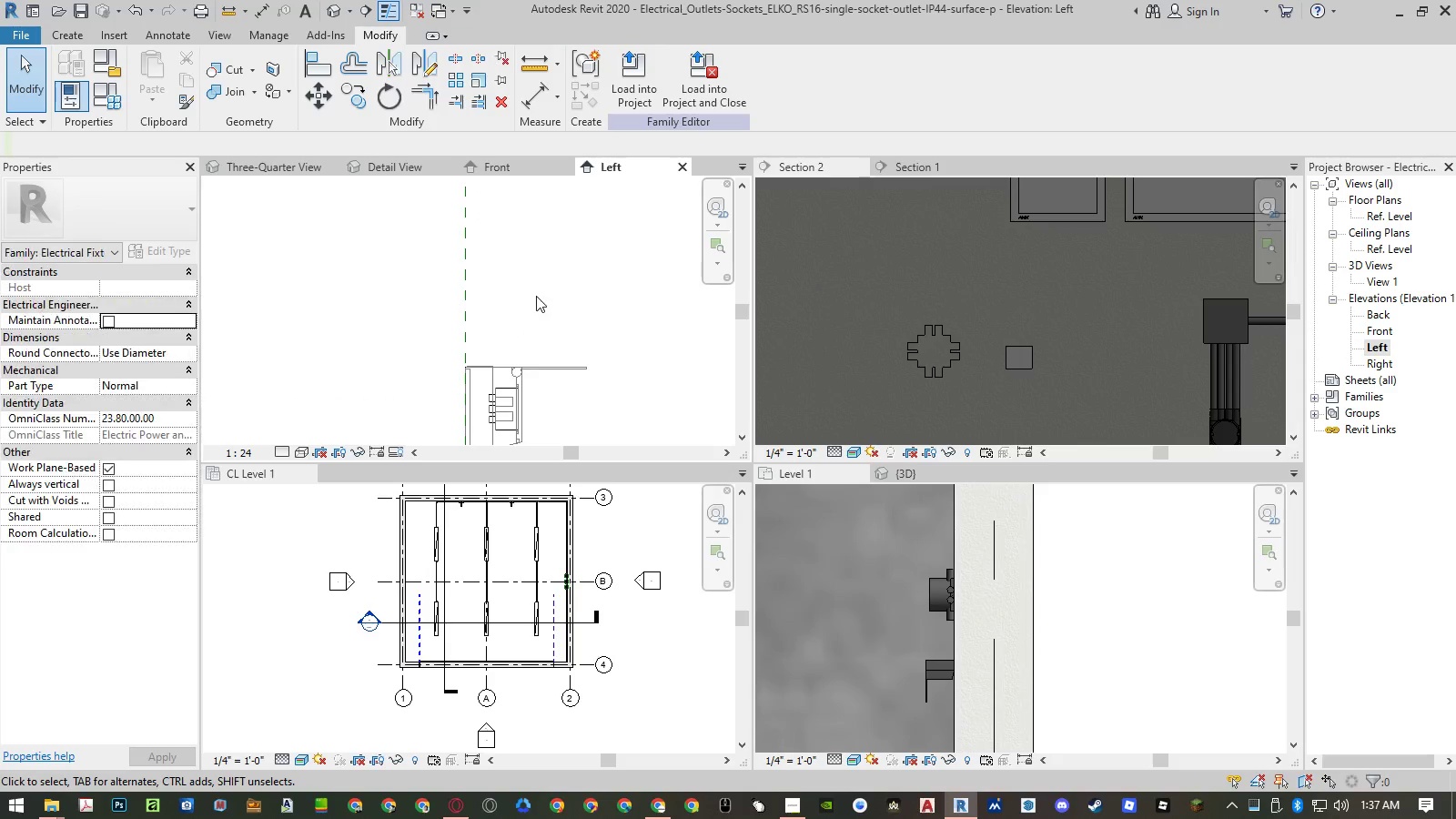 
scroll: coordinate [533, 295], scroll_direction: down, amount: 5.0
 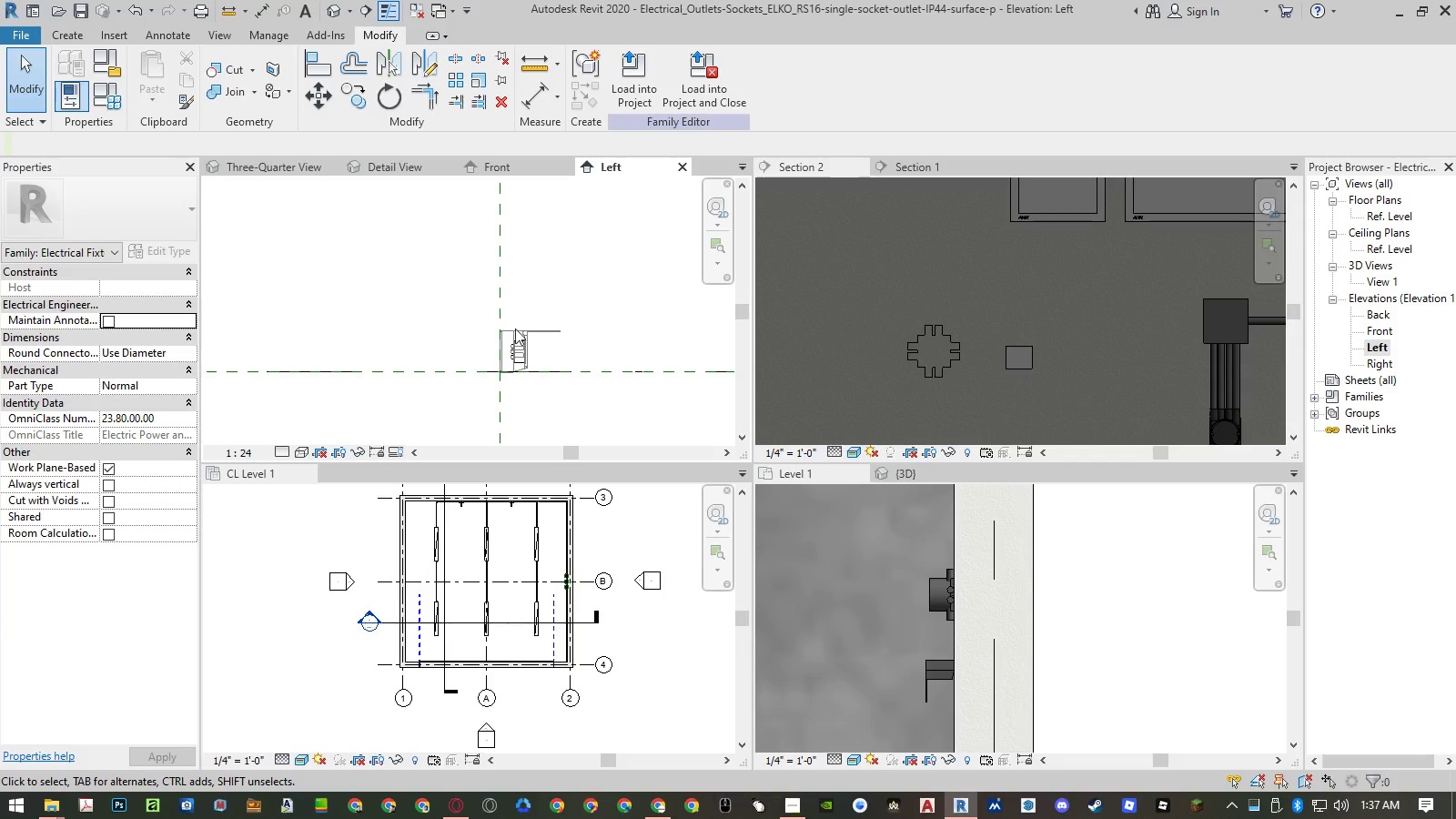 
left_click_drag(start_coordinate=[452, 287], to_coordinate=[602, 427])
 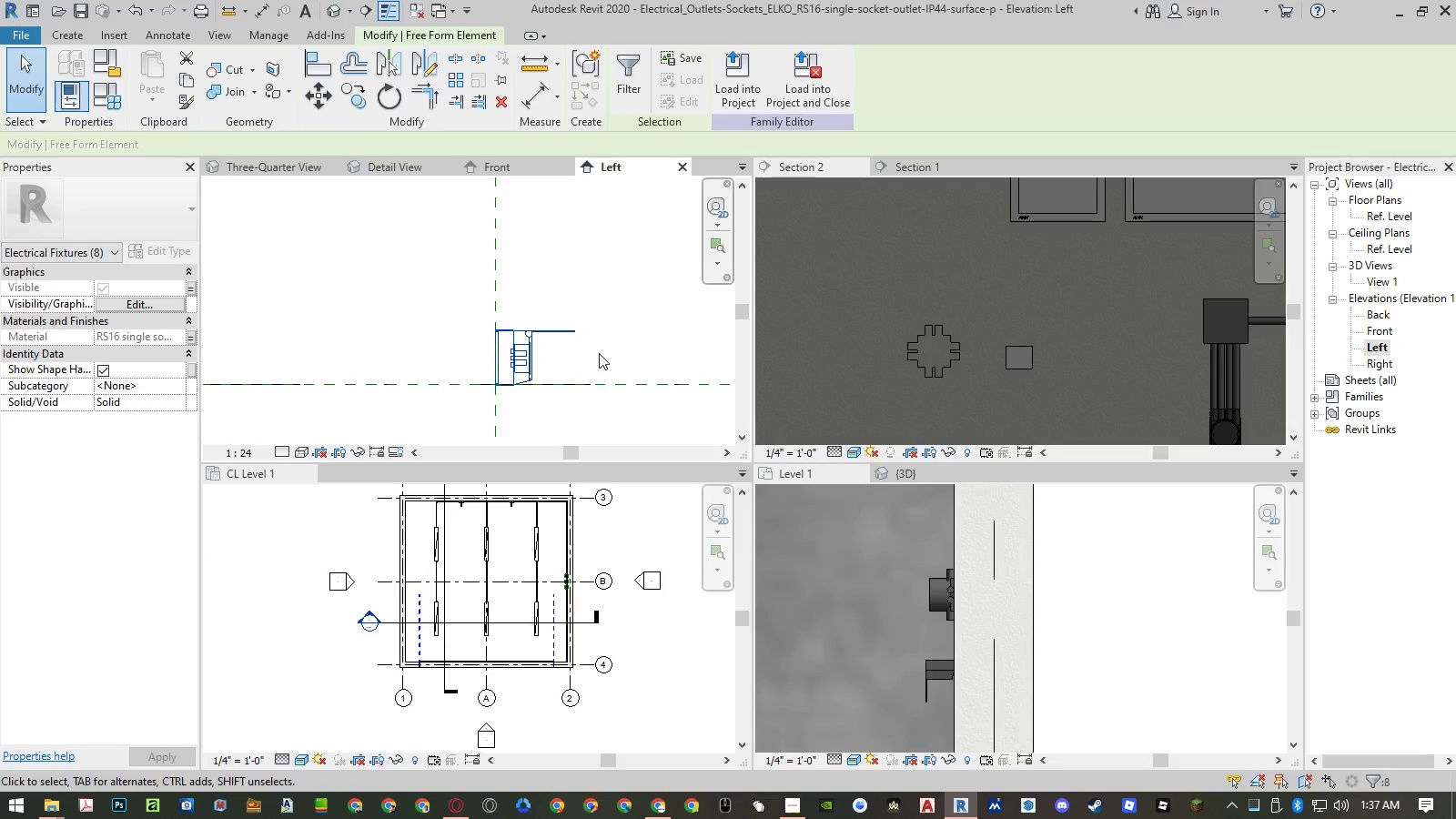 
scroll: coordinate [513, 331], scroll_direction: up, amount: 2.0
 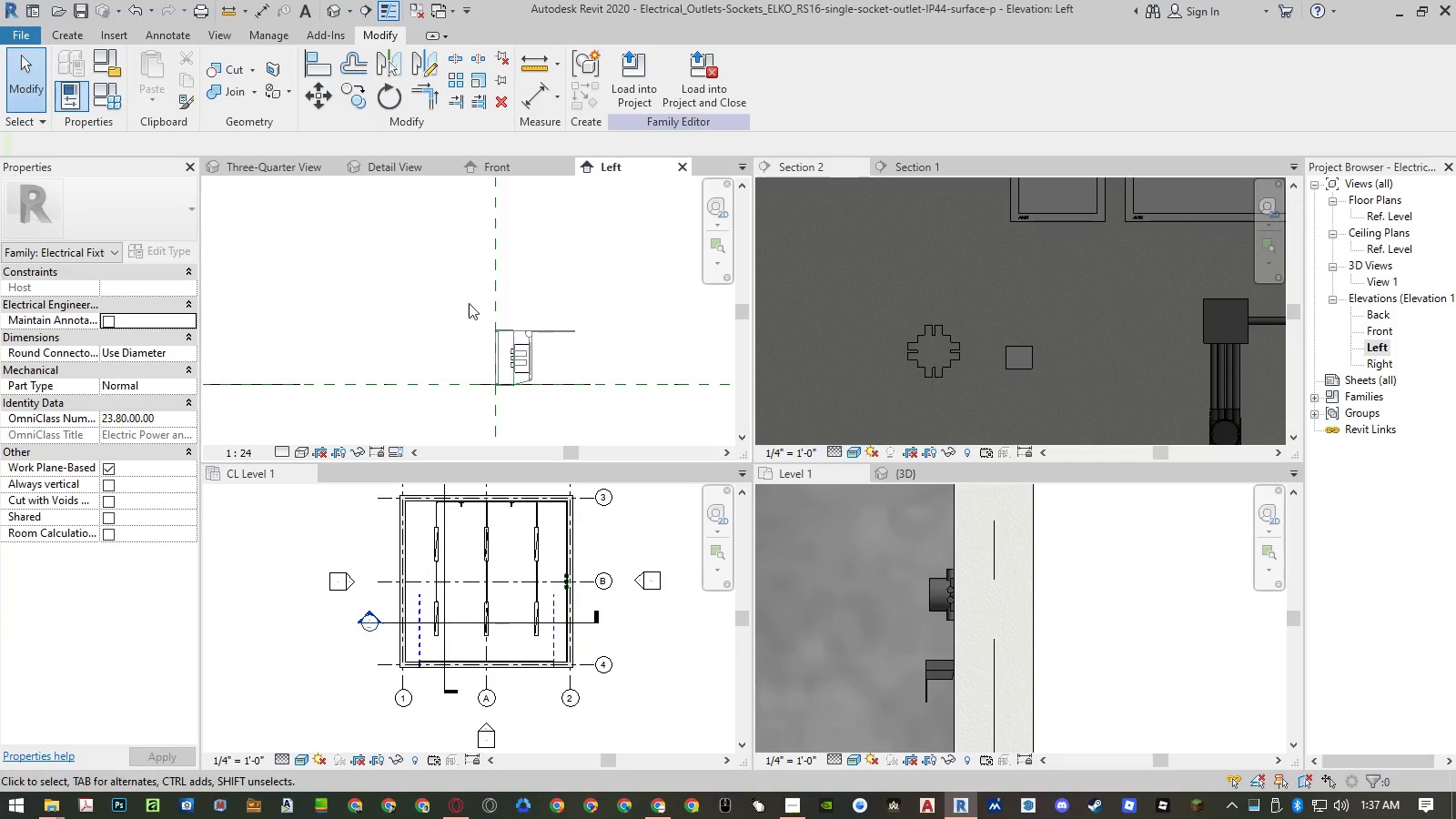 
type(ro)
 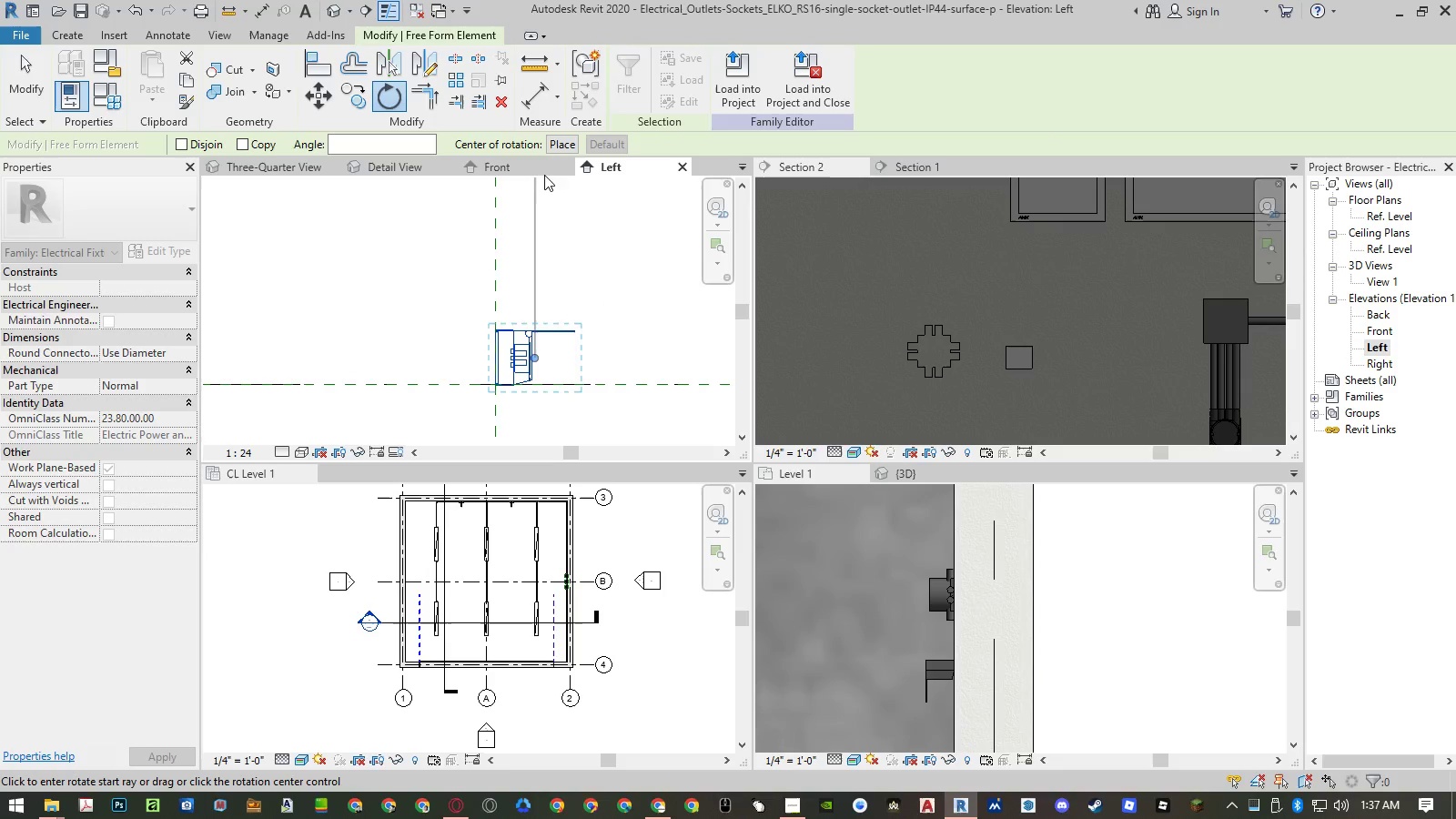 
left_click([561, 145])
 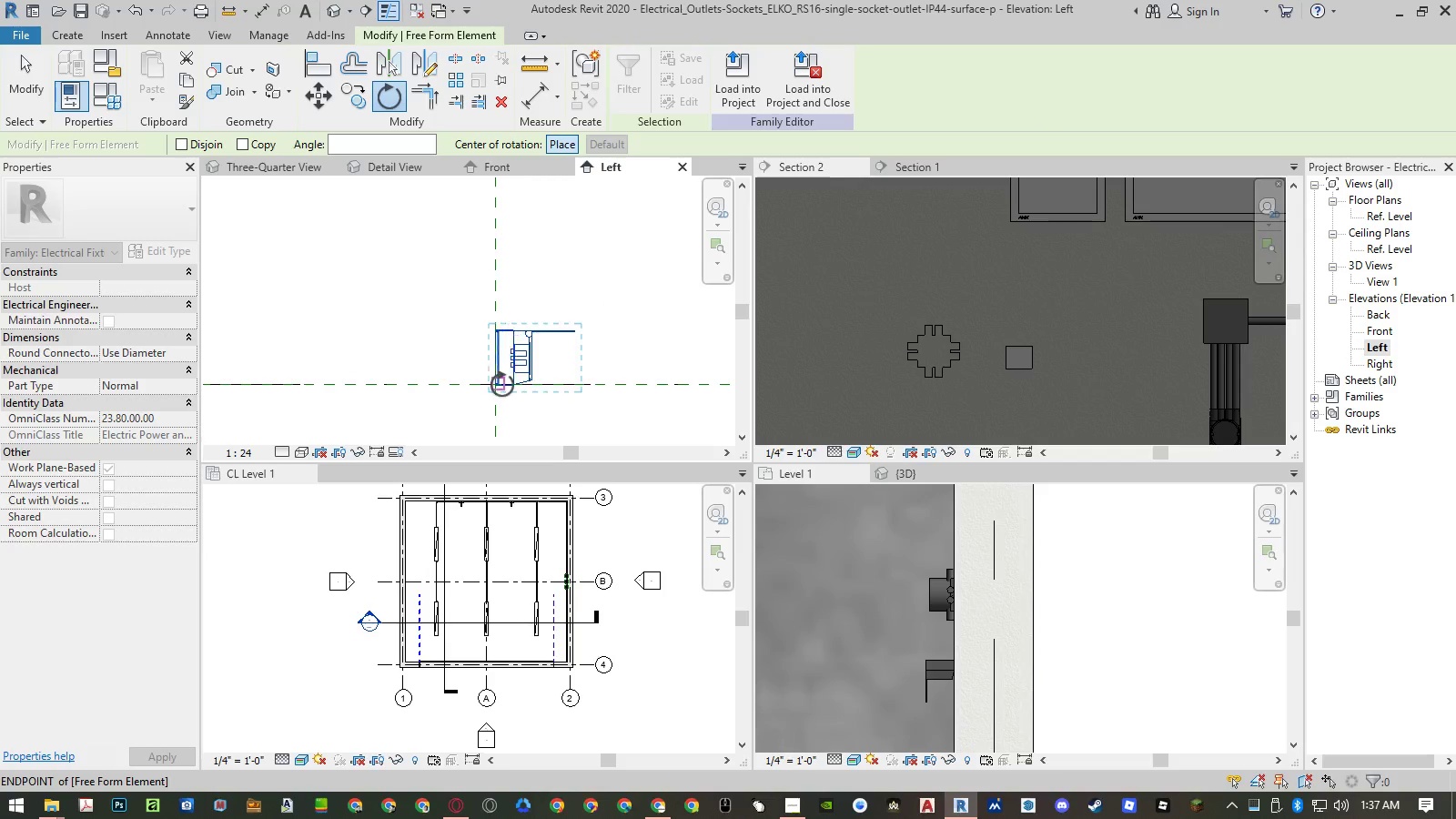 
scroll: coordinate [506, 389], scroll_direction: up, amount: 21.0
 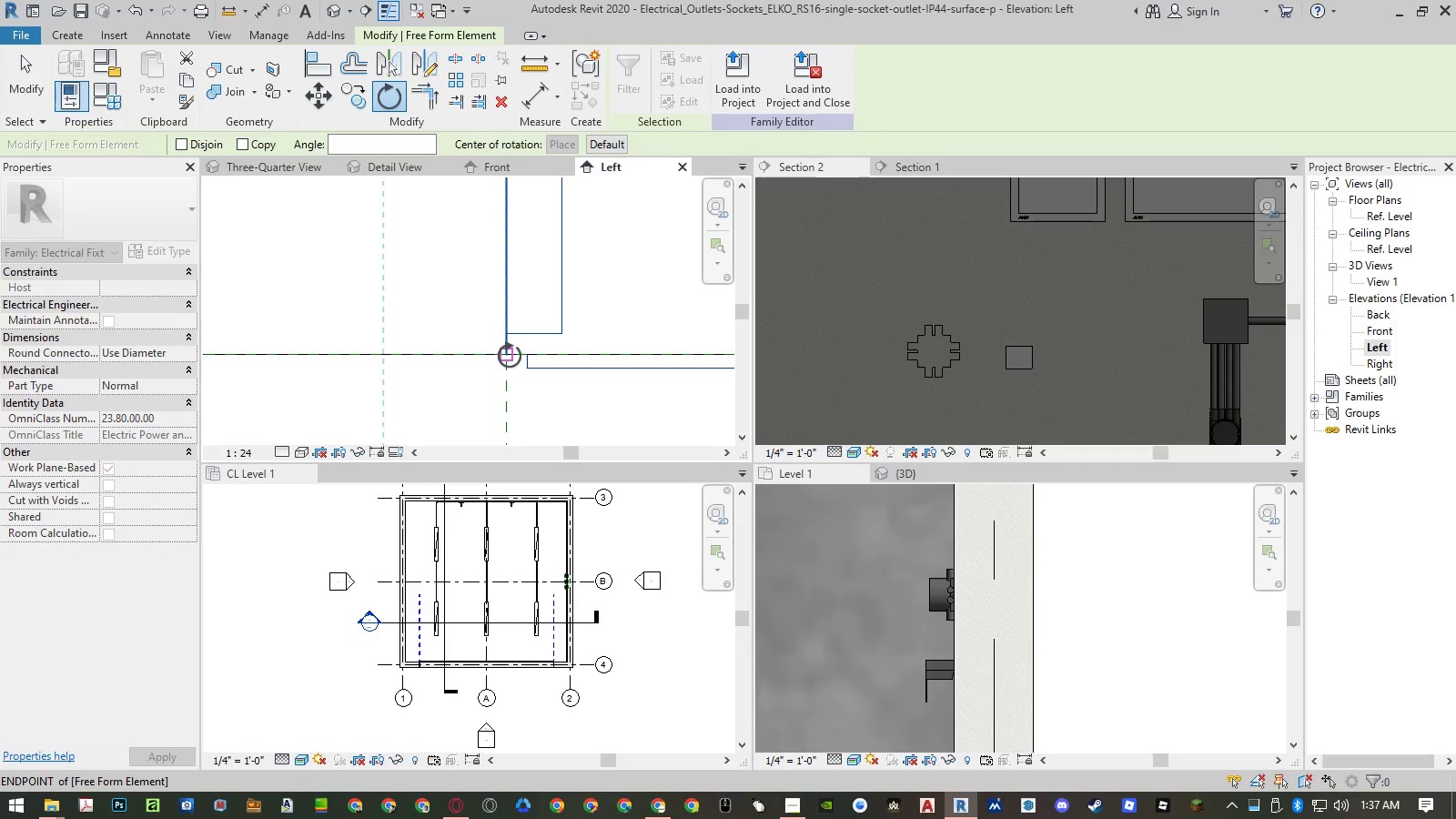 
left_click([510, 355])
 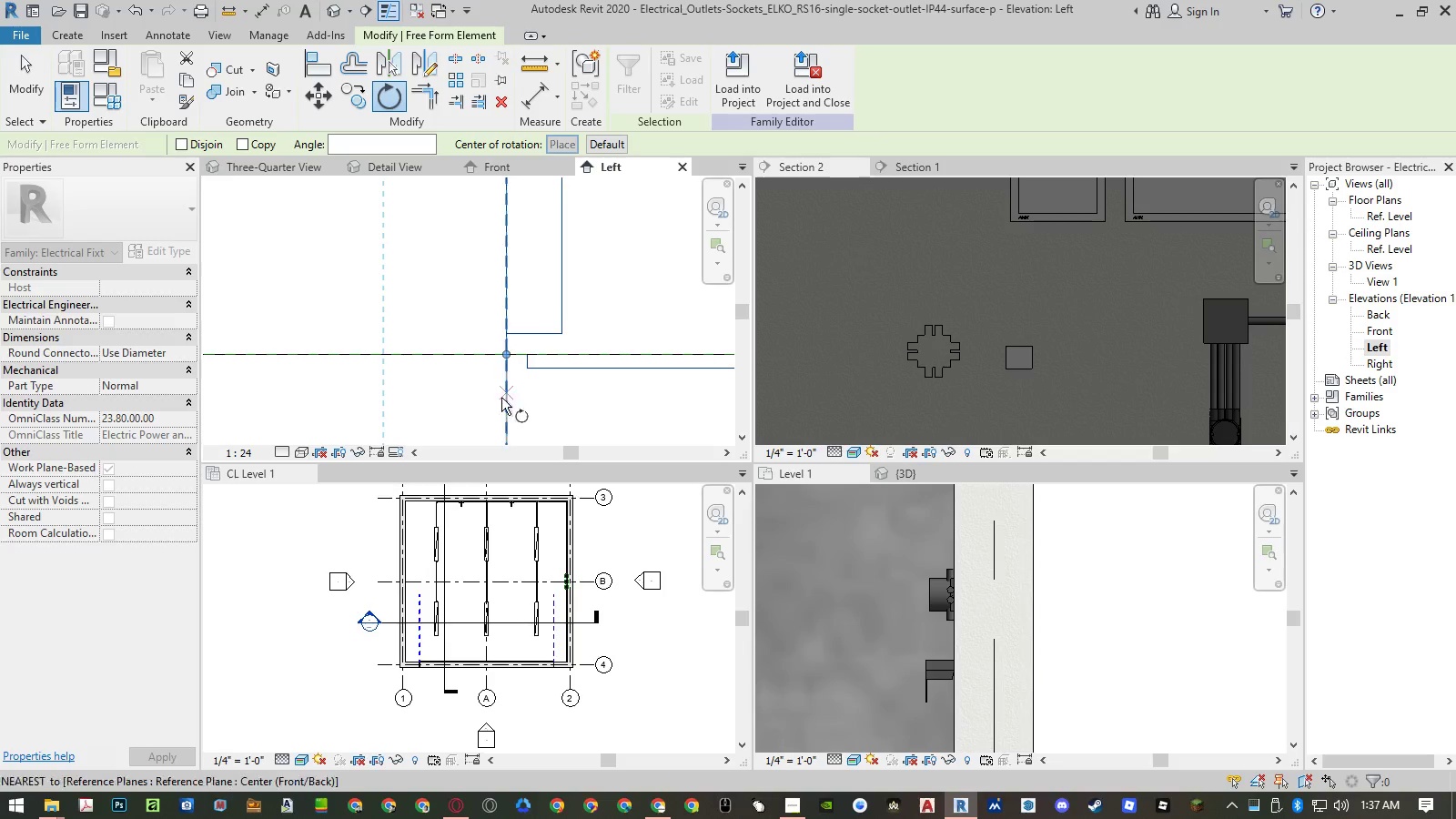 
scroll: coordinate [500, 403], scroll_direction: down, amount: 20.0
 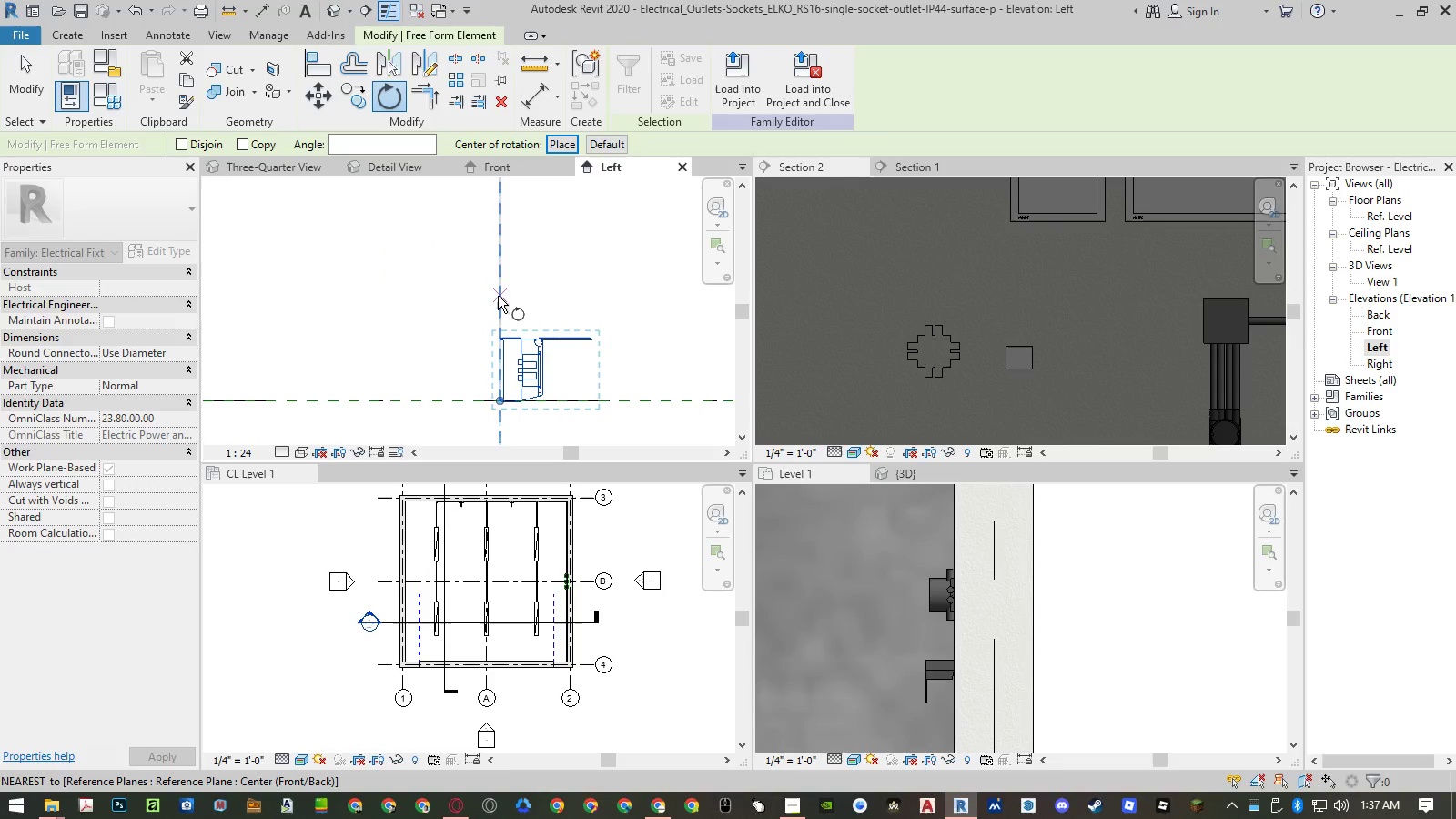 
left_click([498, 296])
 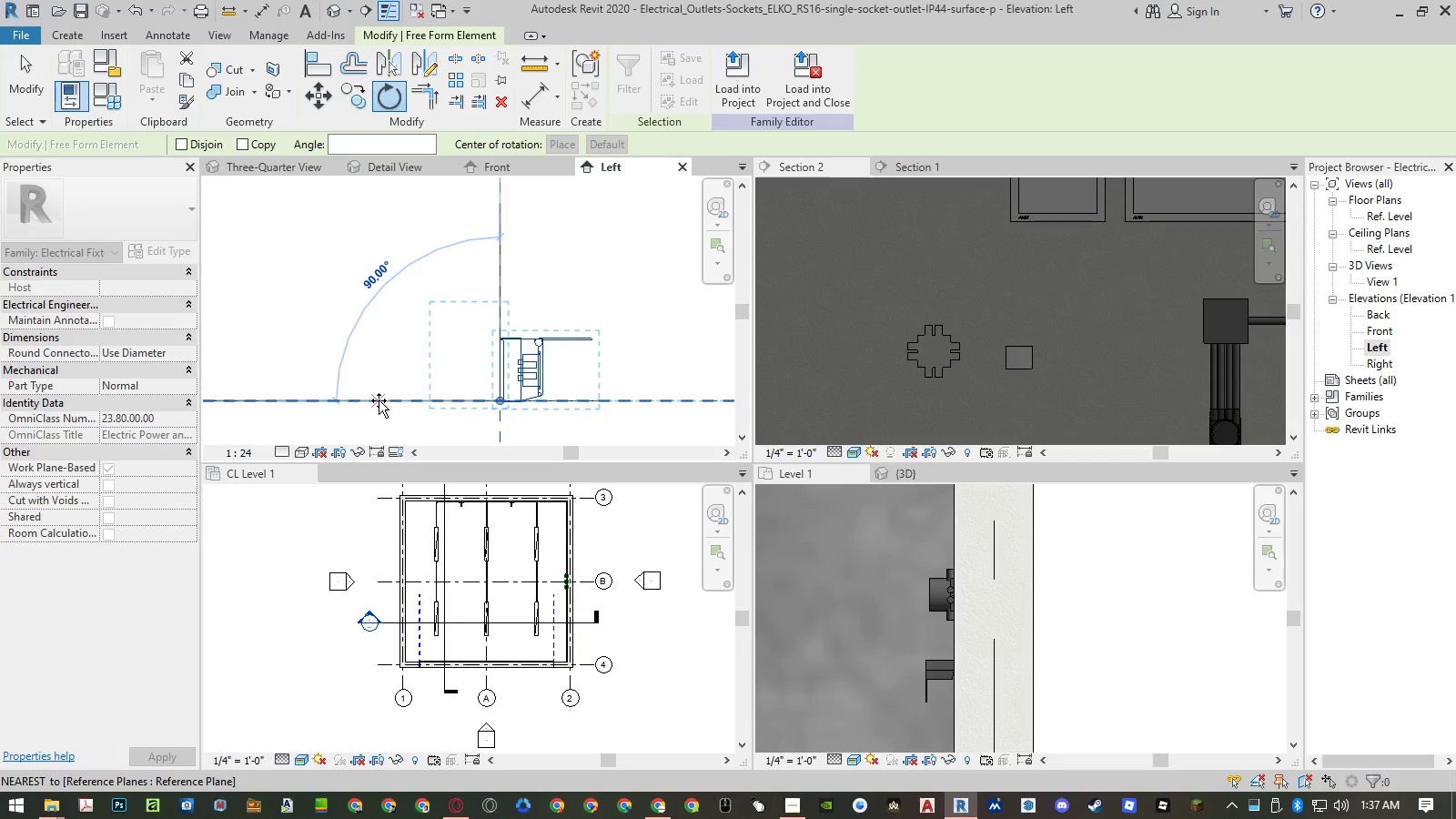 
left_click([379, 400])
 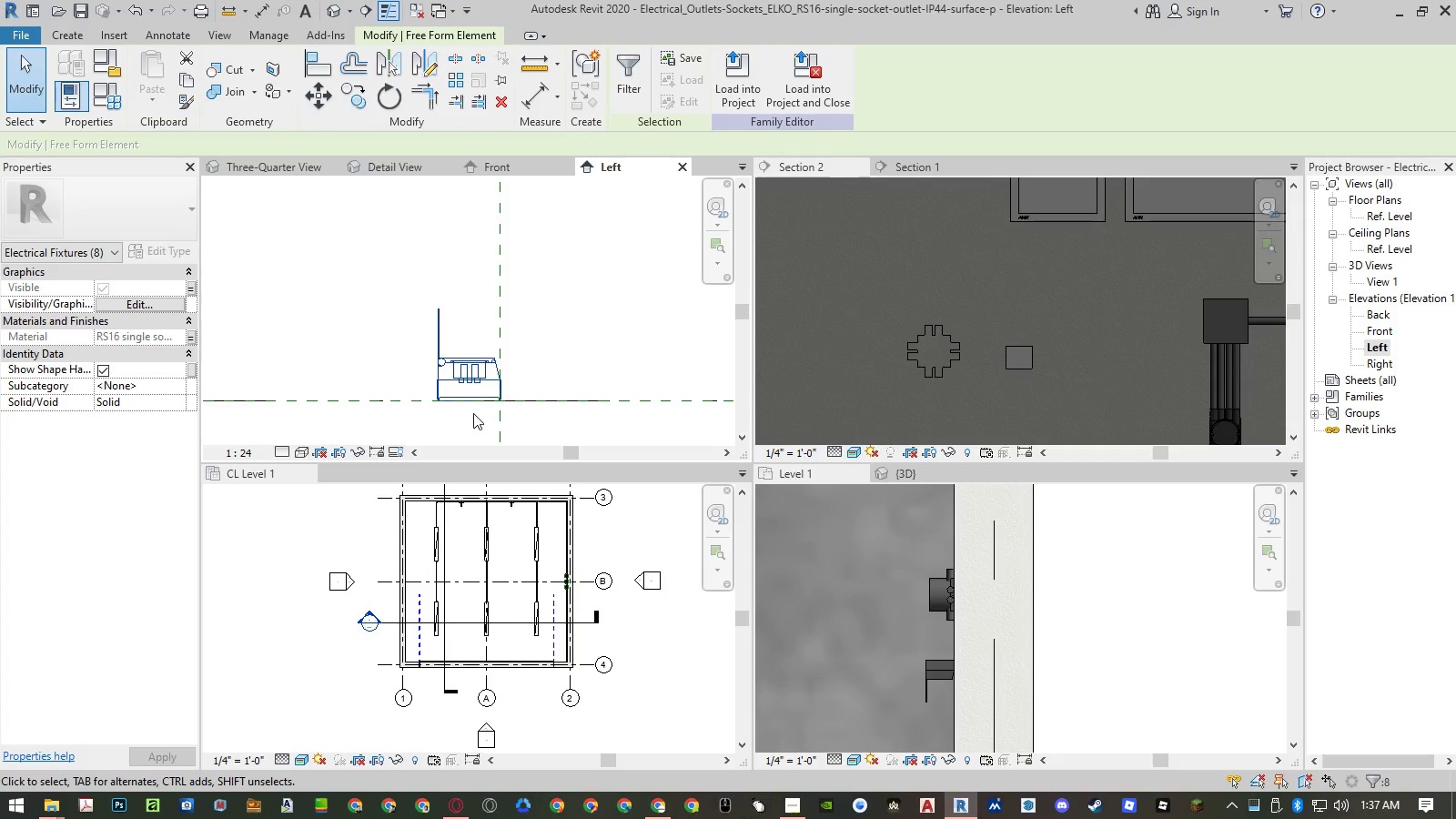 
type(mv)
 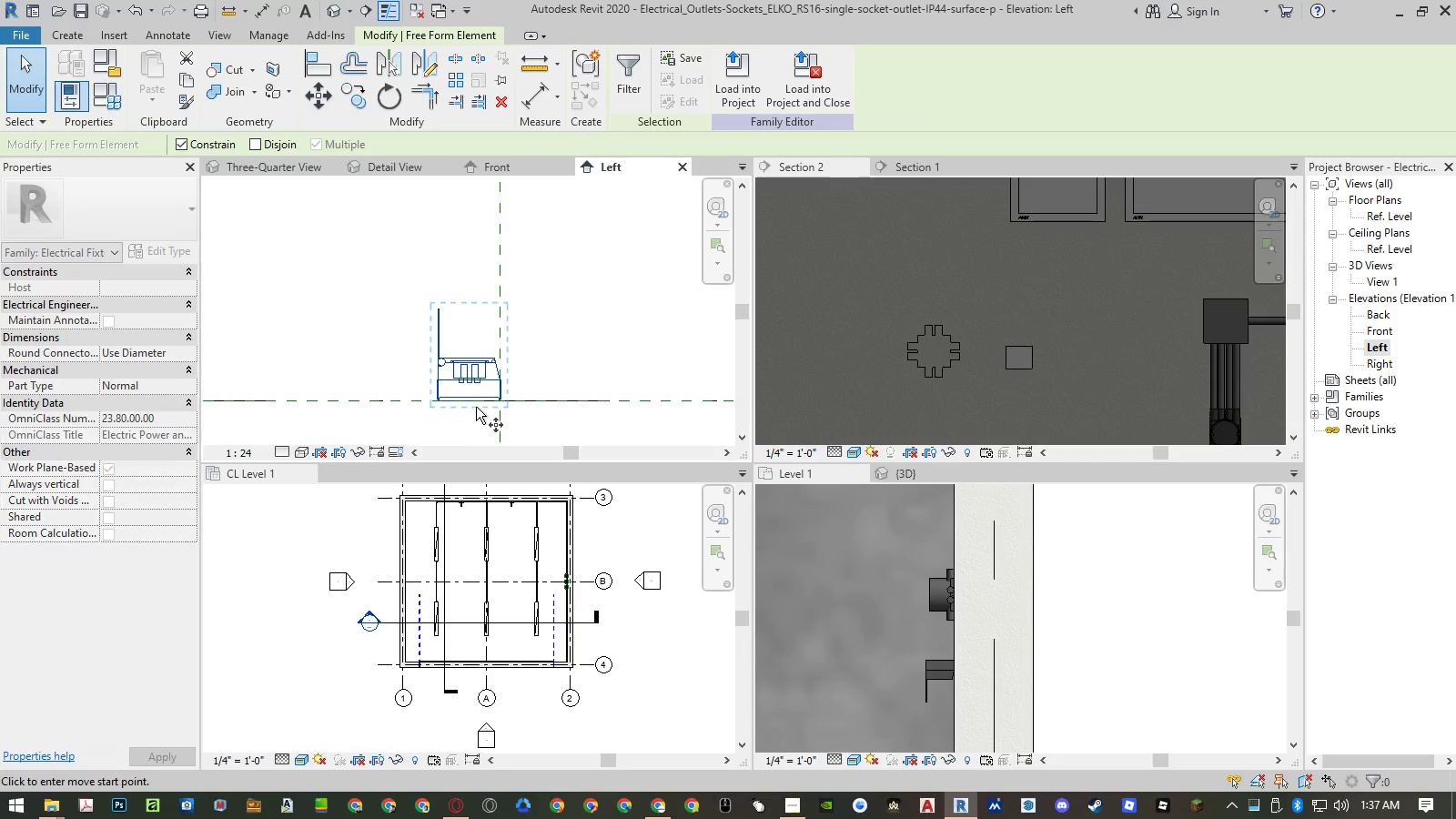 
scroll: coordinate [473, 404], scroll_direction: up, amount: 5.0
 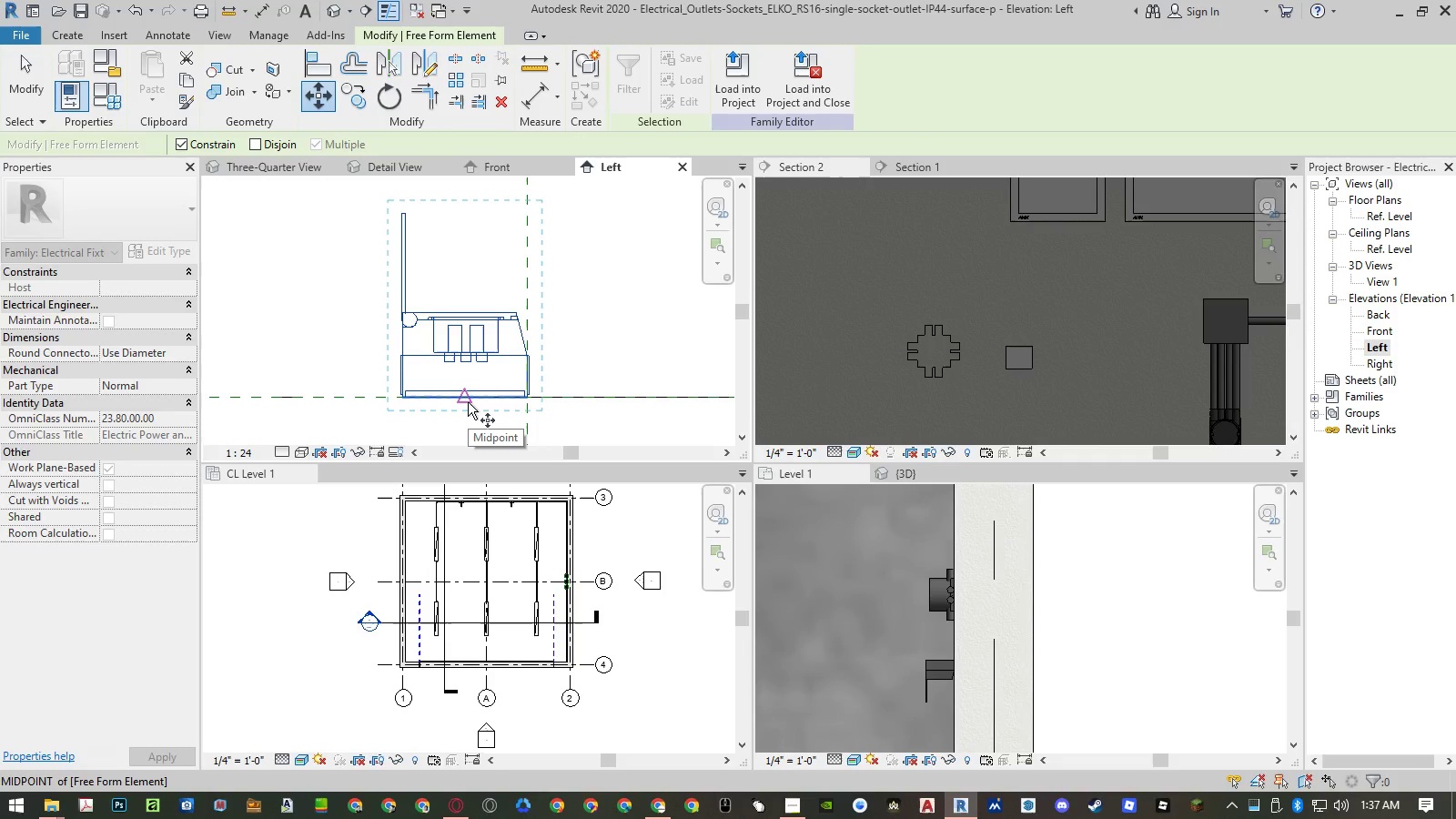 
left_click([468, 402])
 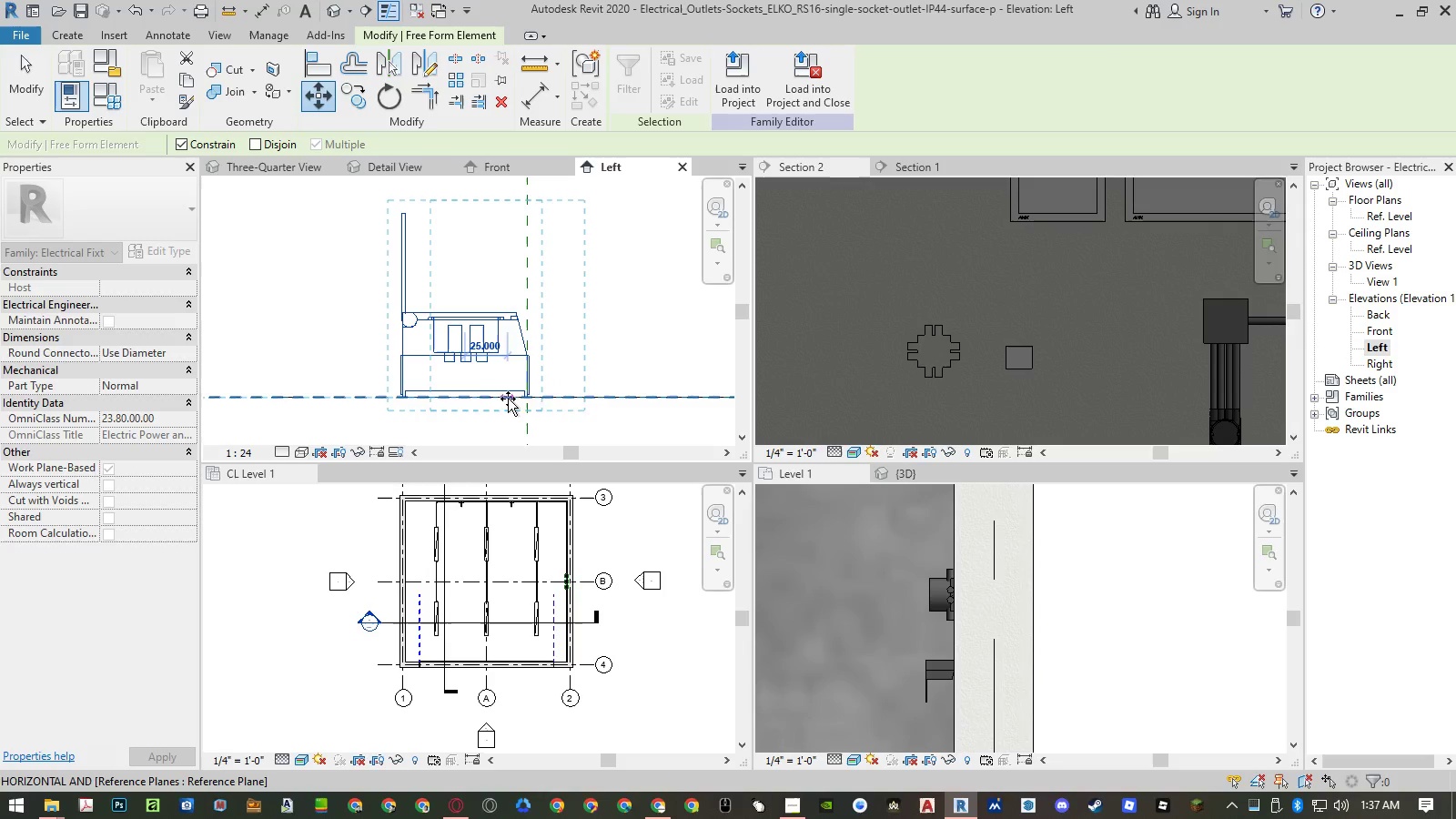 
scroll: coordinate [550, 396], scroll_direction: up, amount: 11.0
 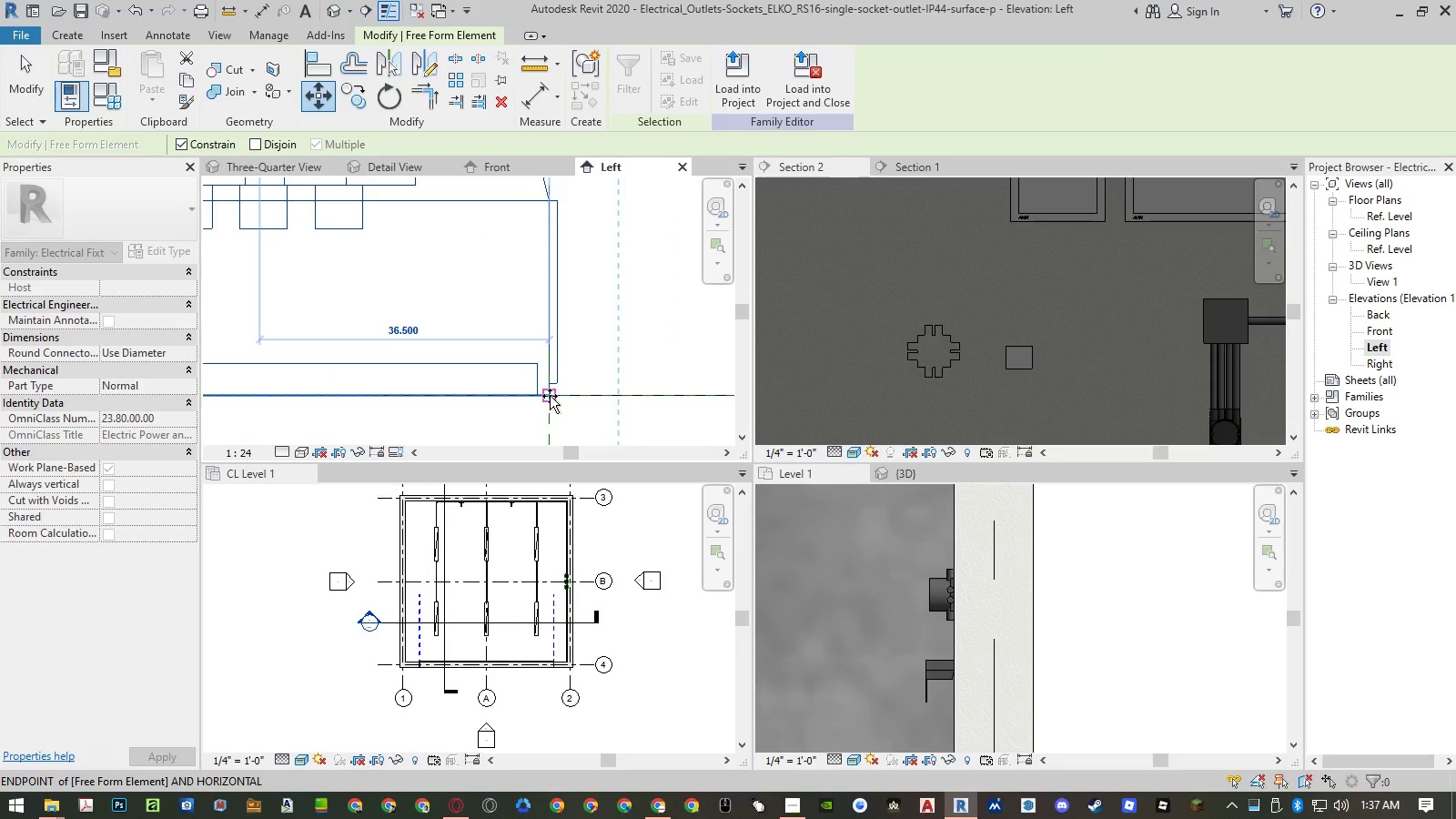 
left_click([550, 396])
 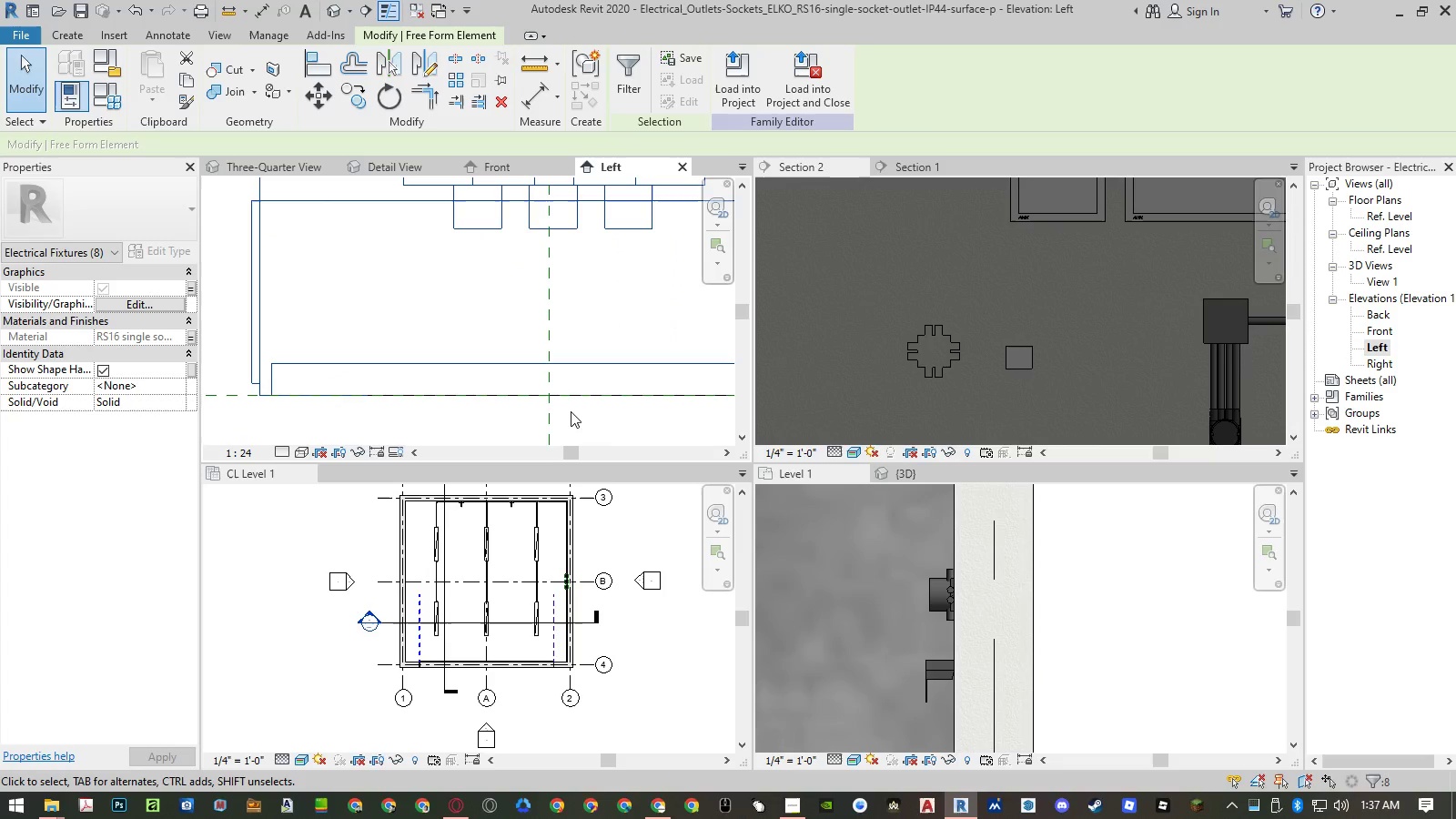 
double_click([571, 411])
 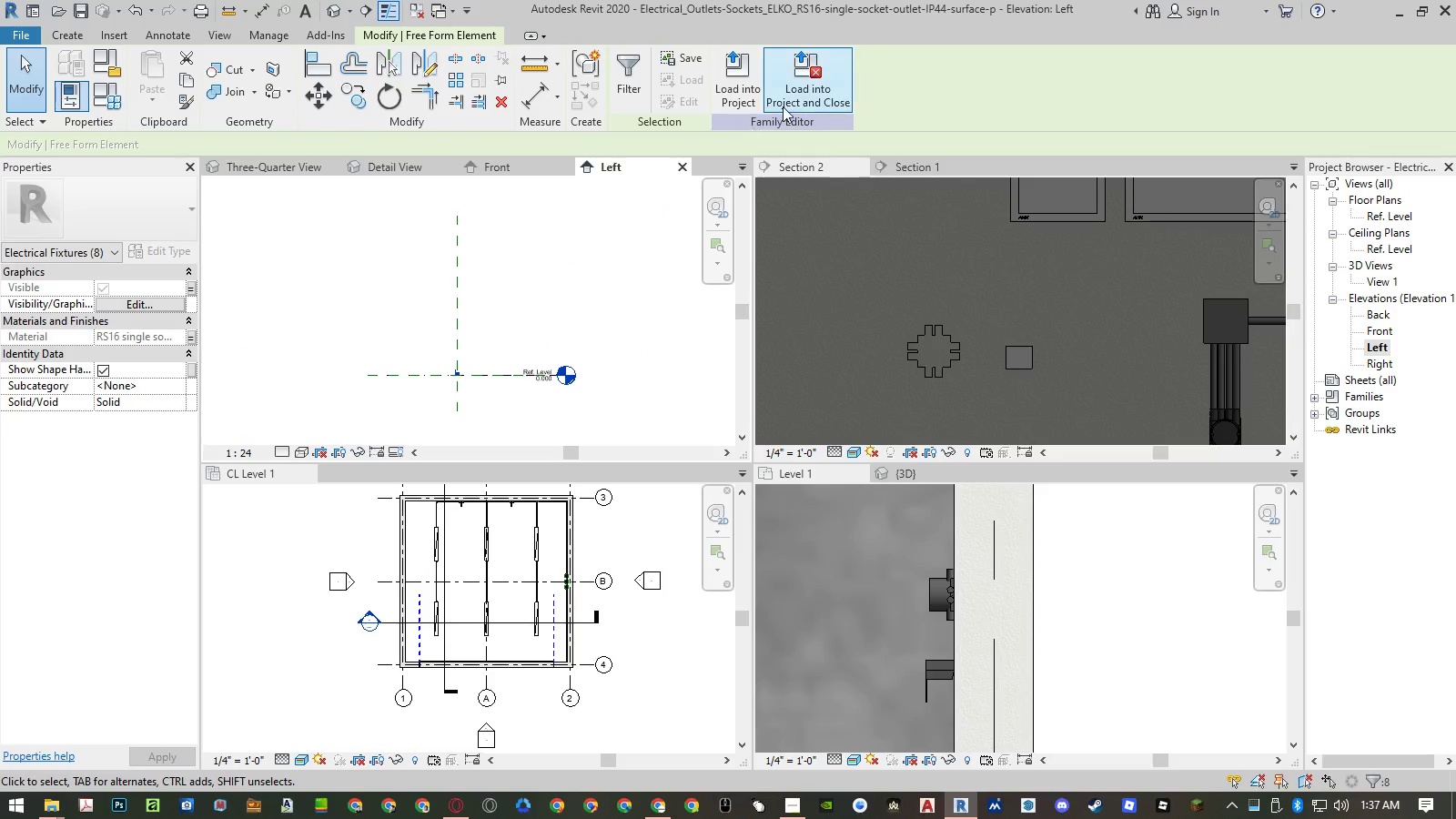 
left_click([804, 98])
 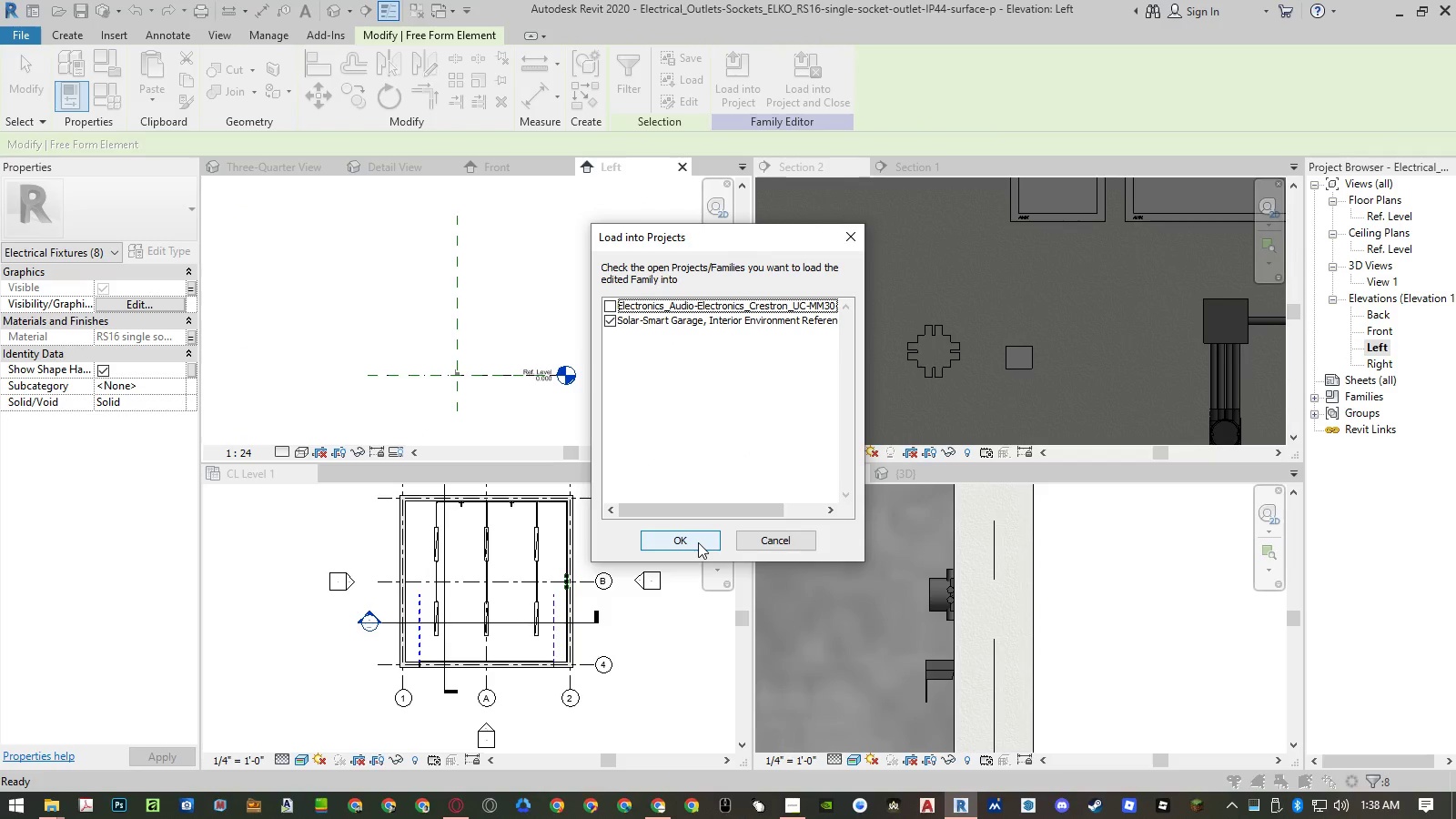 
left_click([698, 542])
 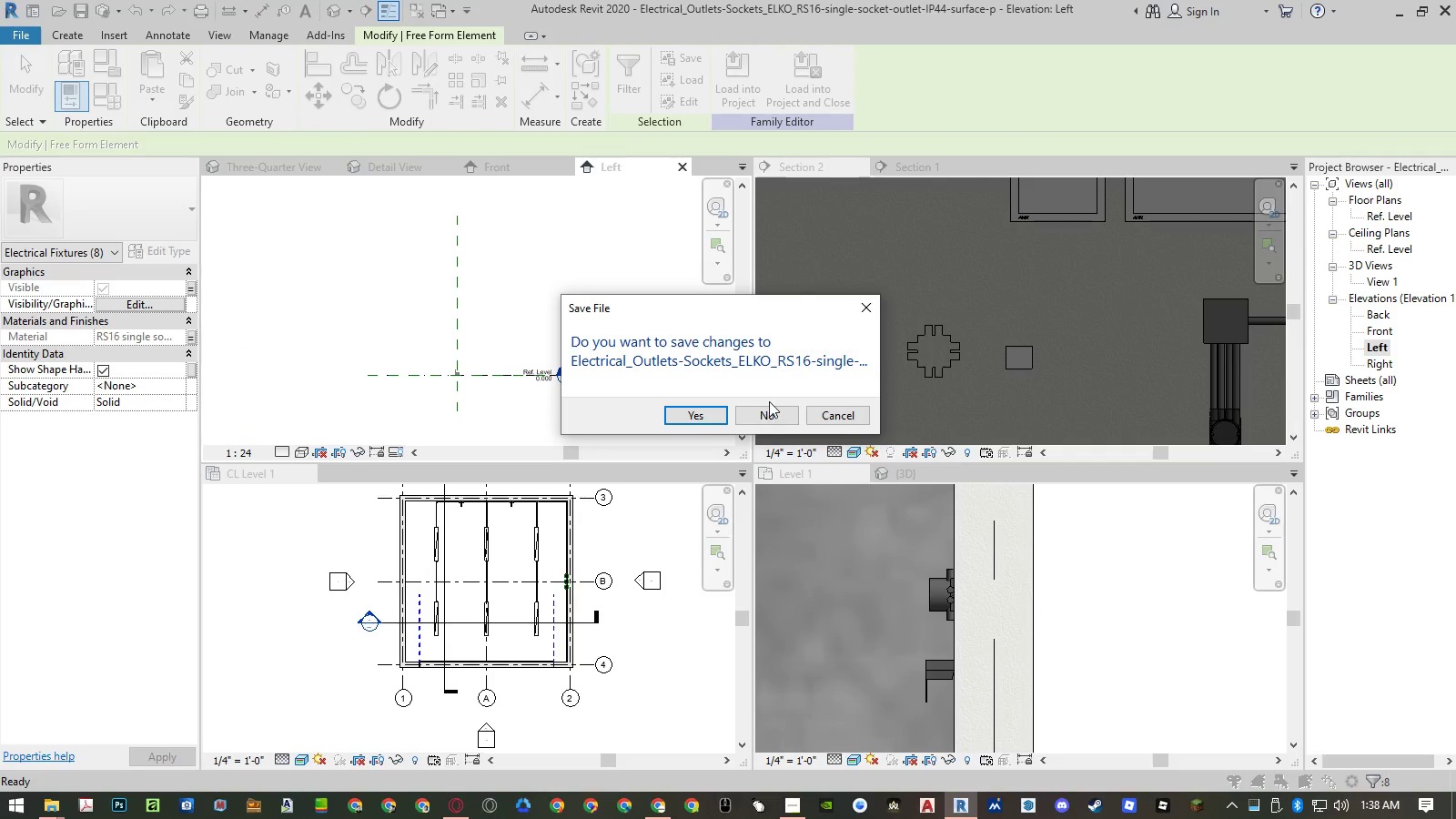 
left_click([766, 408])
 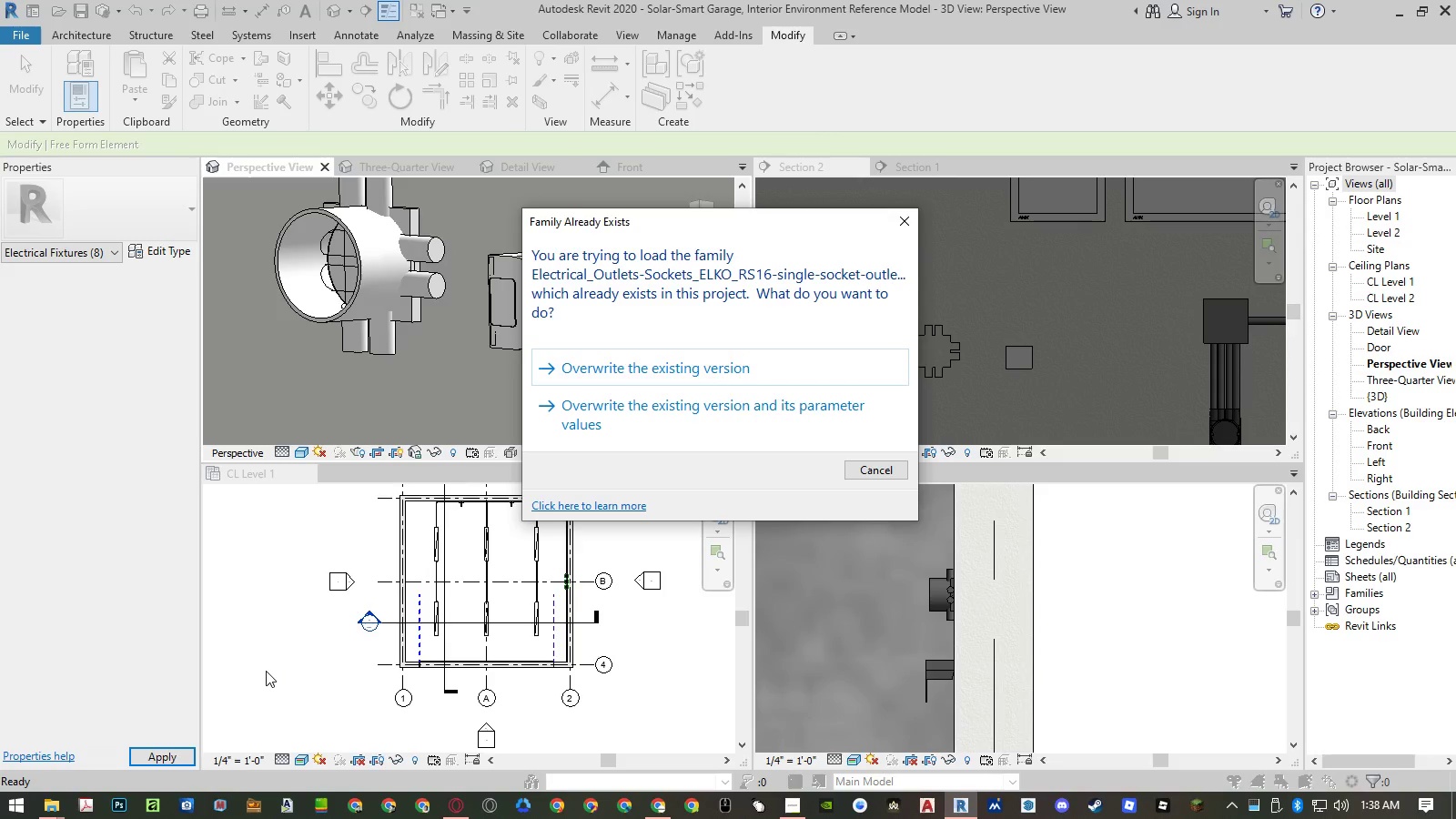 
left_click([631, 420])
 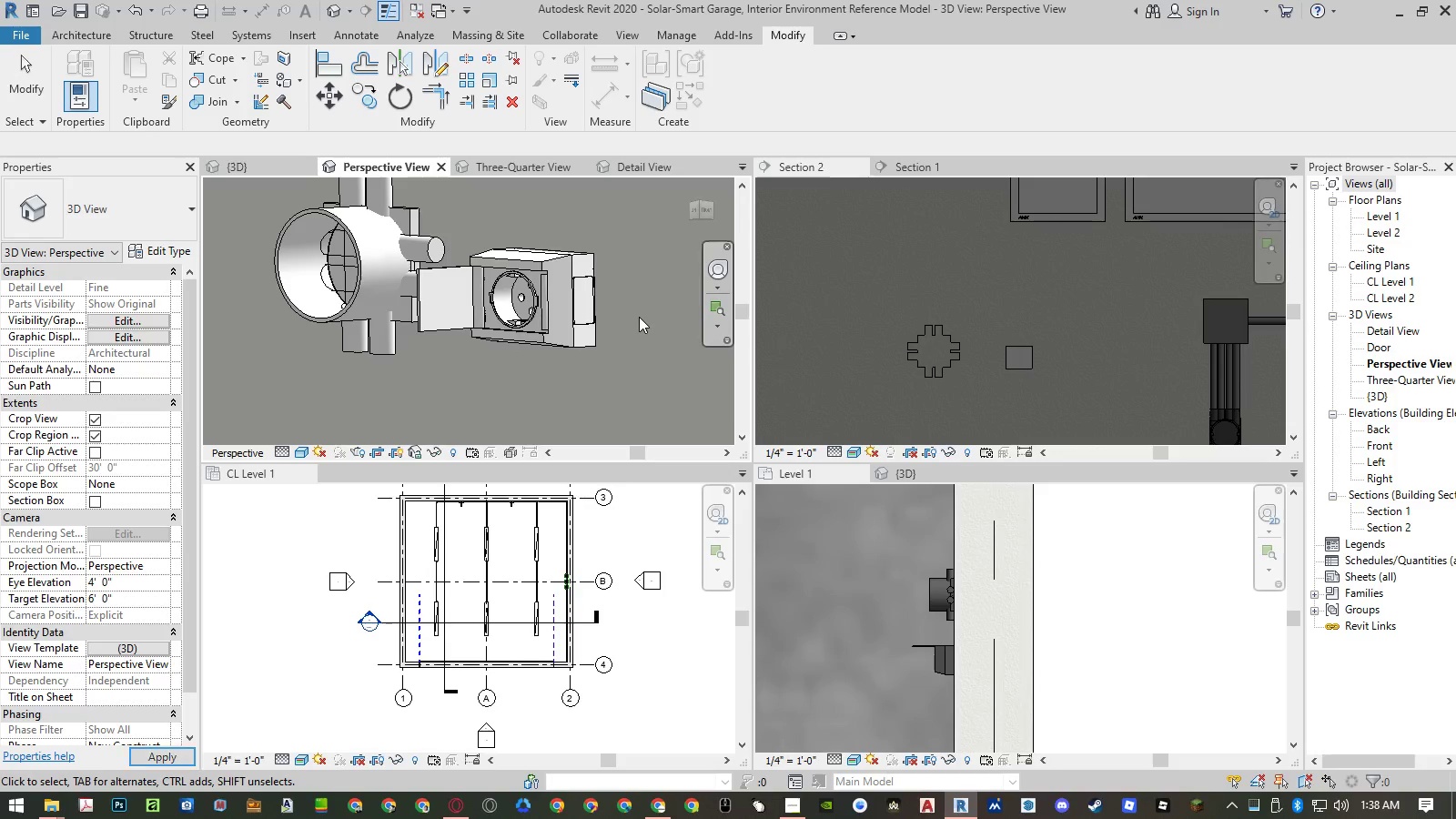 
left_click([558, 278])
 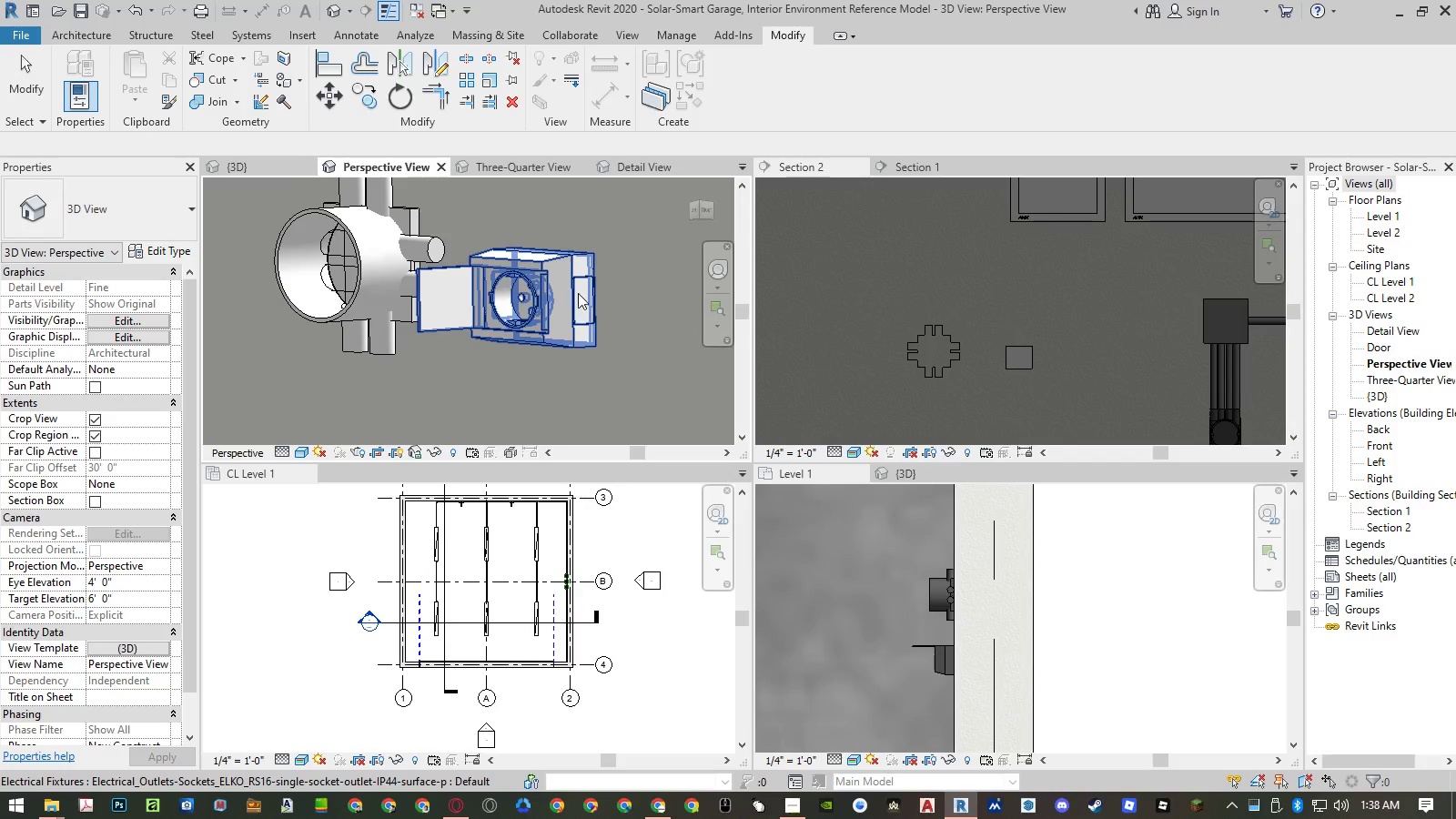 
left_click([579, 293])
 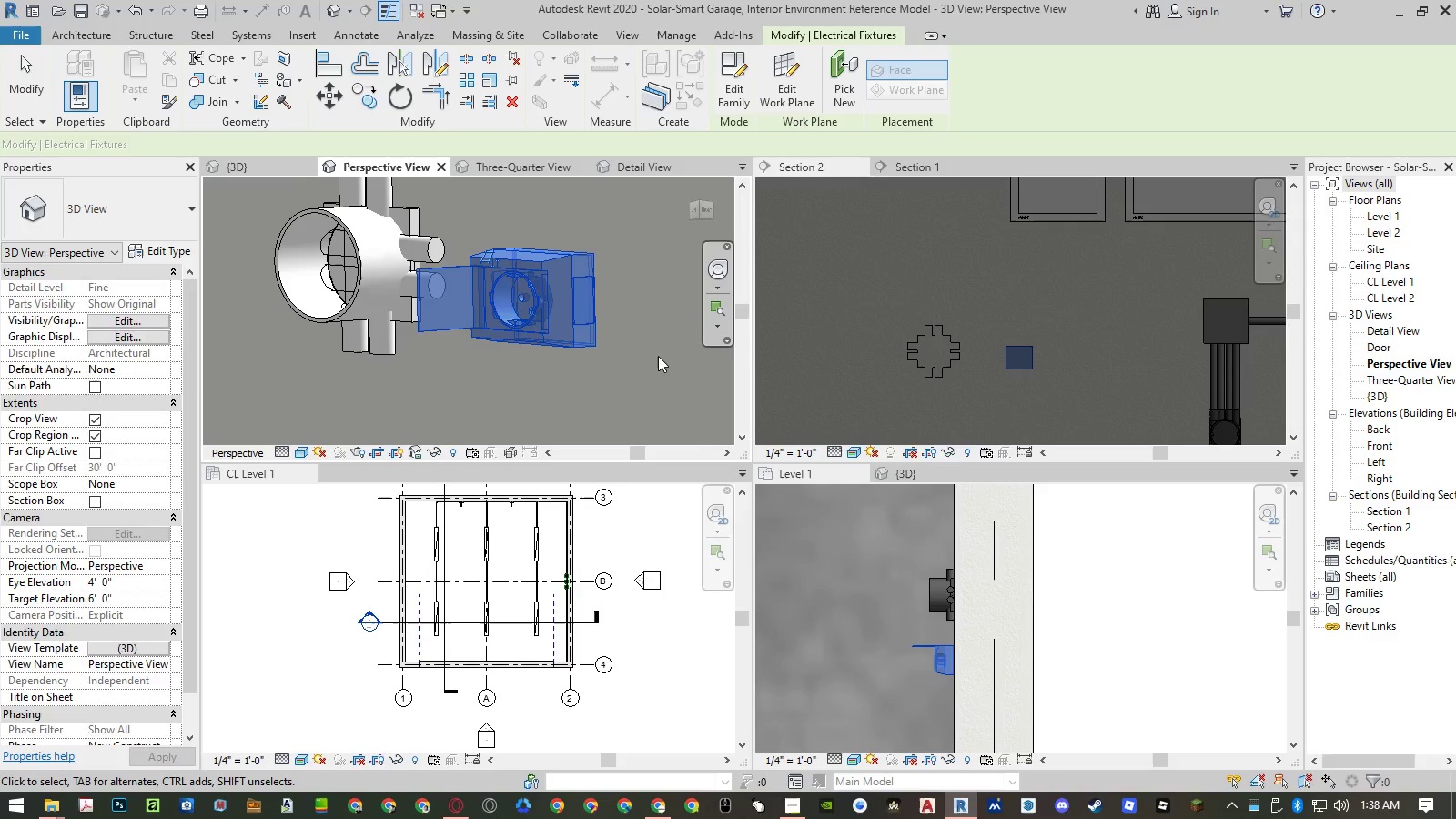 
key(Space)
 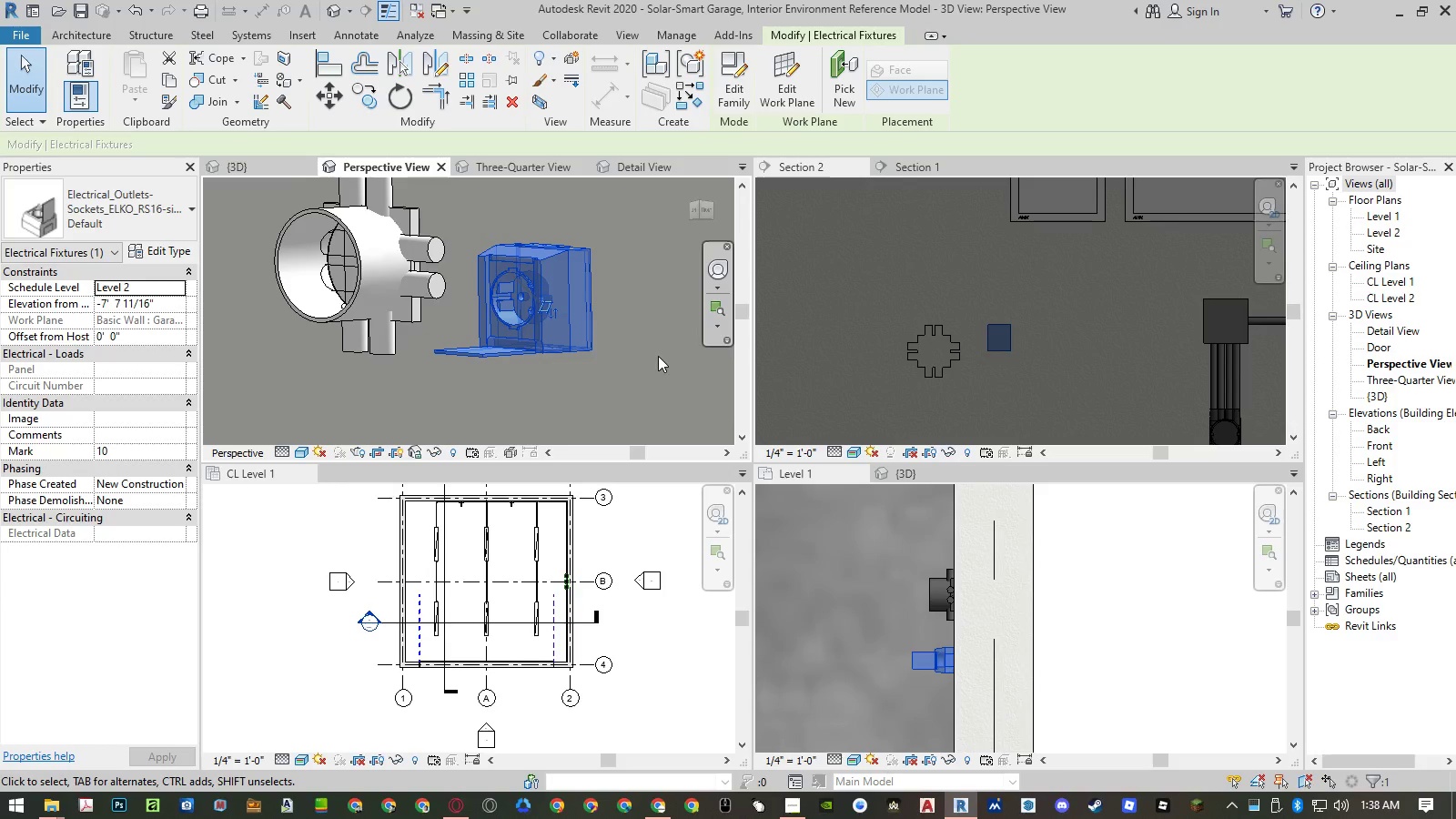 
key(Space)
 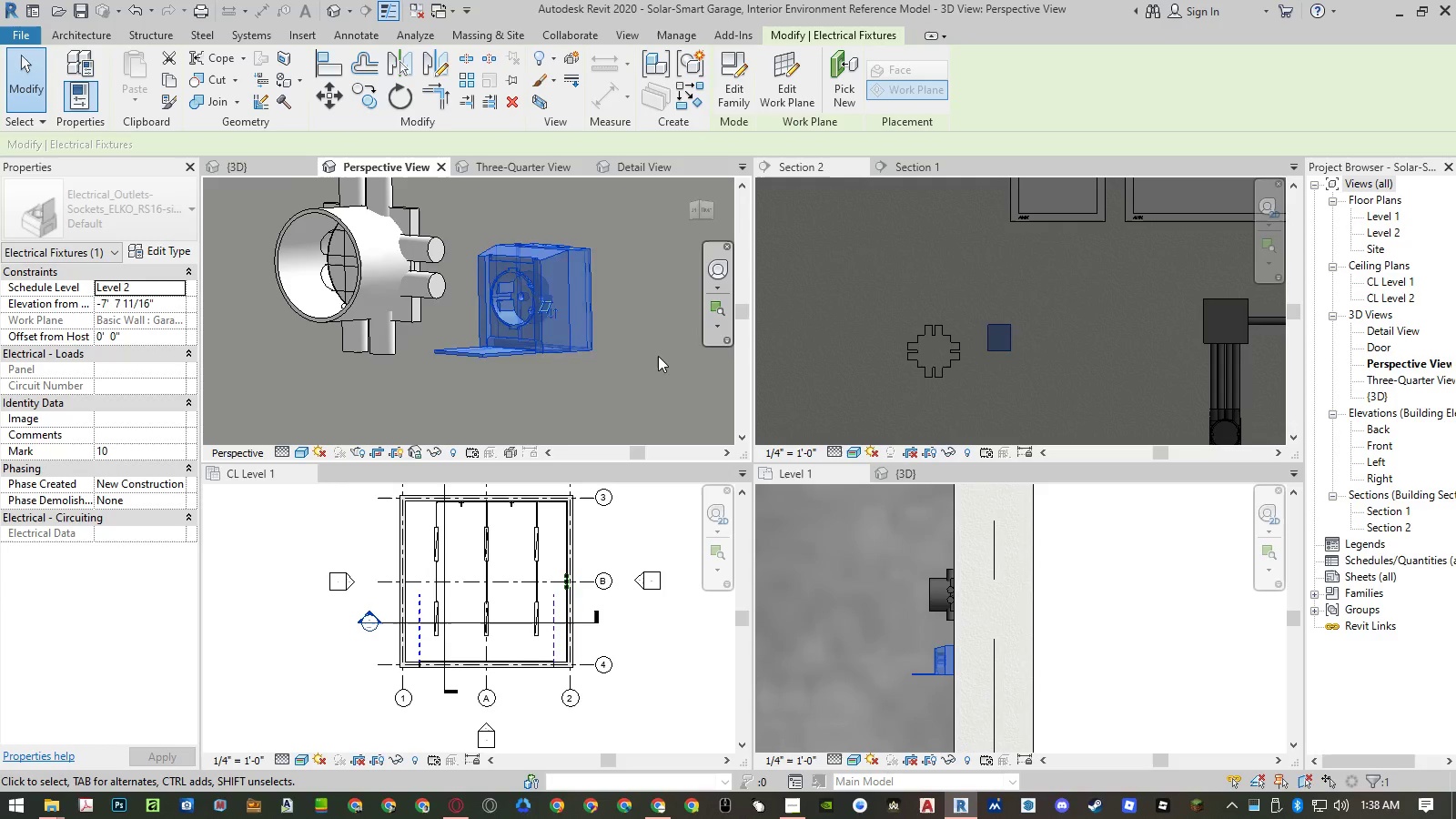 
key(Space)
 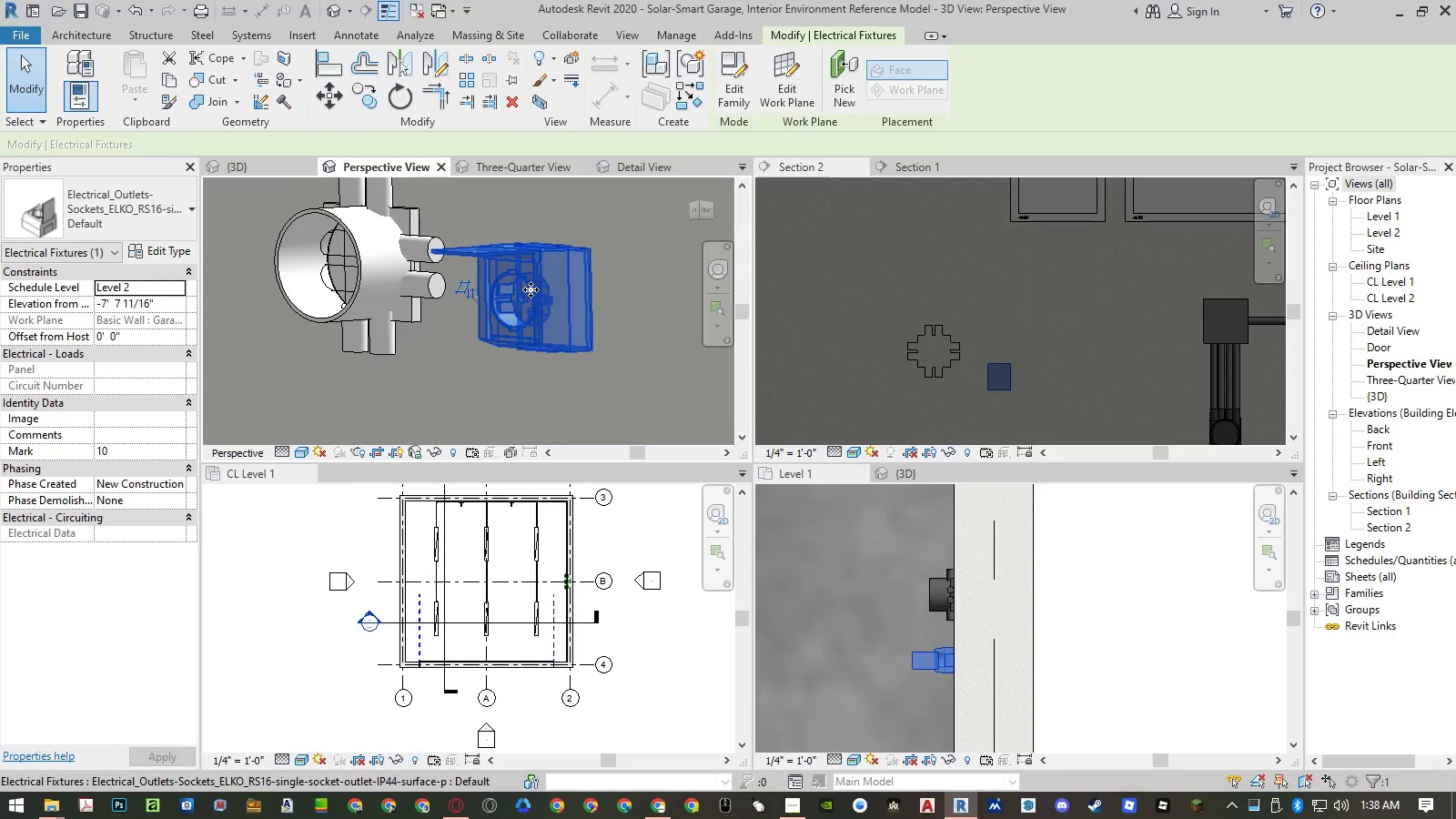 
key(Escape)
 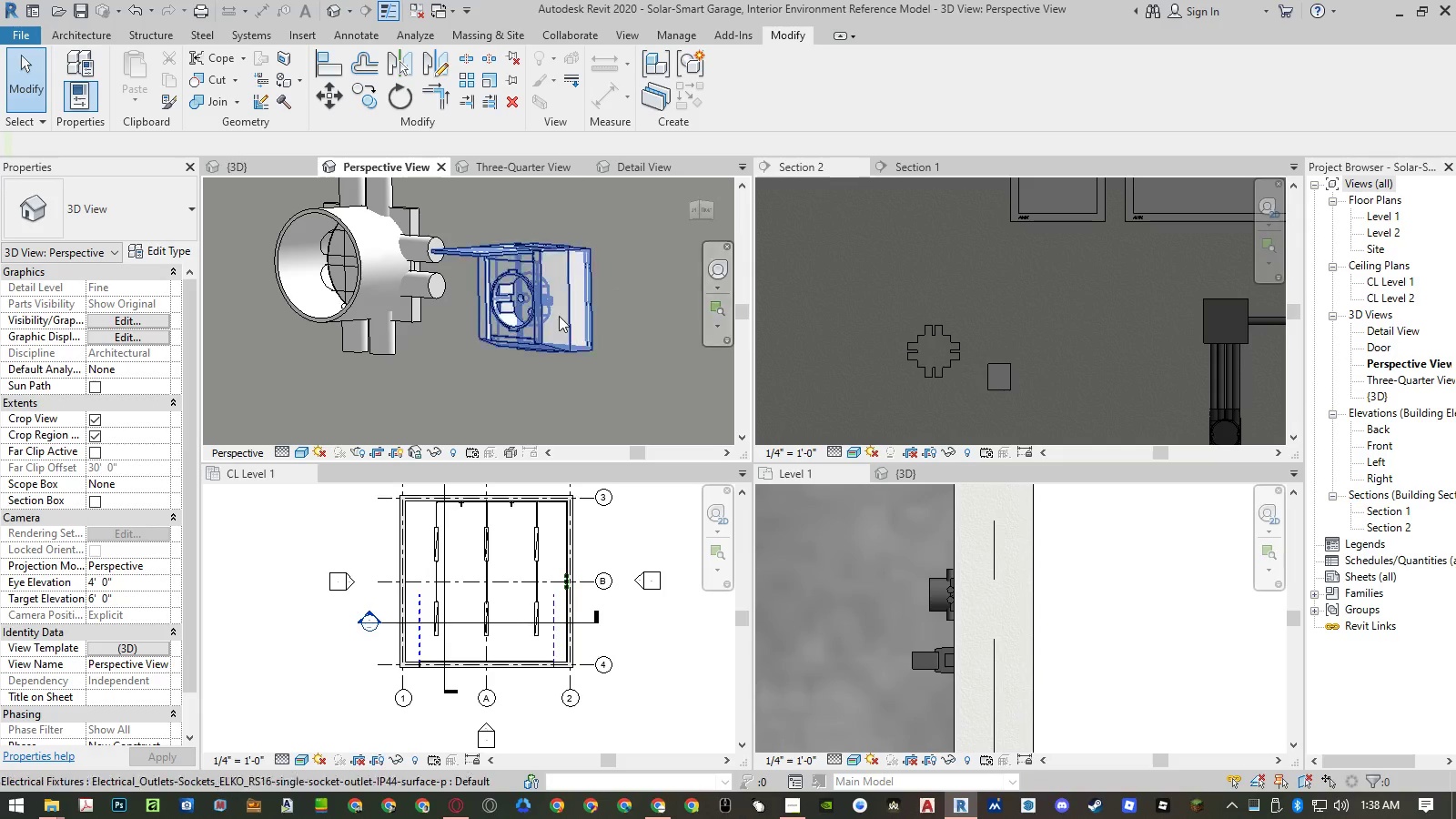 
left_click([539, 321])
 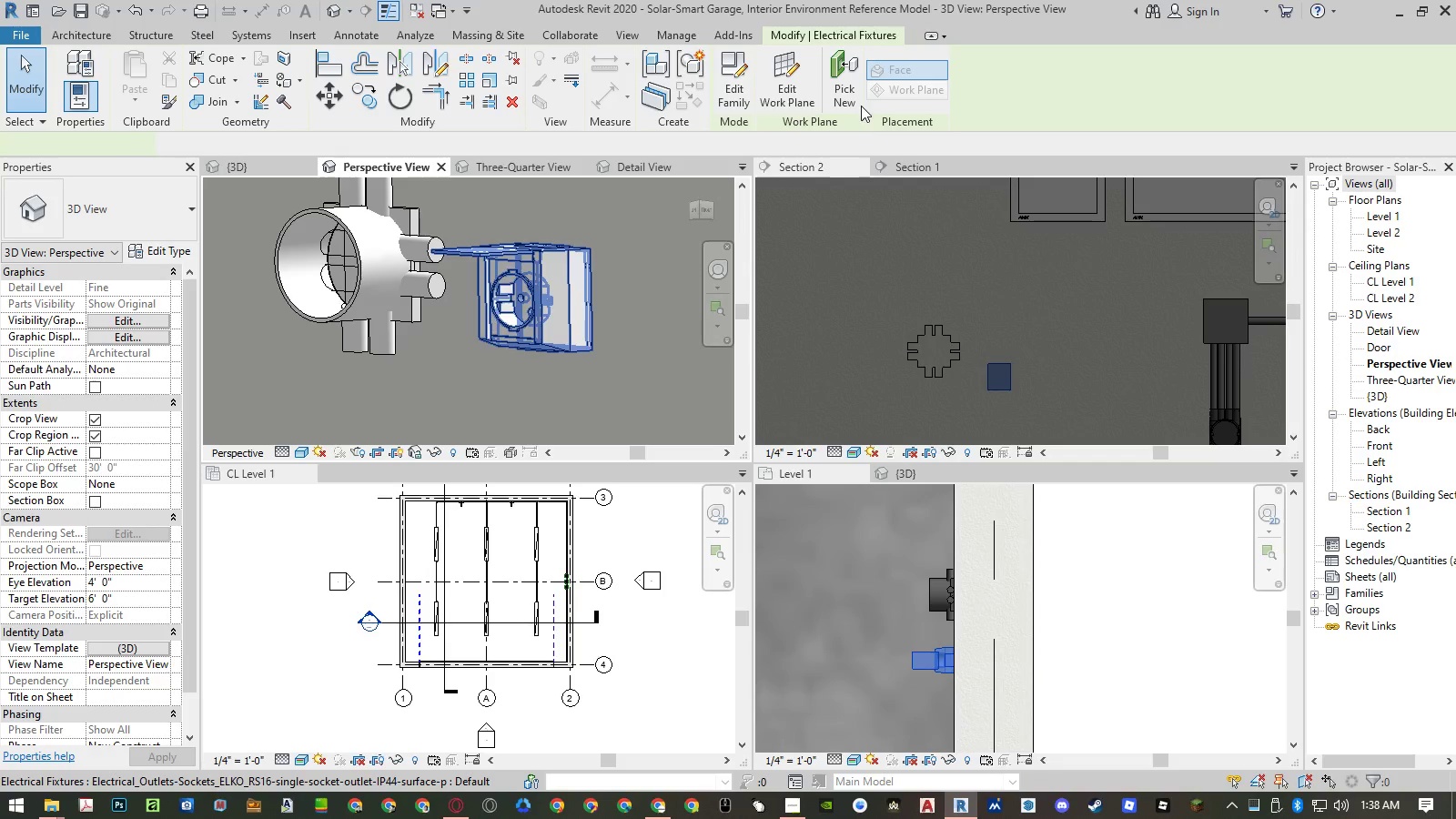 
left_click([861, 94])
 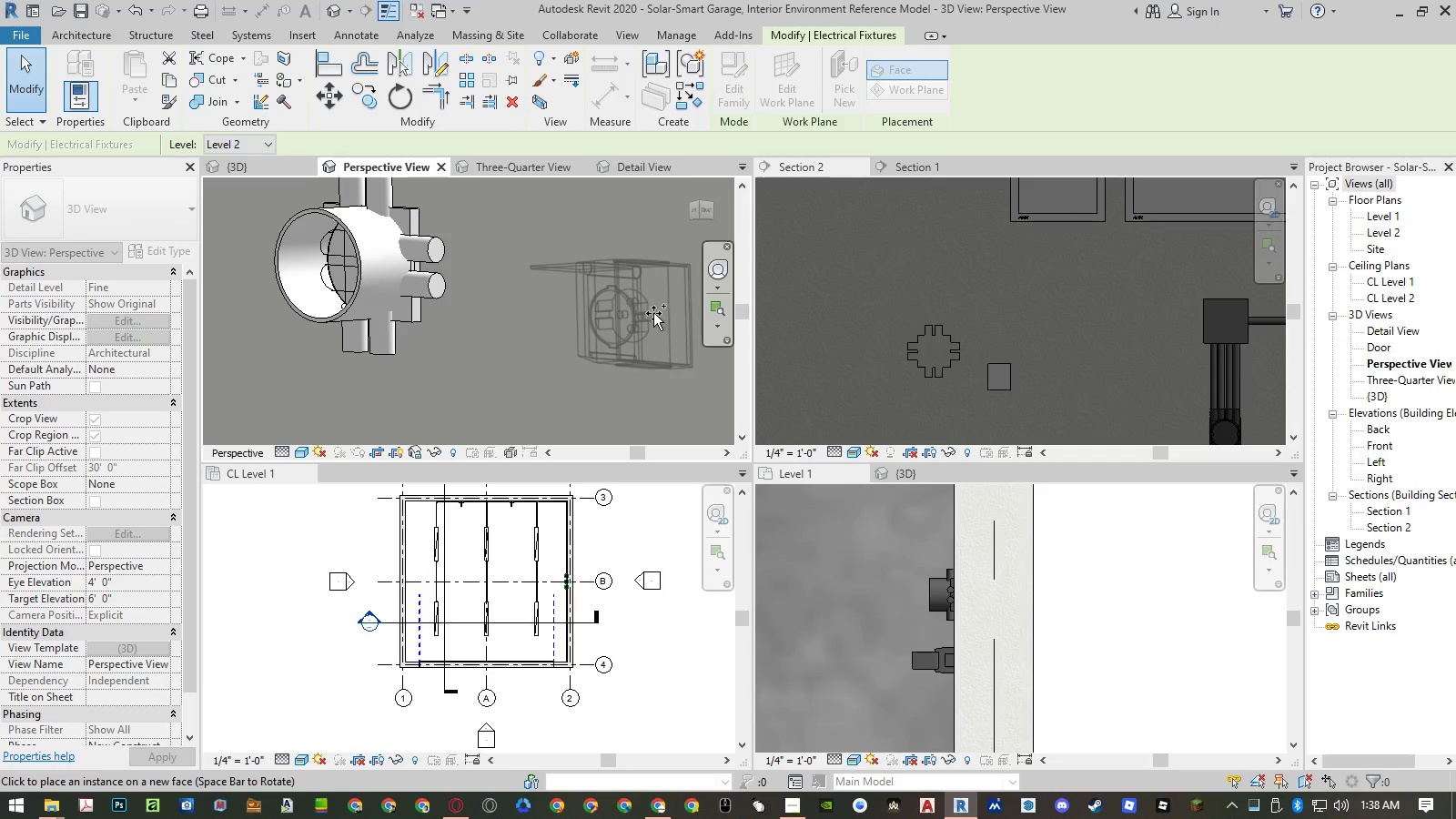 
left_click([618, 313])
 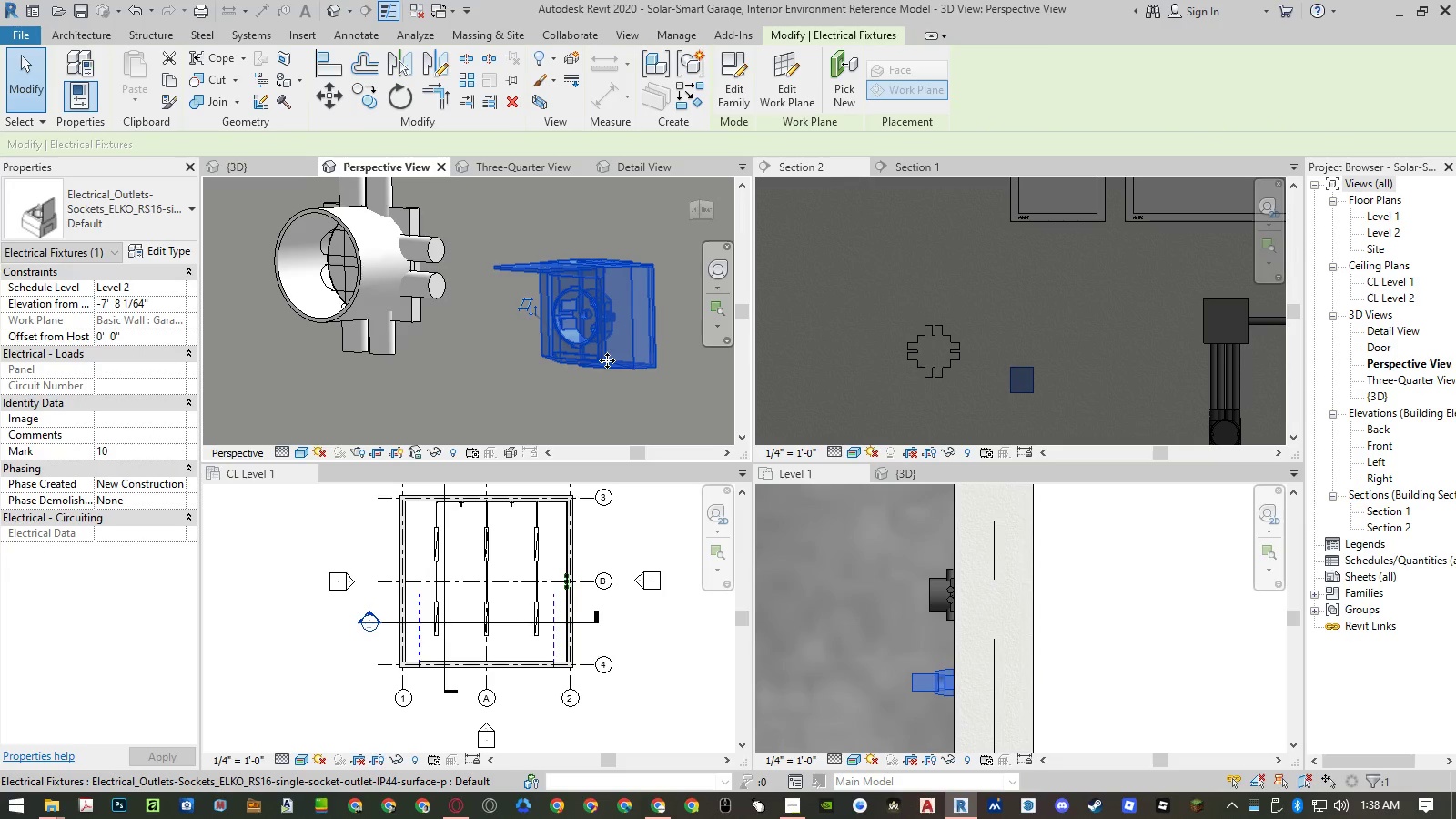 
key(Escape)
 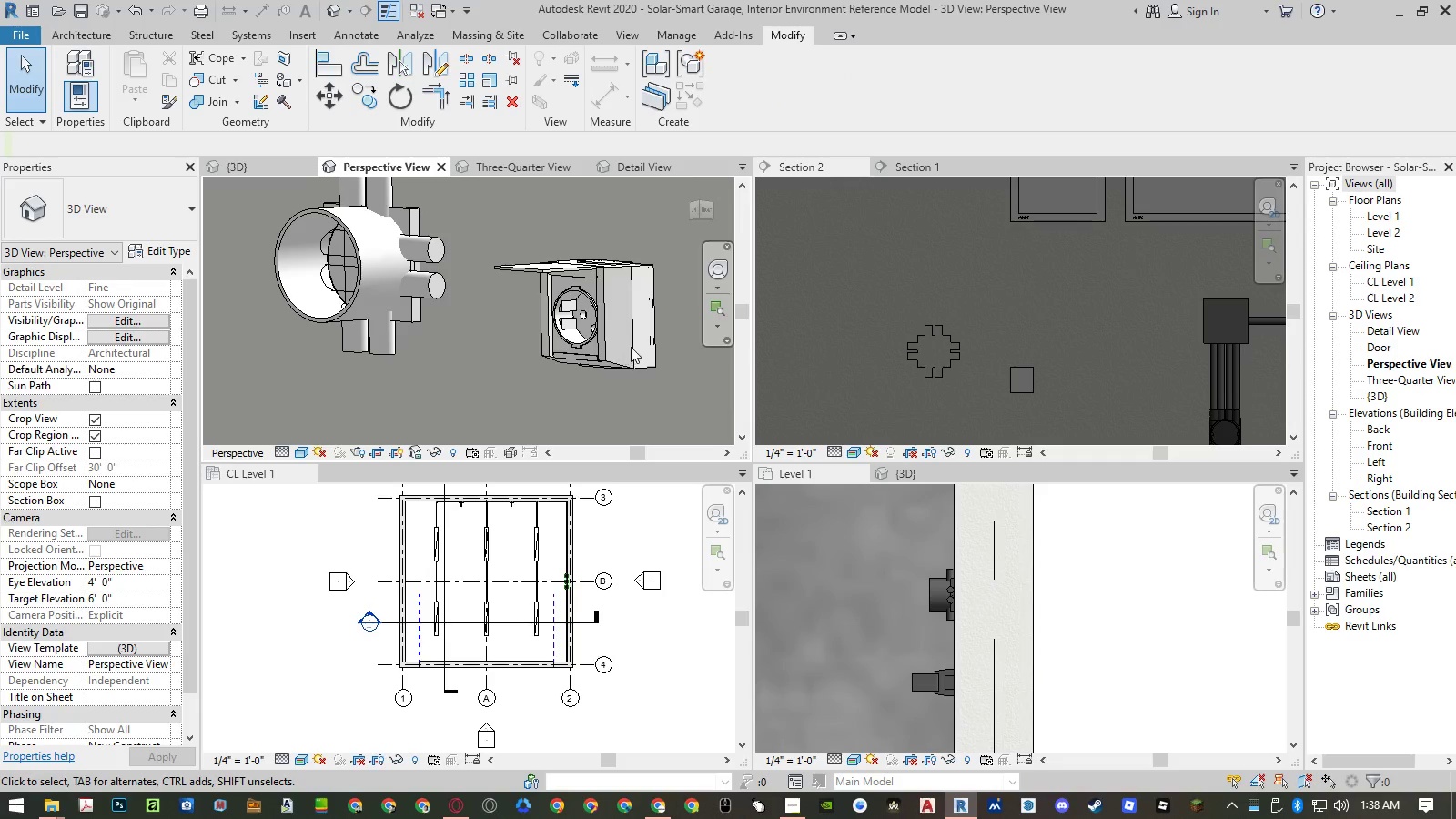 
mouse_move([609, 326])
 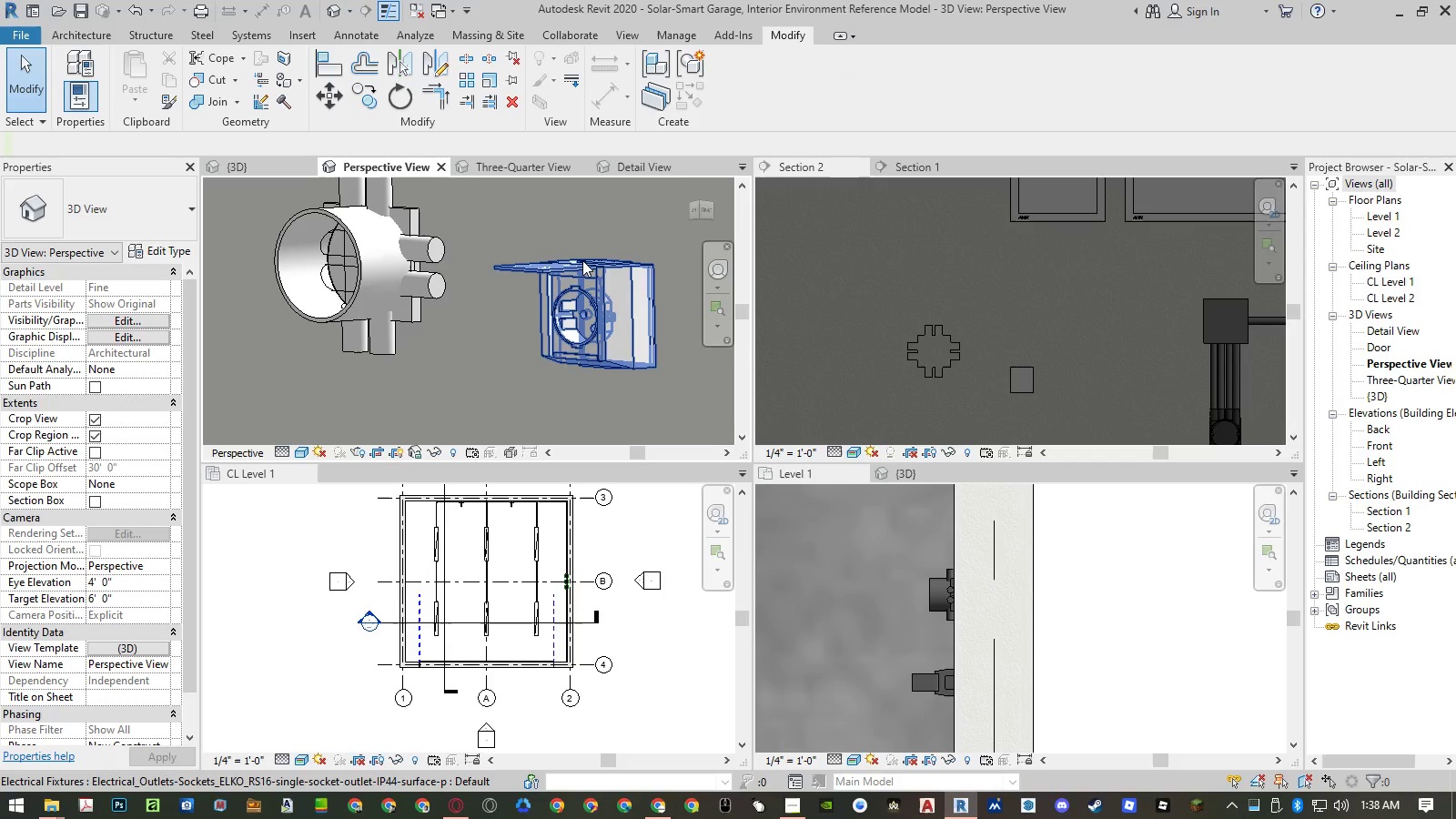 
left_click([582, 263])
 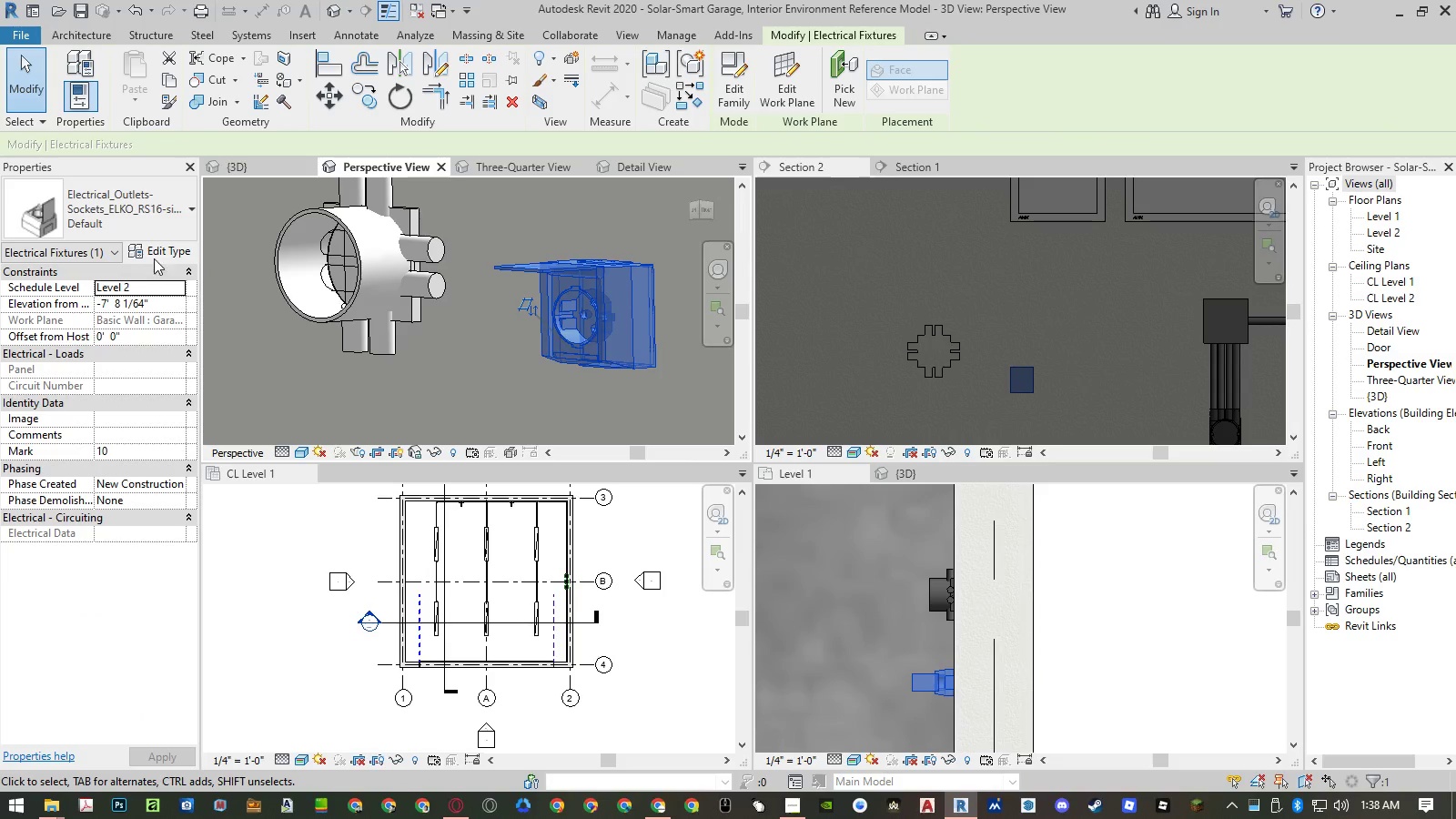 
left_click([169, 220])
 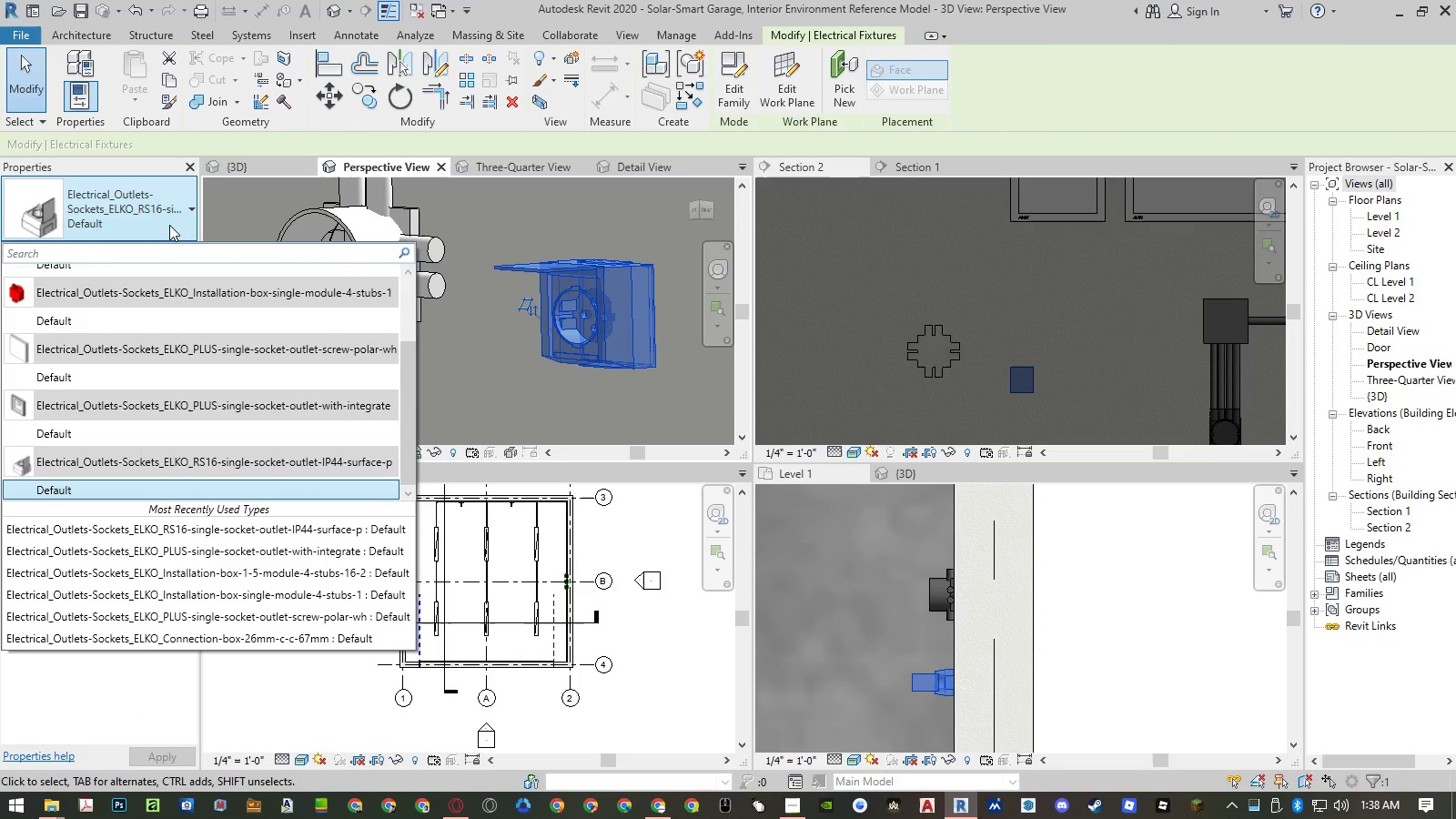 
scroll: coordinate [126, 436], scroll_direction: down, amount: 2.0
 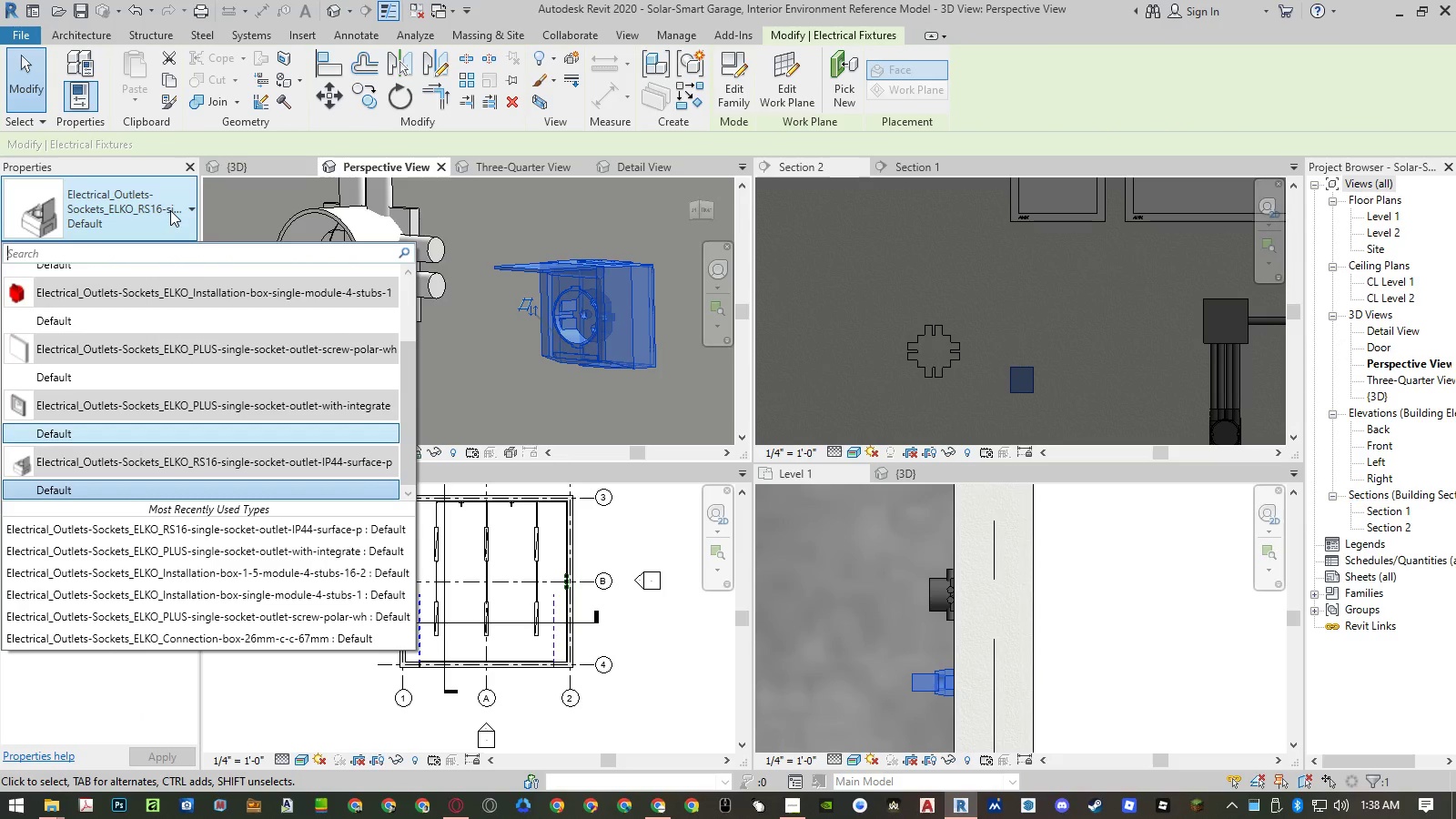 
left_click([143, 166])
 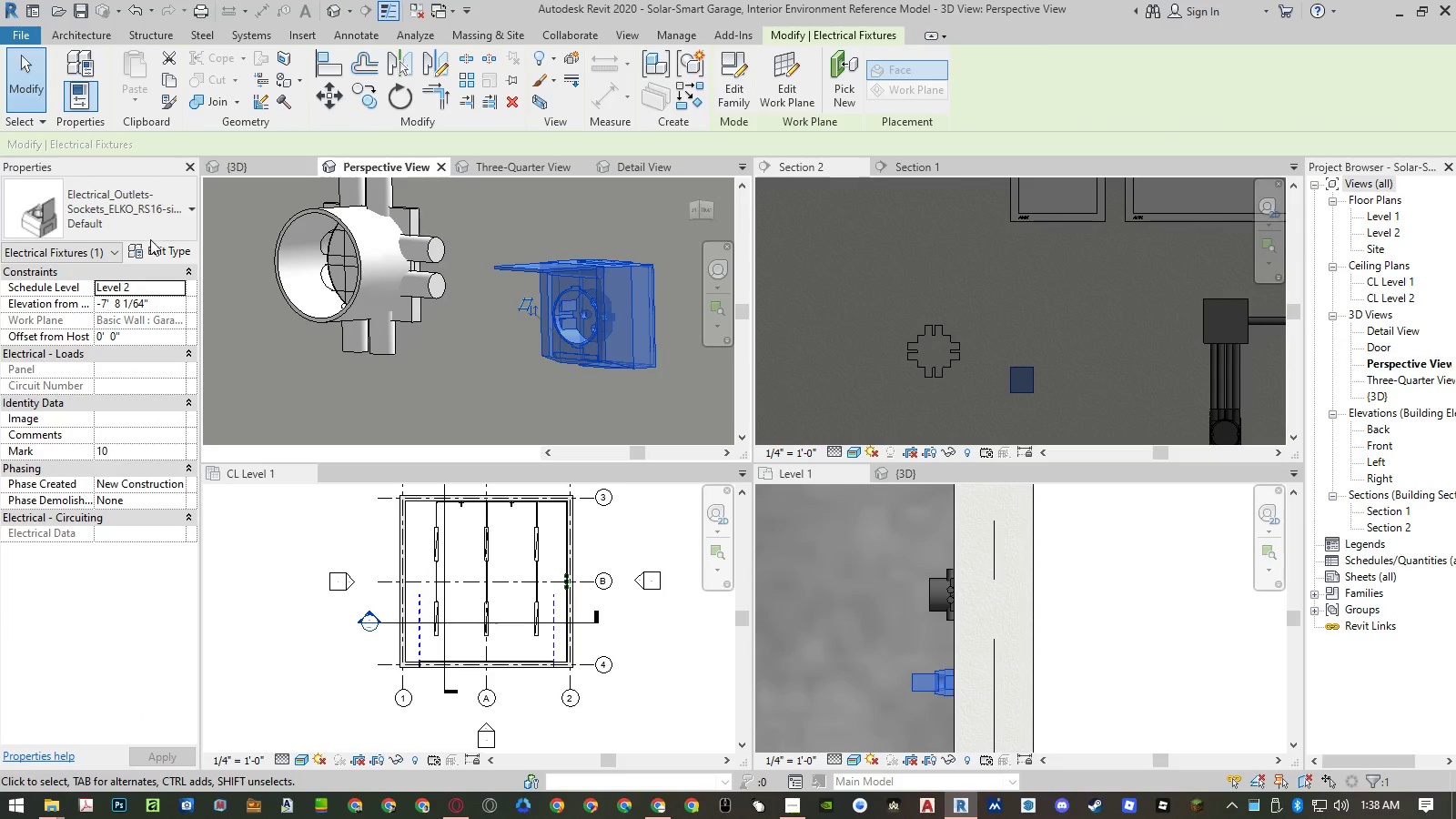 
left_click([151, 248])
 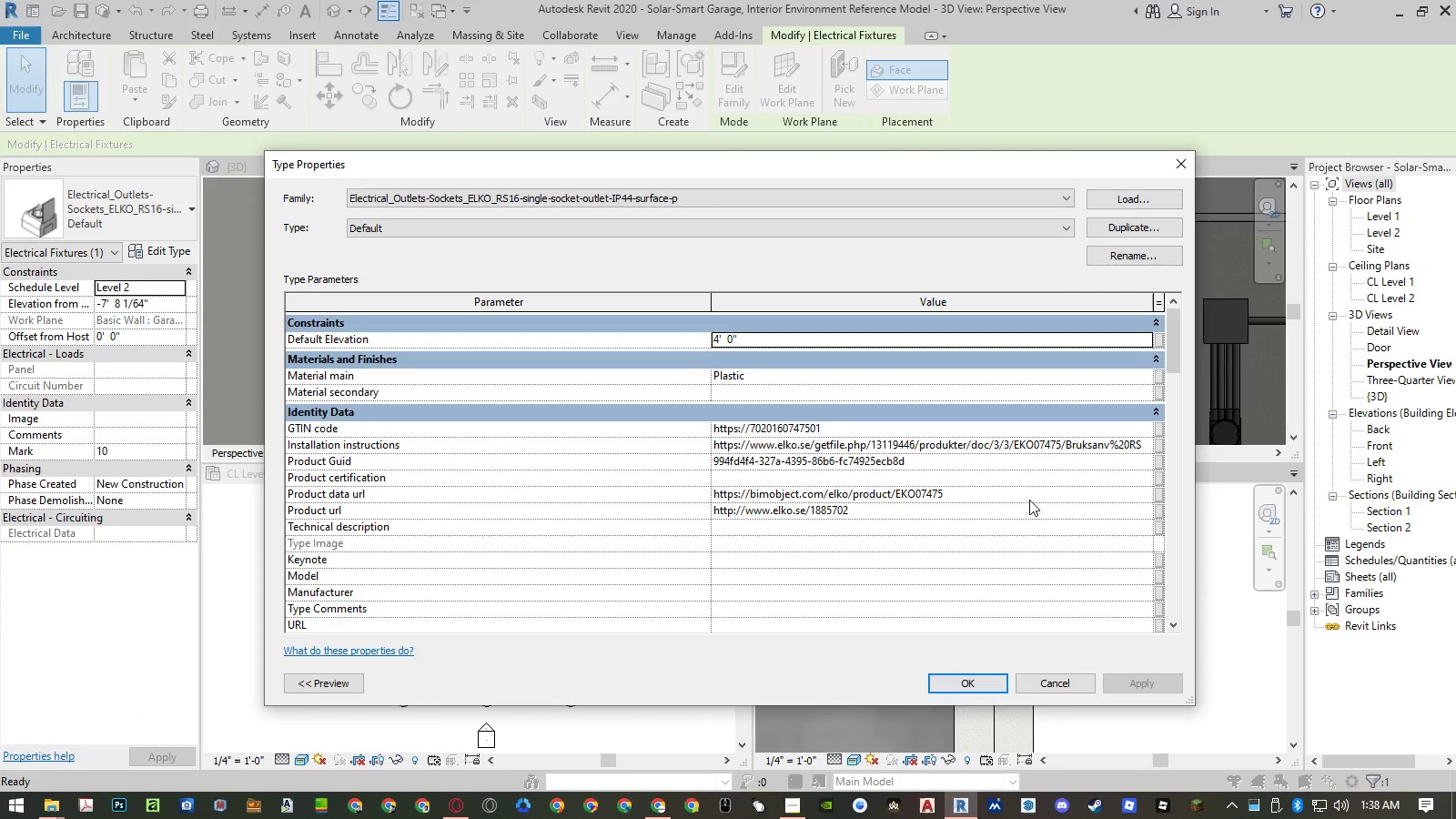 
scroll: coordinate [931, 486], scroll_direction: down, amount: 13.0
 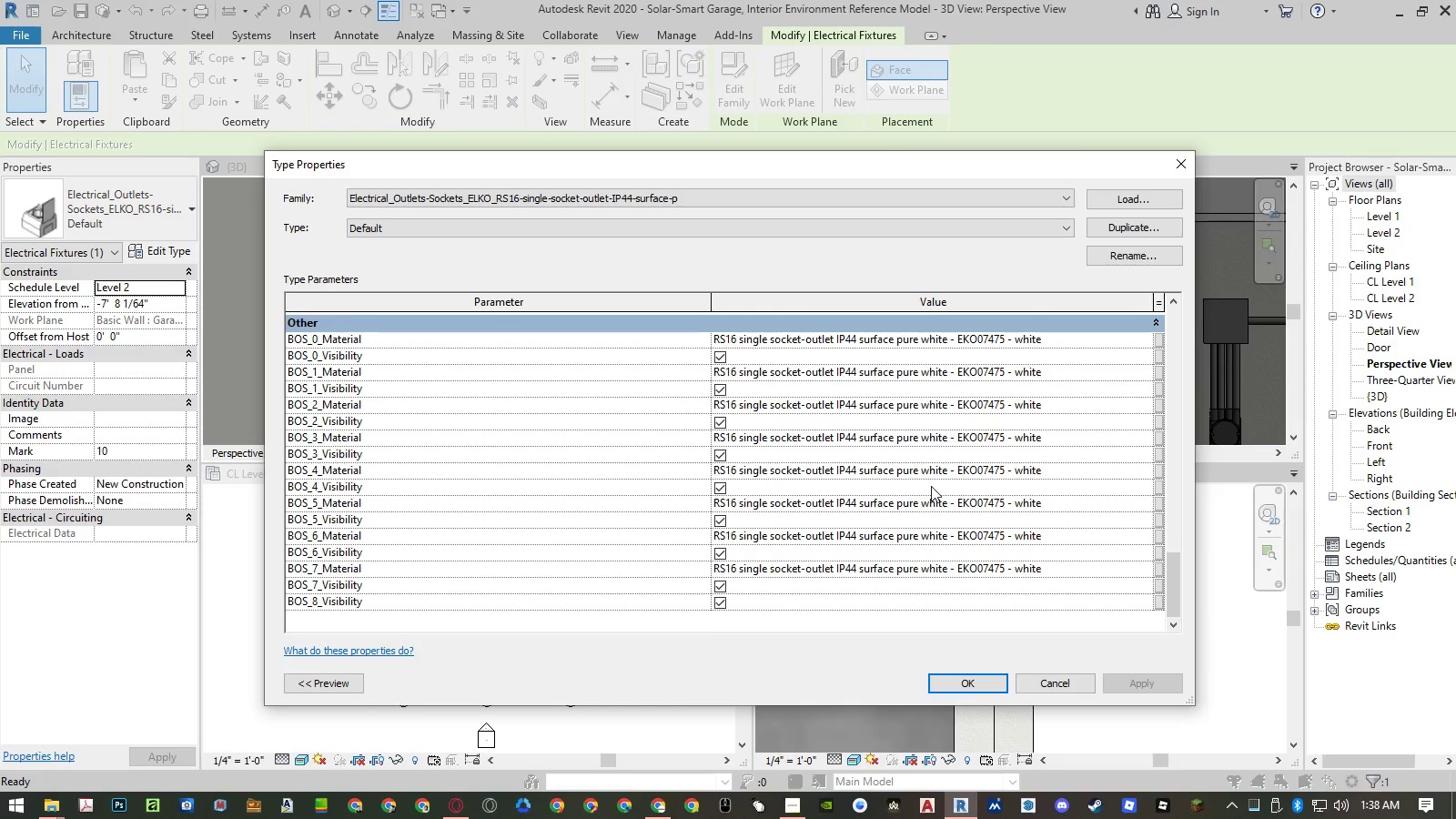 
left_click([723, 554])
 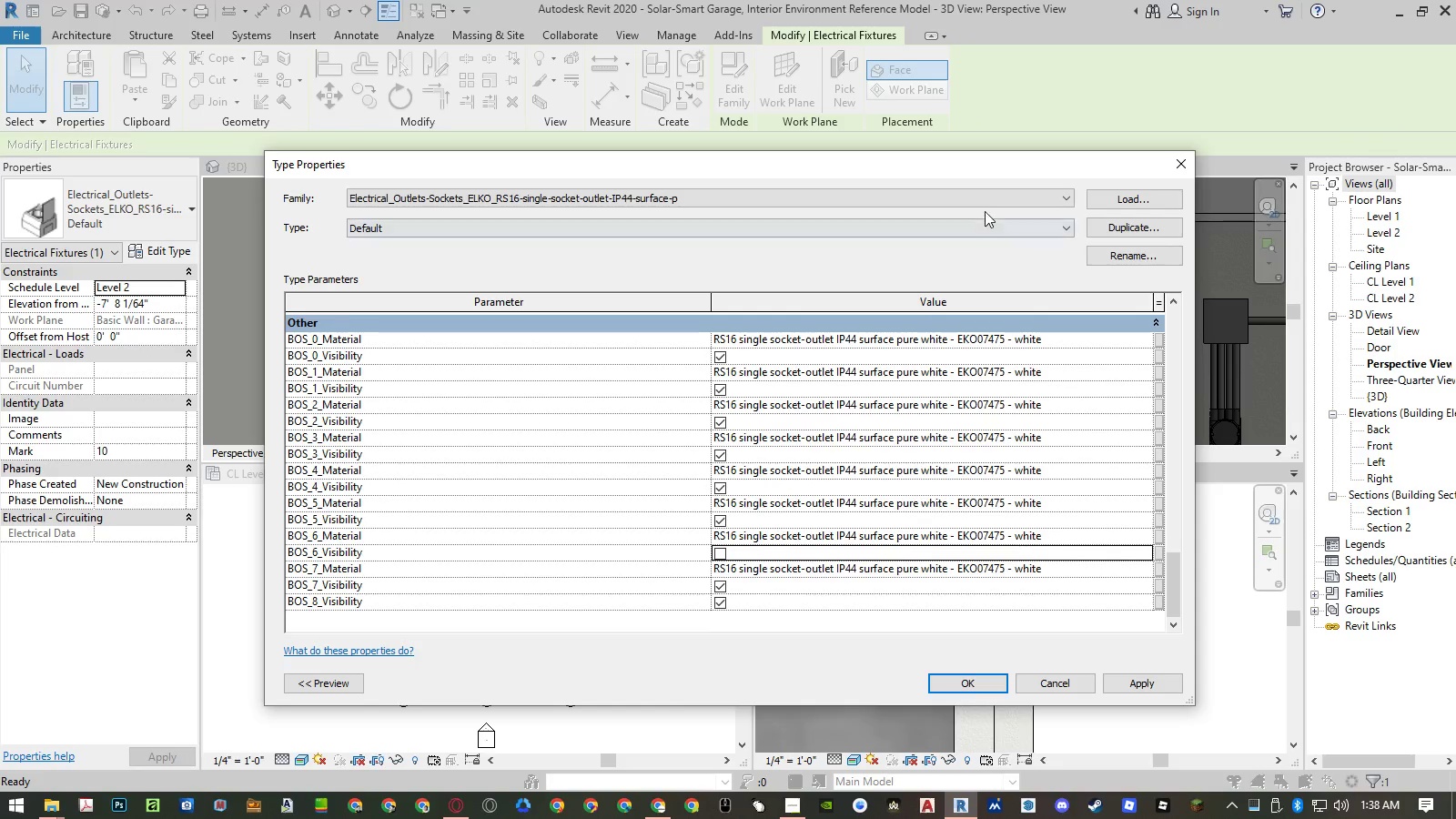 
left_click_drag(start_coordinate=[983, 168], to_coordinate=[180, 163])
 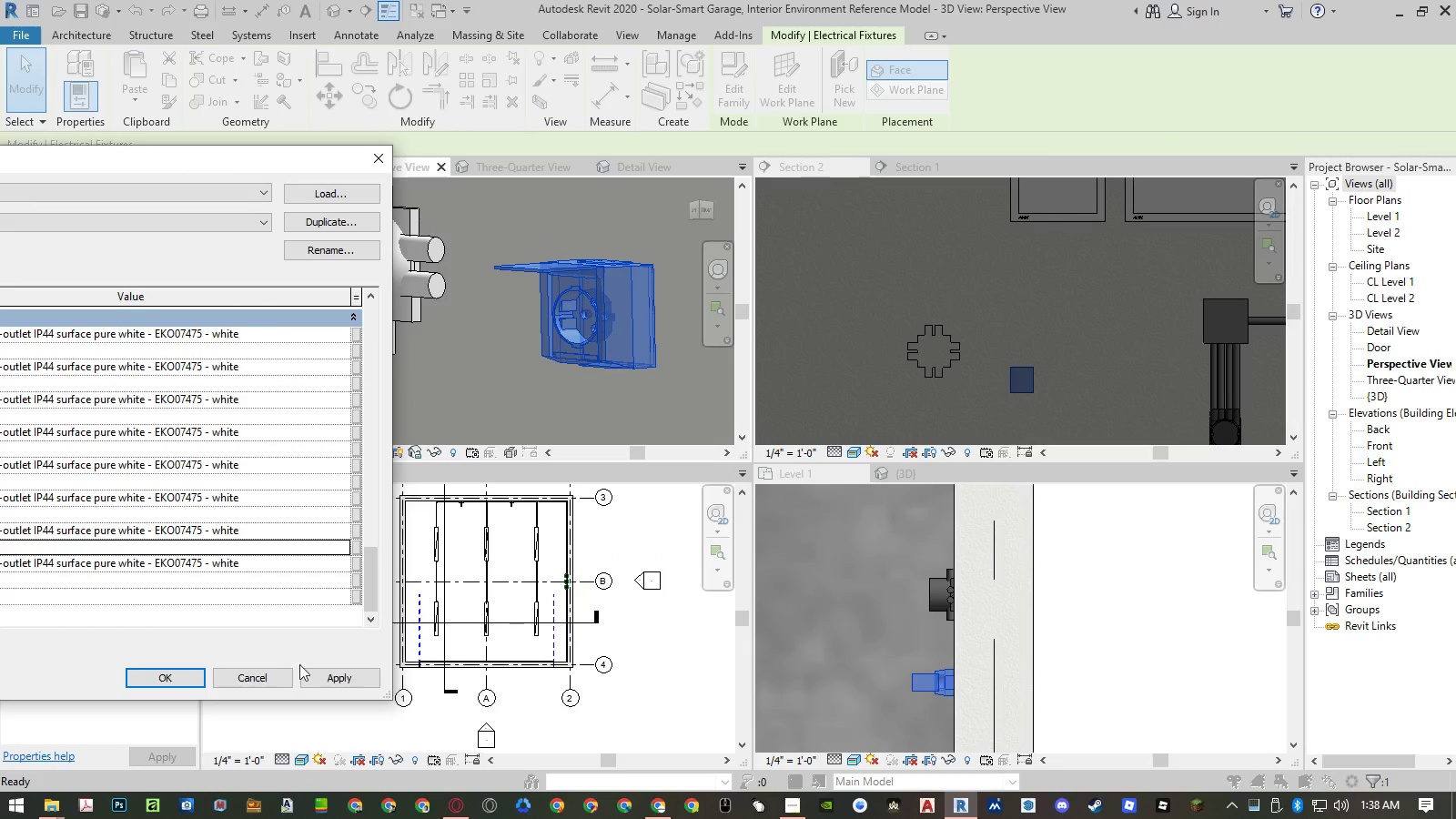 
left_click([323, 672])
 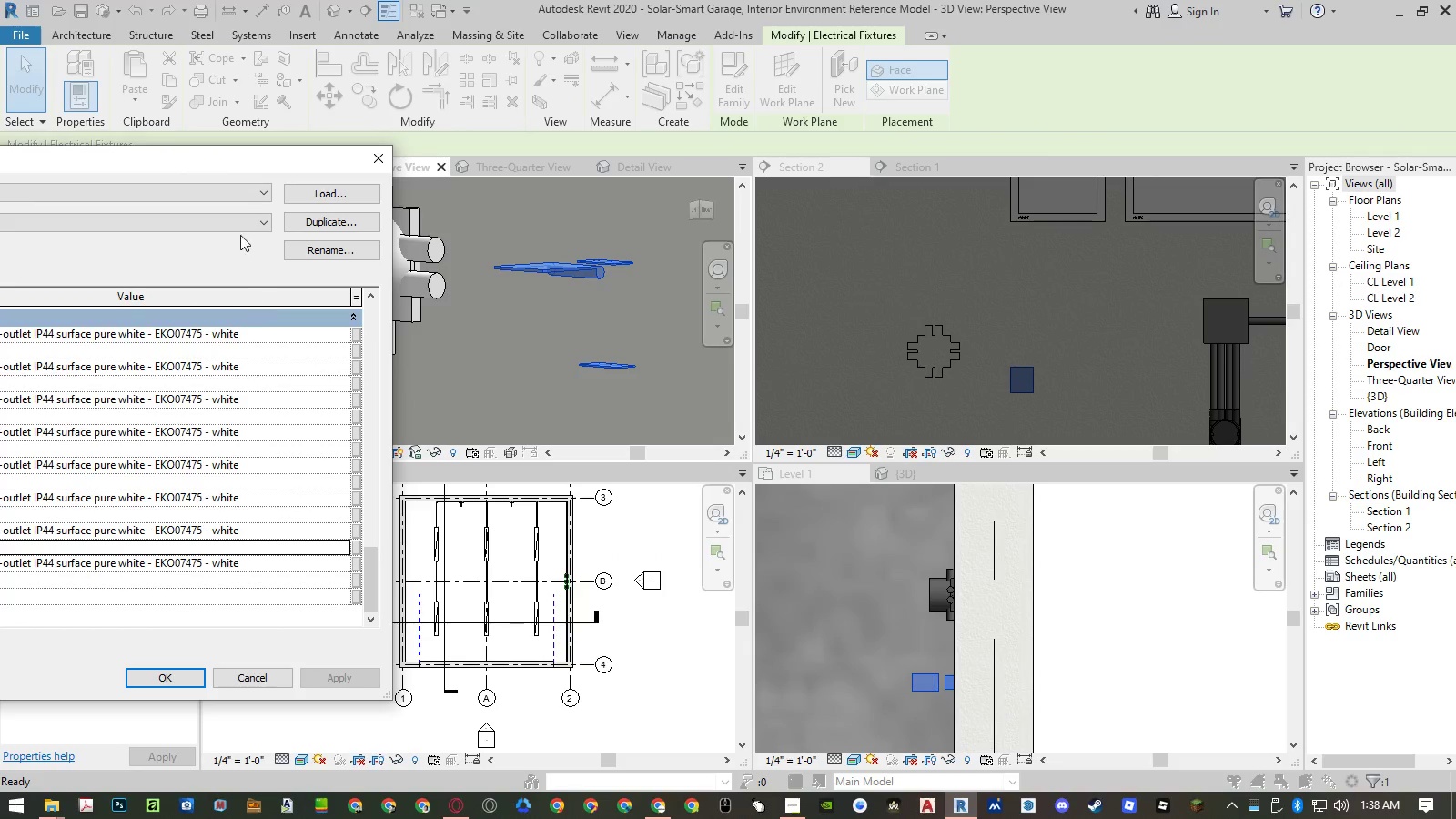 
left_click_drag(start_coordinate=[239, 162], to_coordinate=[682, 147])
 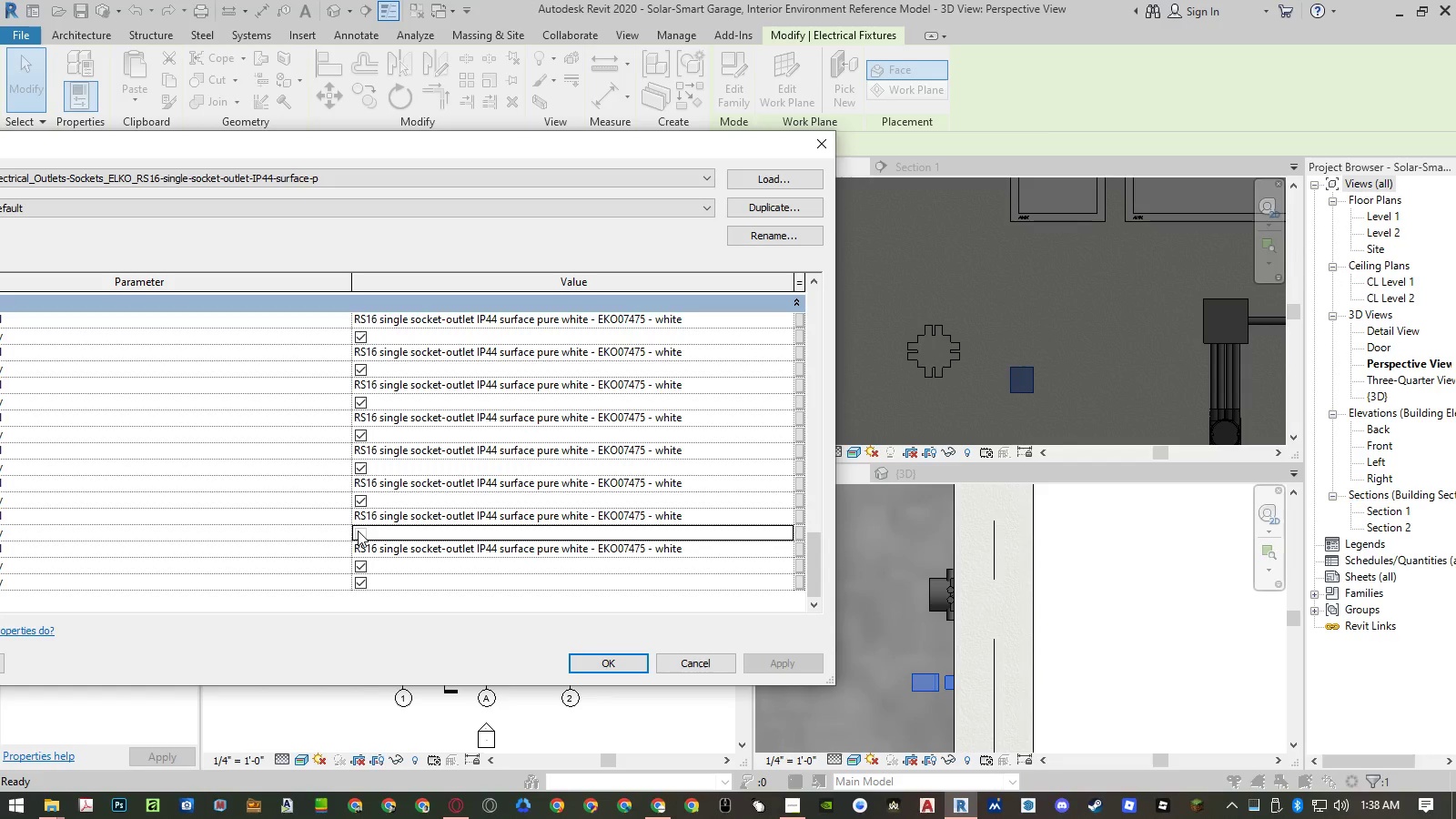 
double_click([361, 503])
 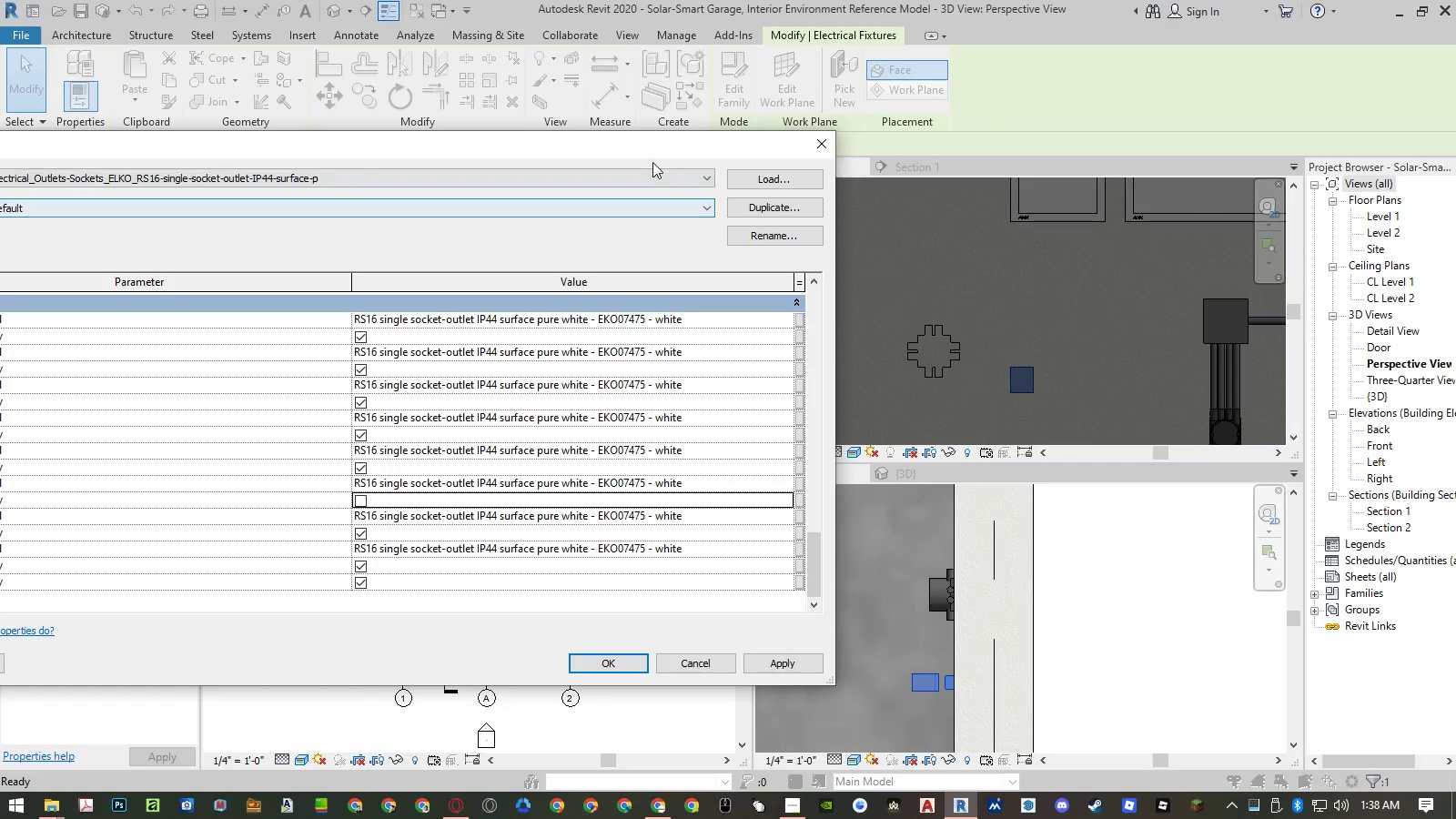 
left_click_drag(start_coordinate=[665, 152], to_coordinate=[343, 118])
 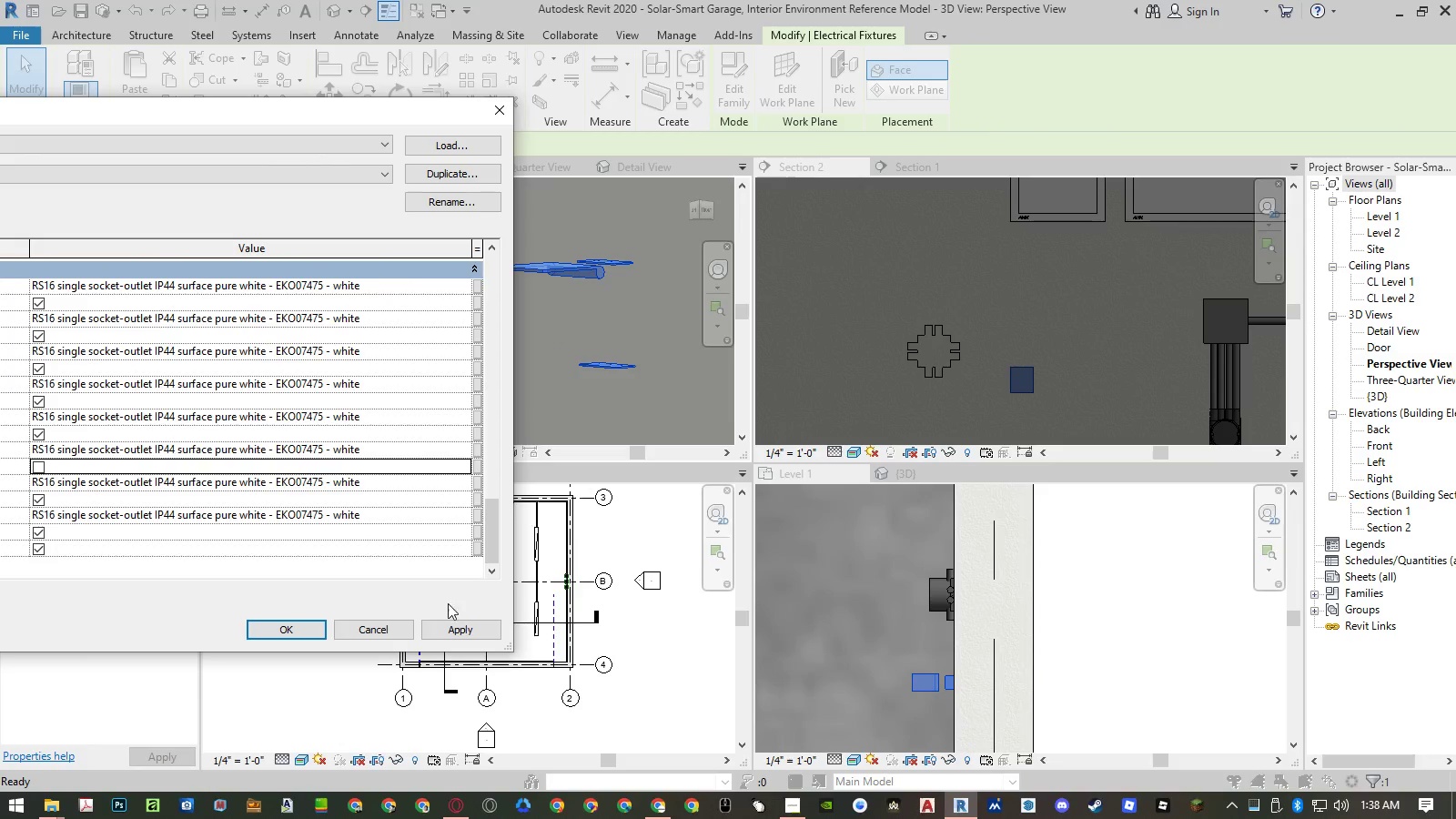 
left_click([449, 624])
 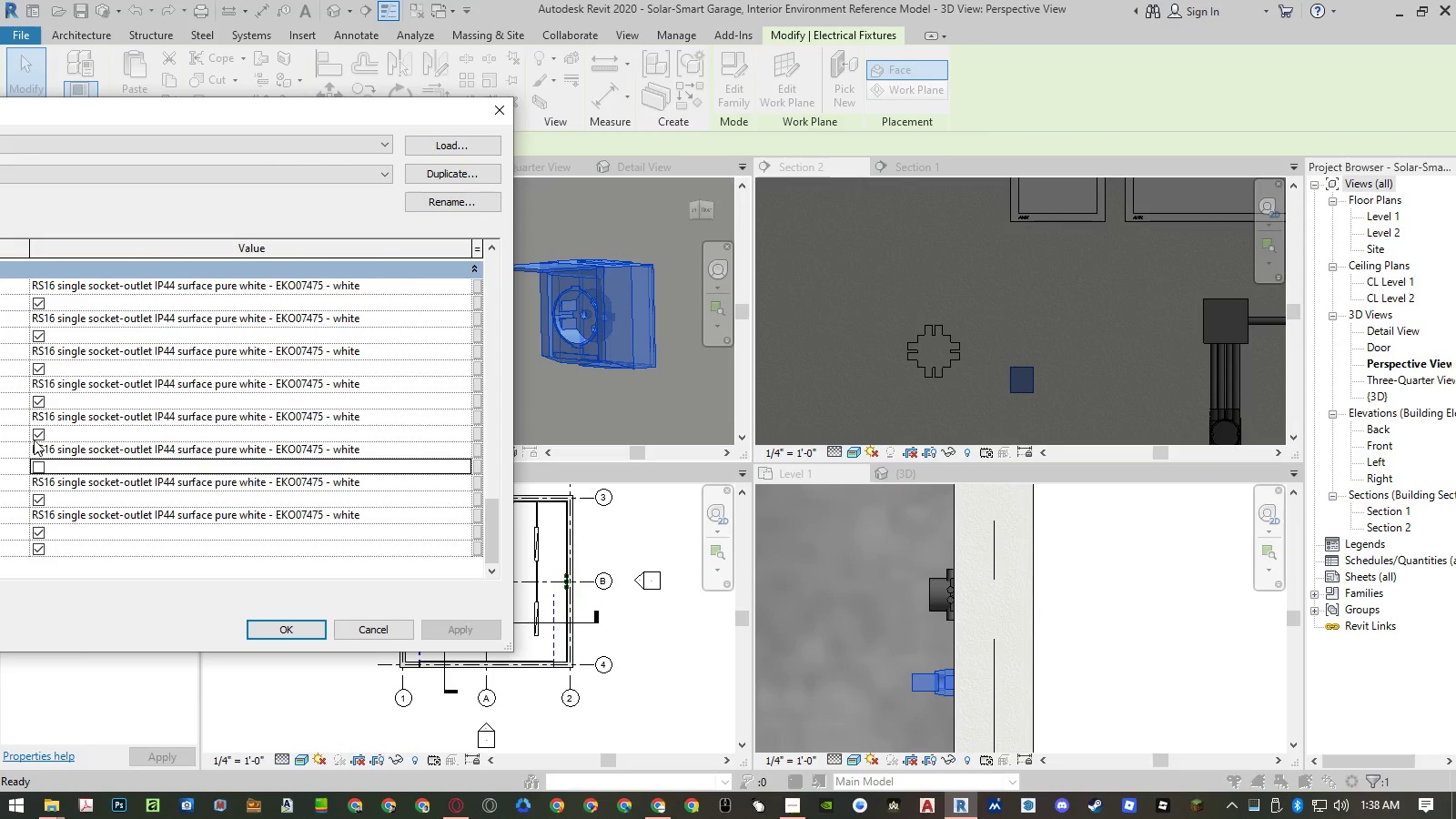 
double_click([42, 468])
 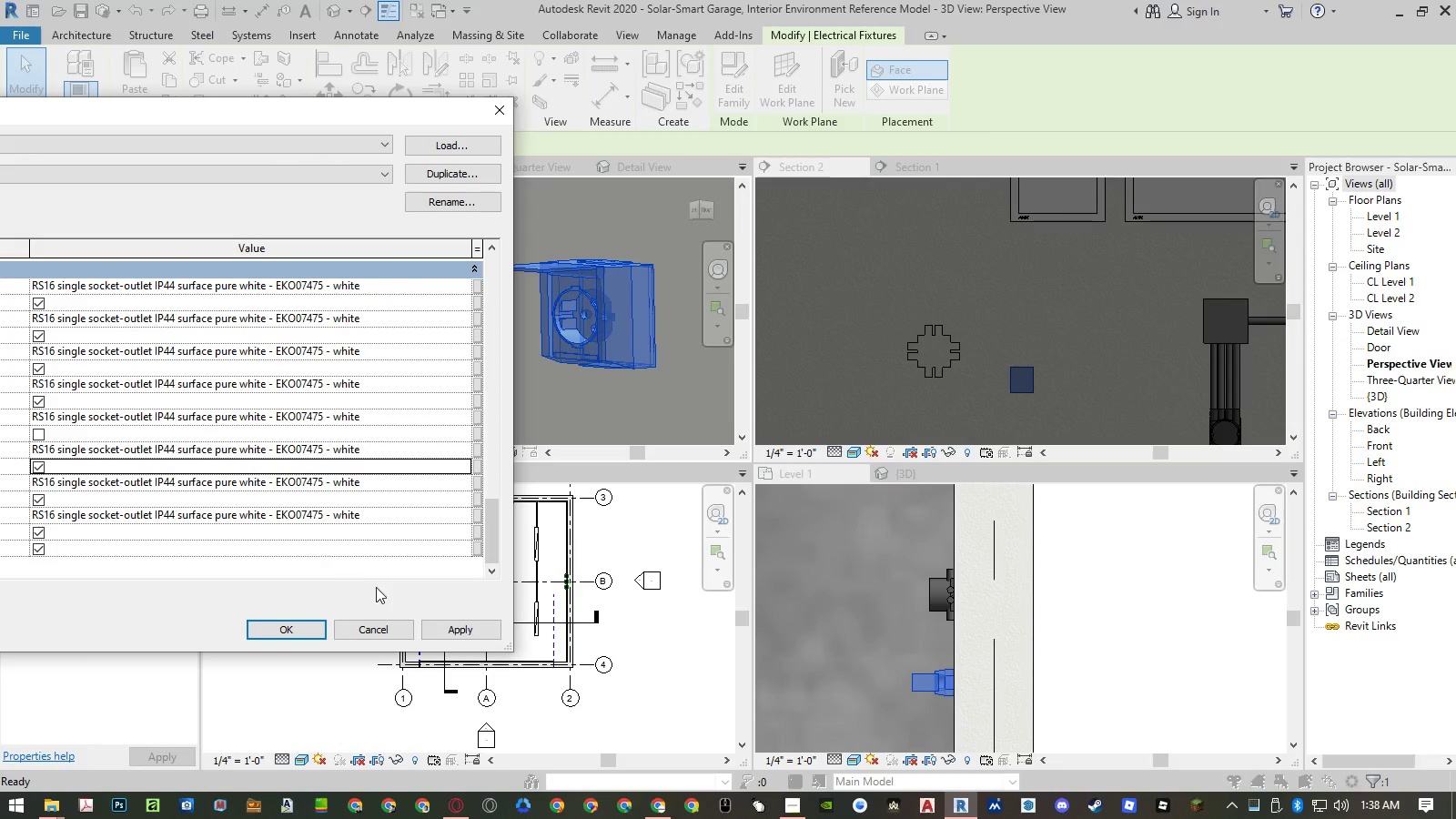 
left_click([461, 630])
 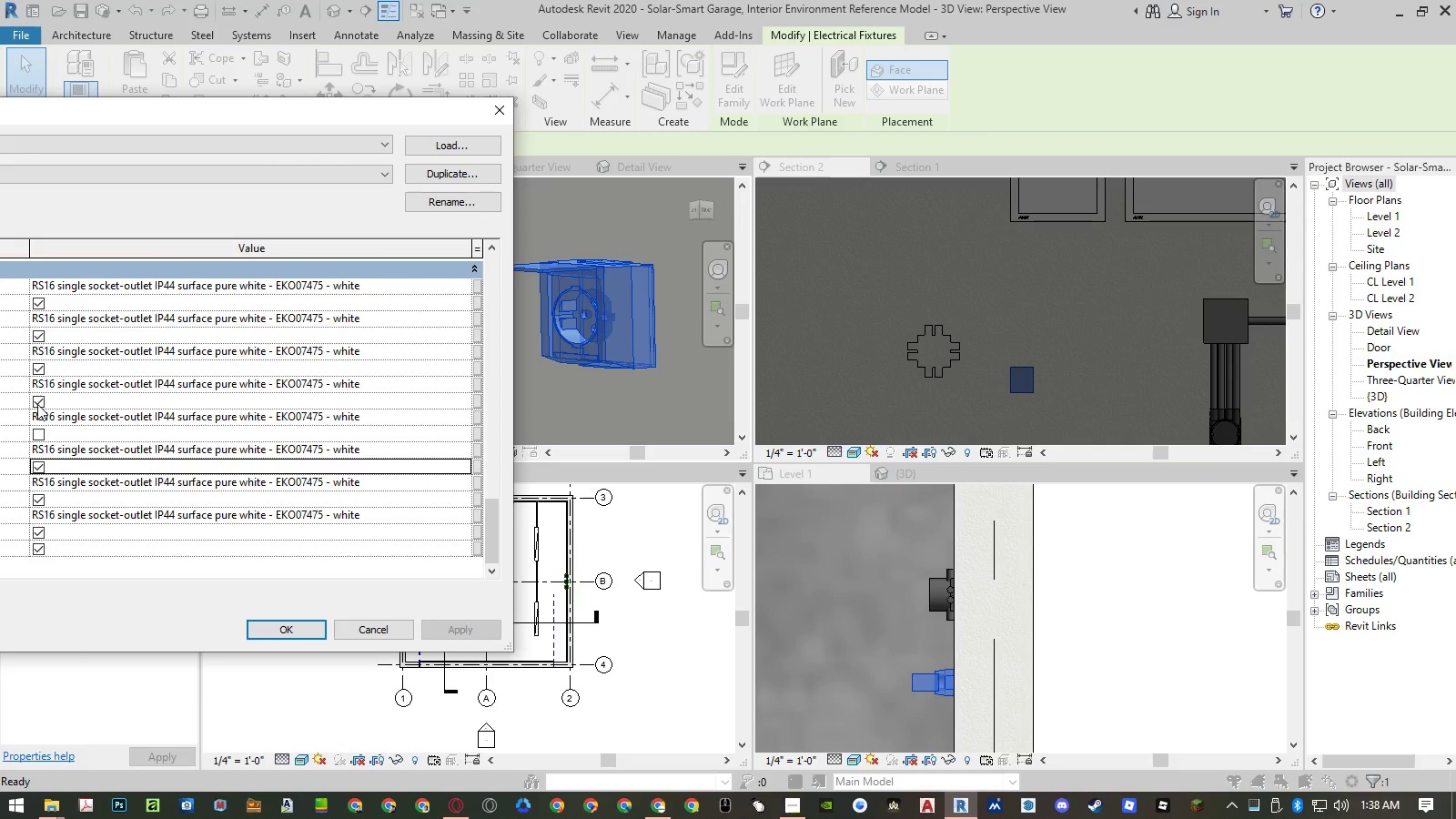 
double_click([41, 436])
 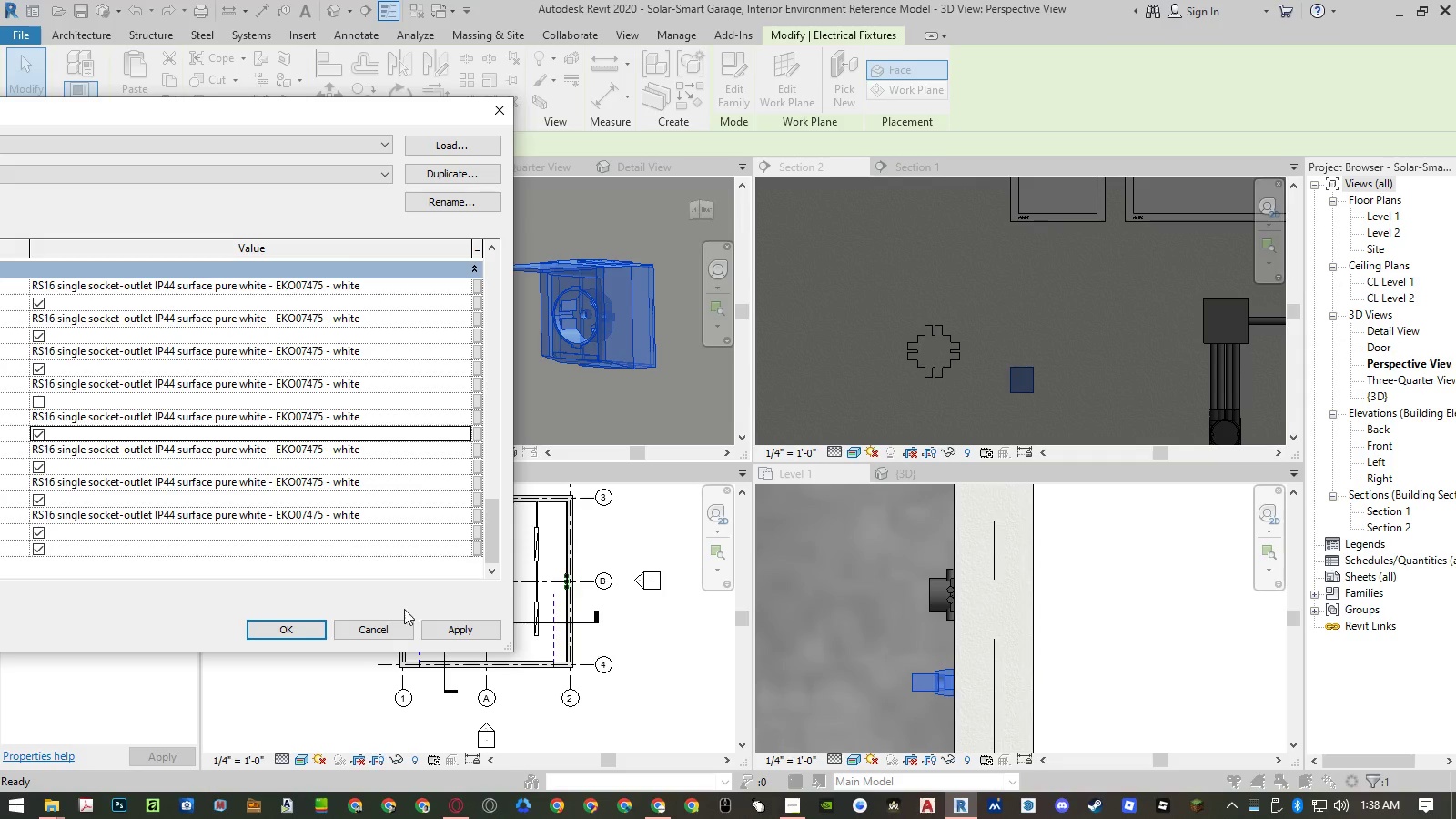 
left_click([445, 622])
 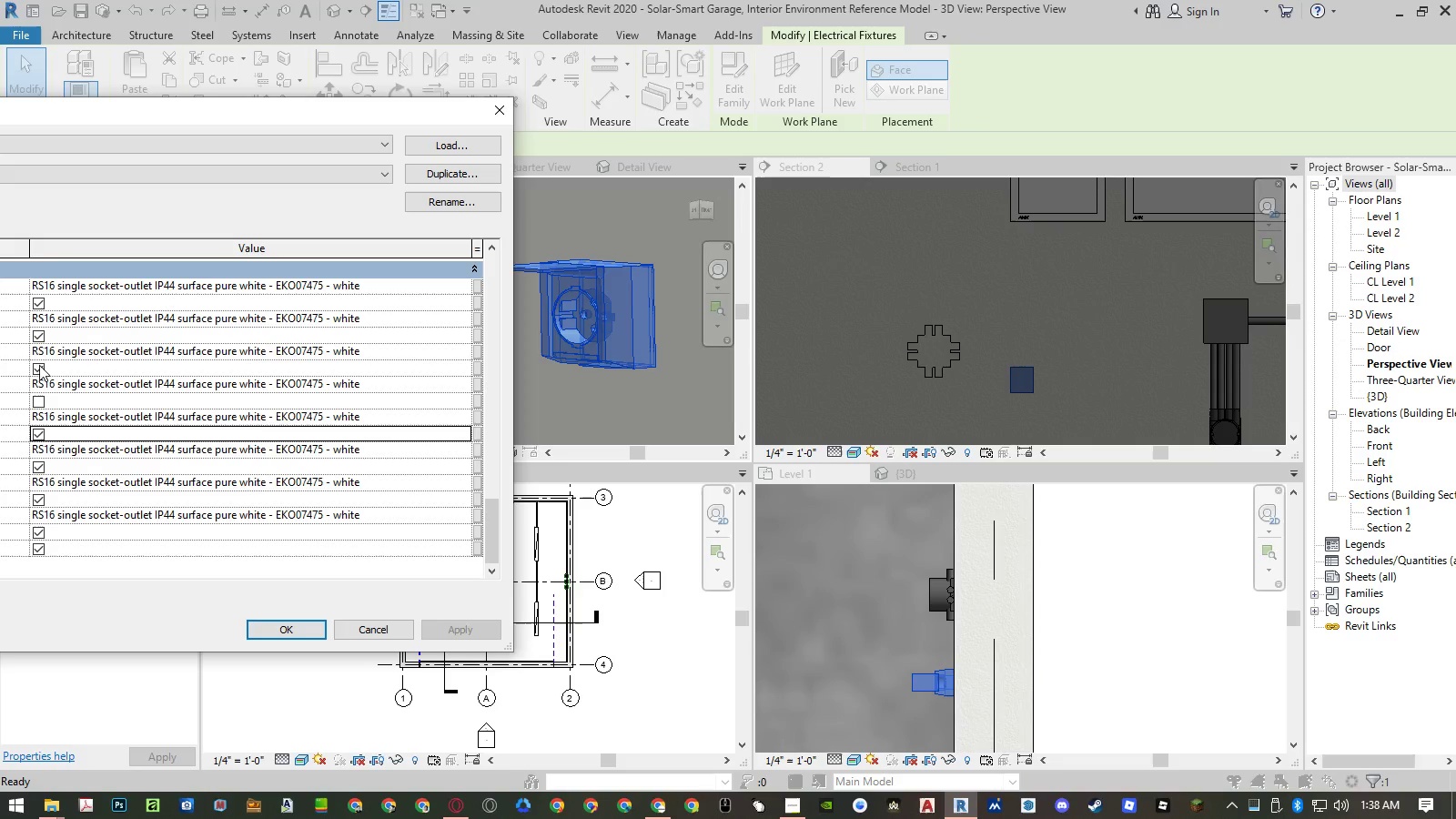 
double_click([41, 396])
 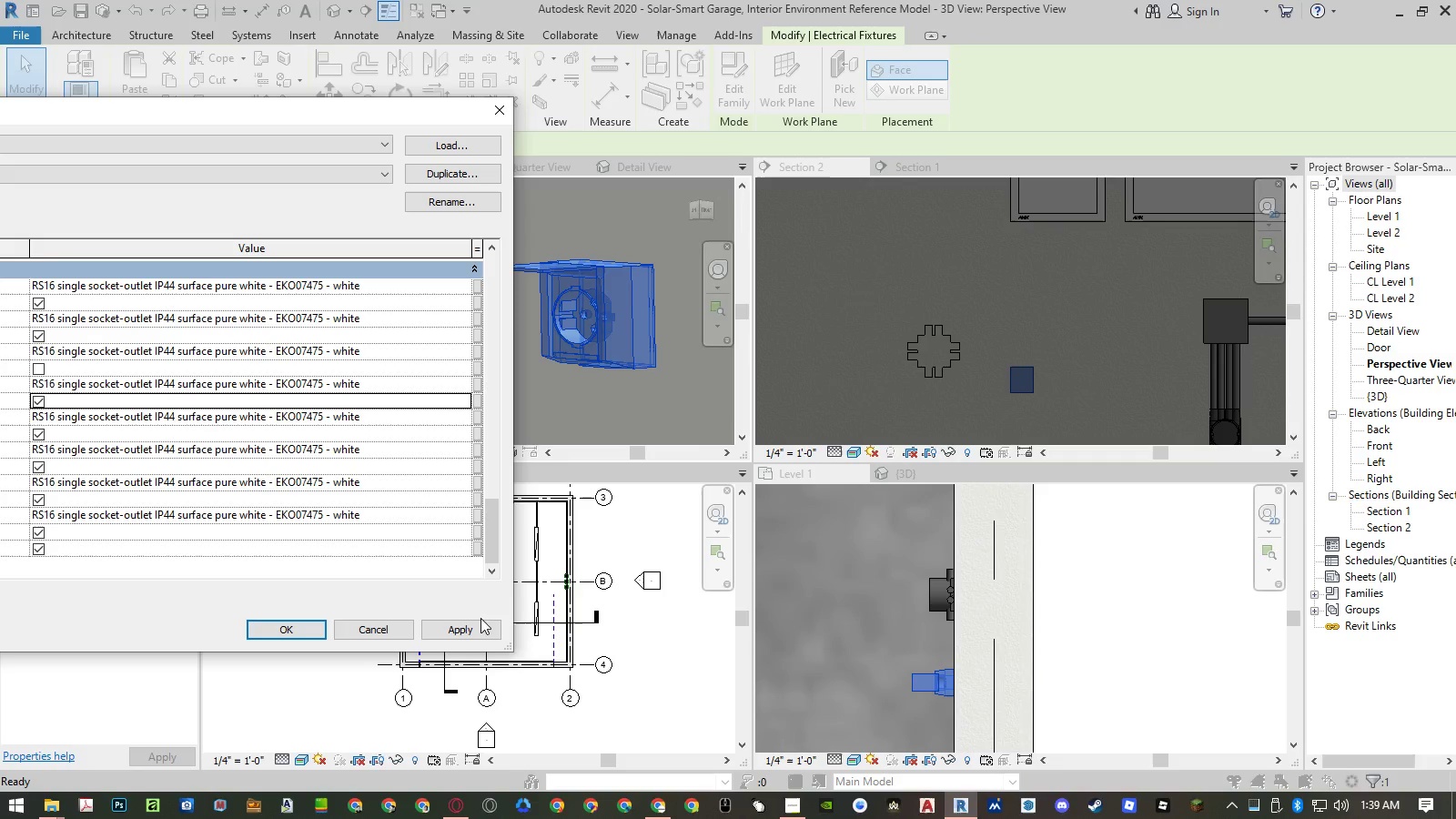 
left_click([488, 626])
 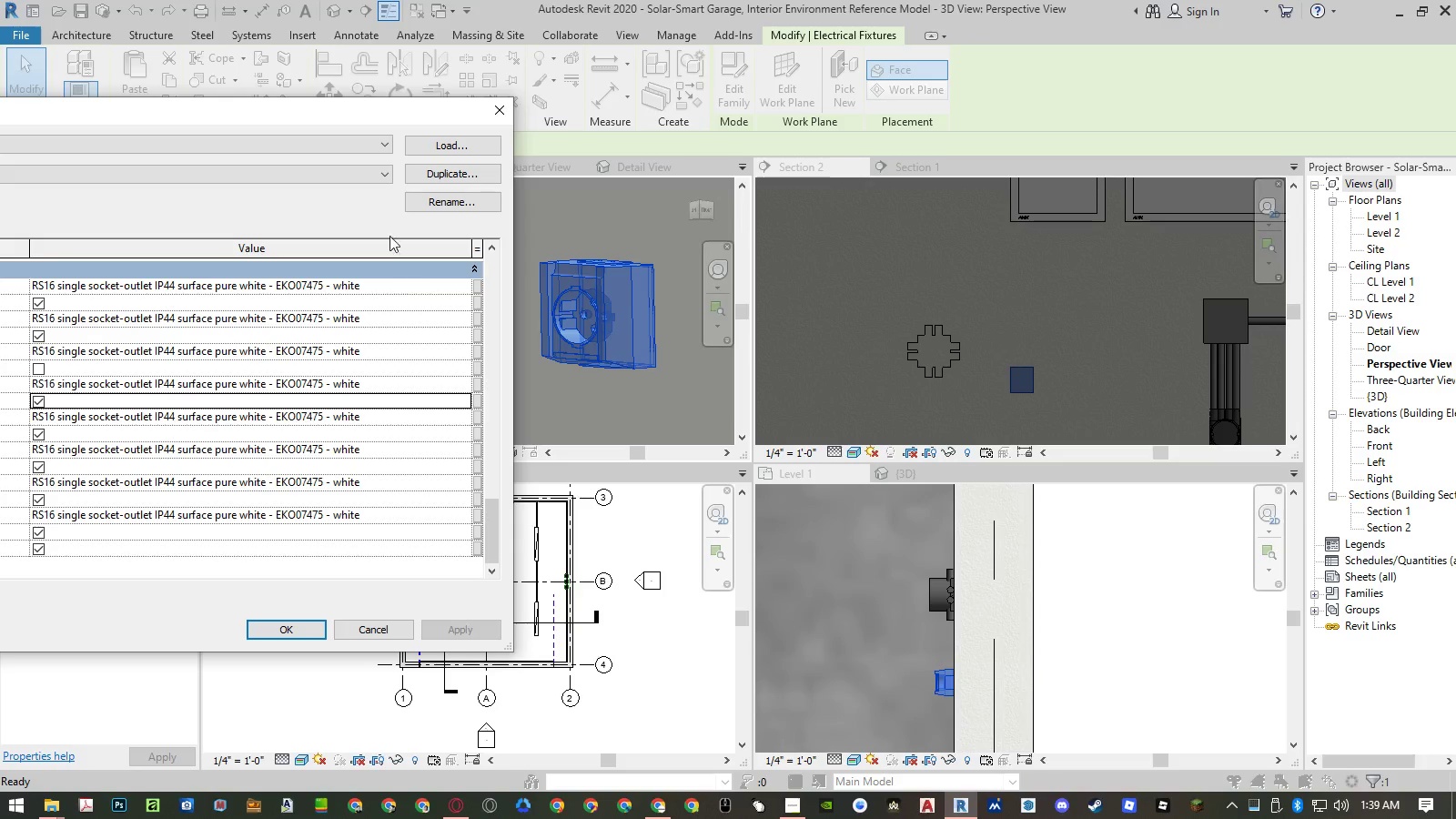 
left_click_drag(start_coordinate=[356, 111], to_coordinate=[1055, 104])
 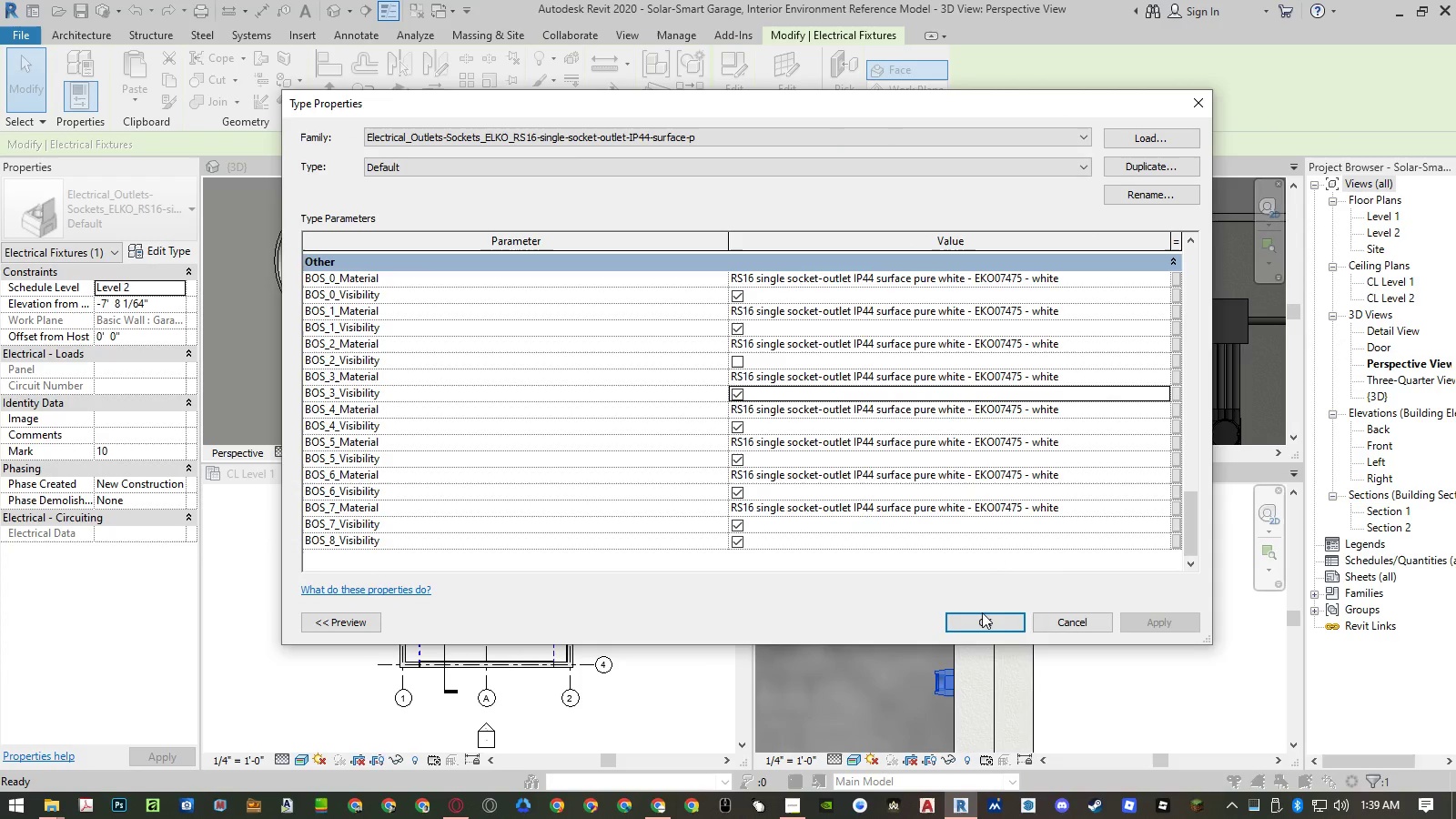 
left_click([981, 623])
 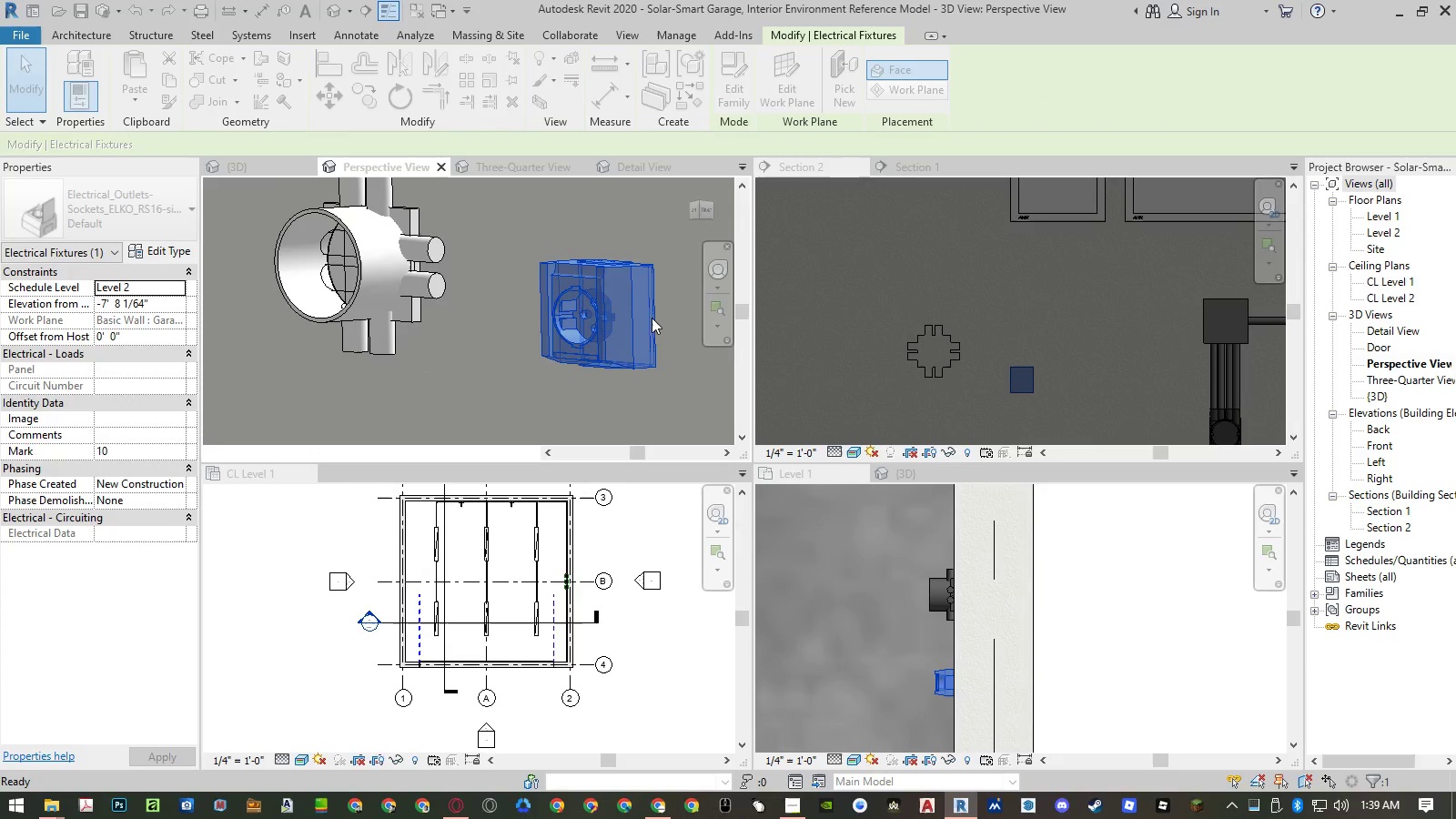 
key(Escape)
 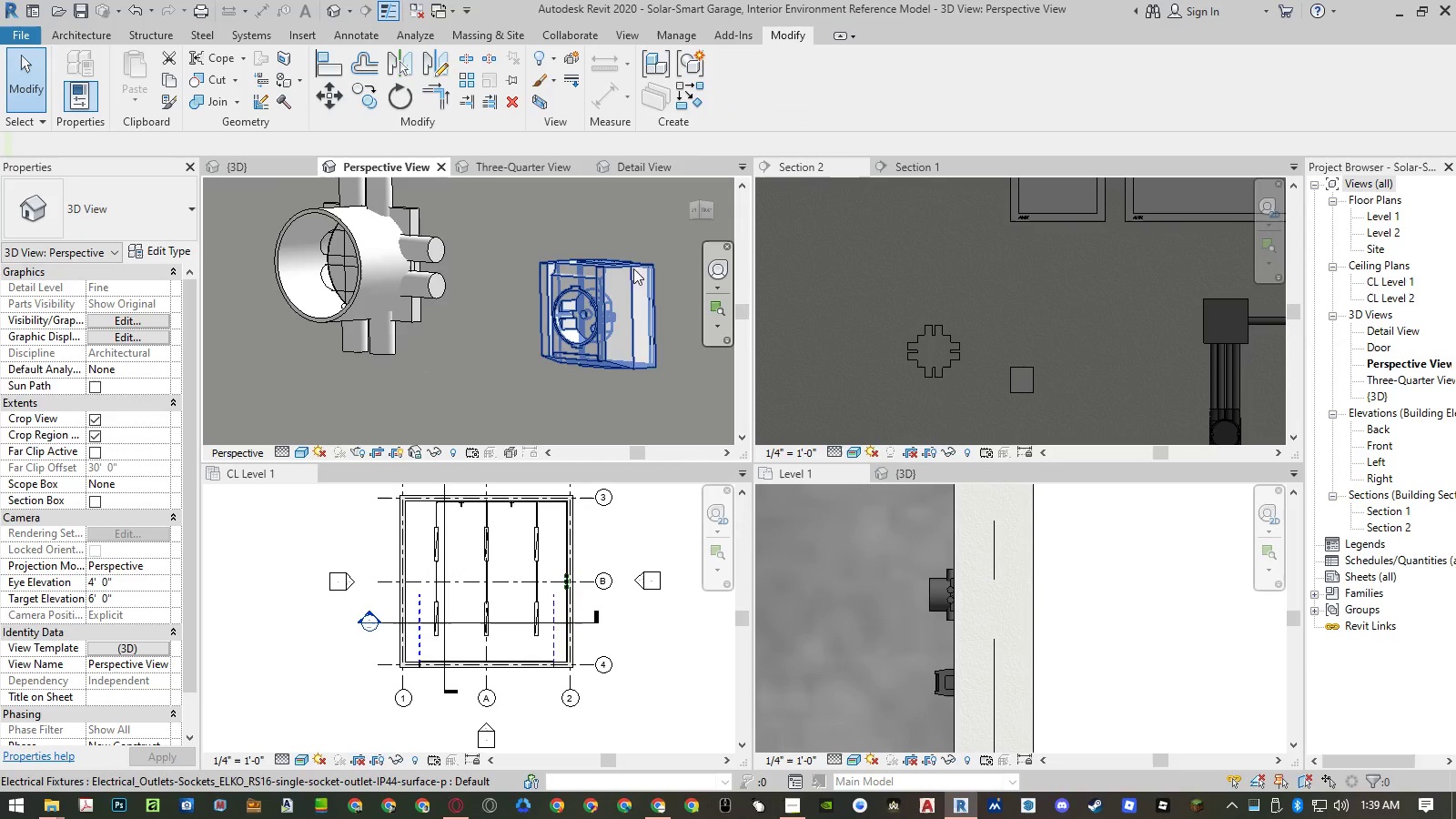 
scroll: coordinate [637, 217], scroll_direction: up, amount: 3.0
 